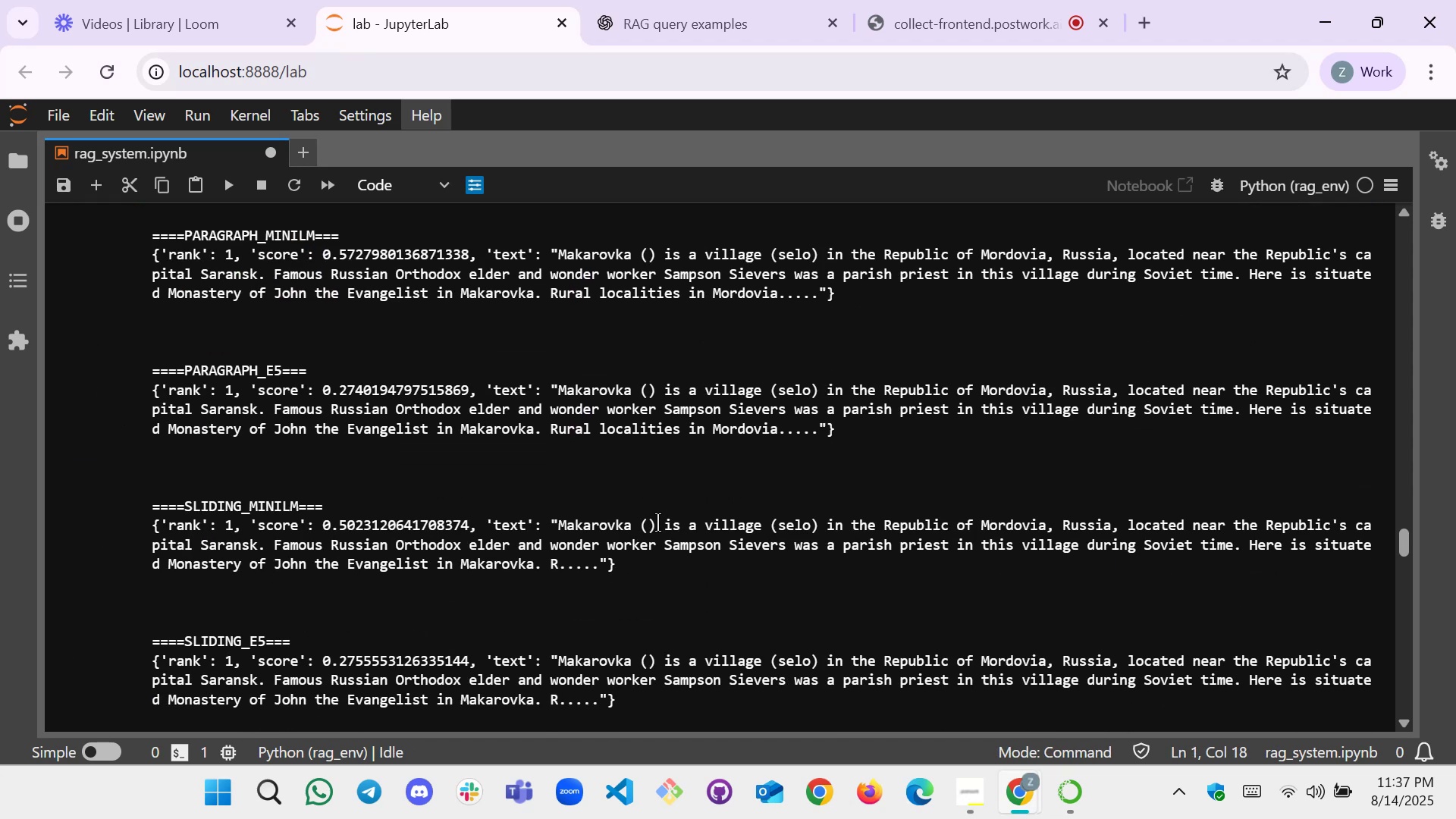 
scroll: coordinate [856, 529], scroll_direction: up, amount: 1.0
 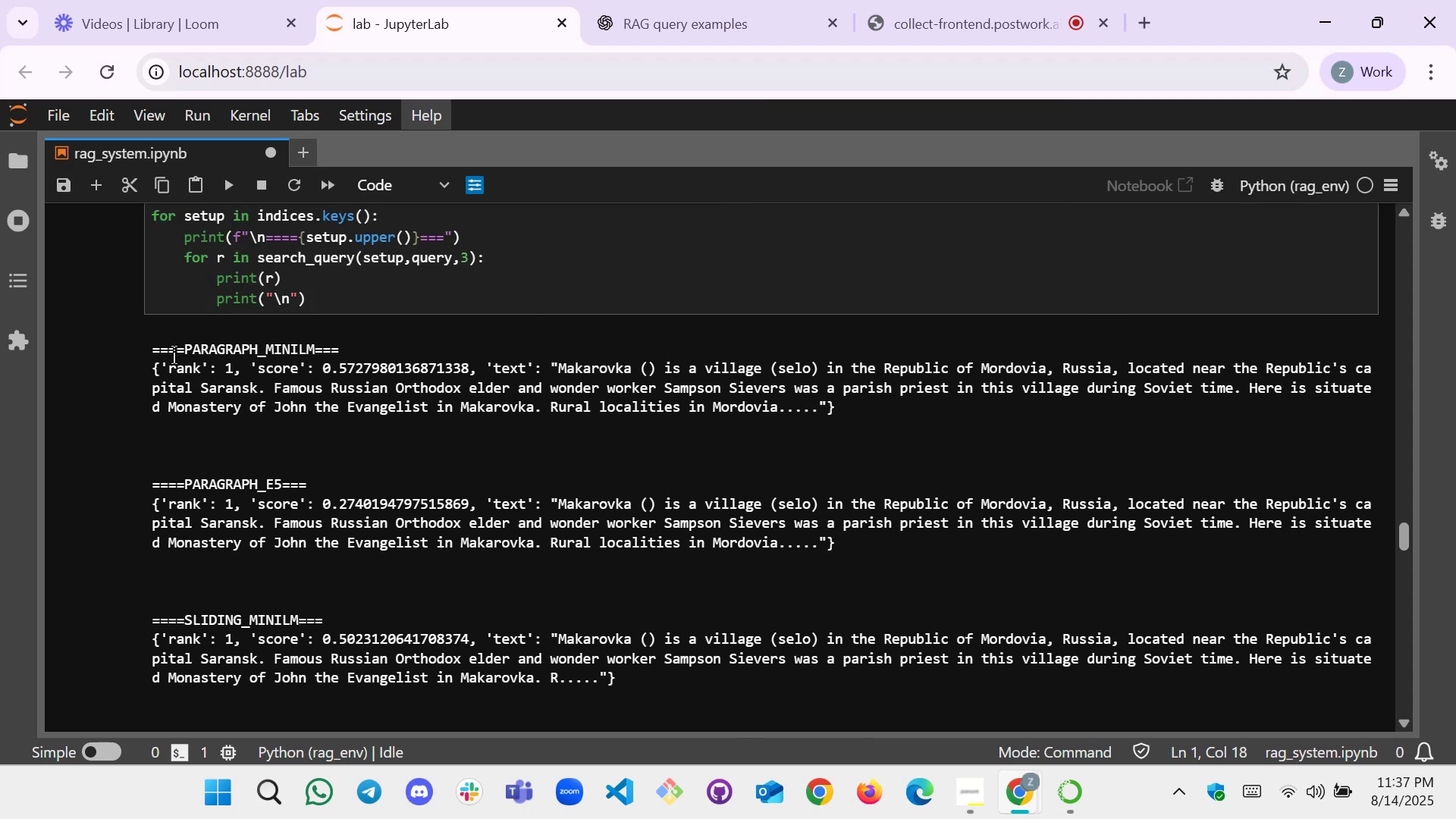 
scroll: coordinate [191, 352], scroll_direction: down, amount: 1.0
 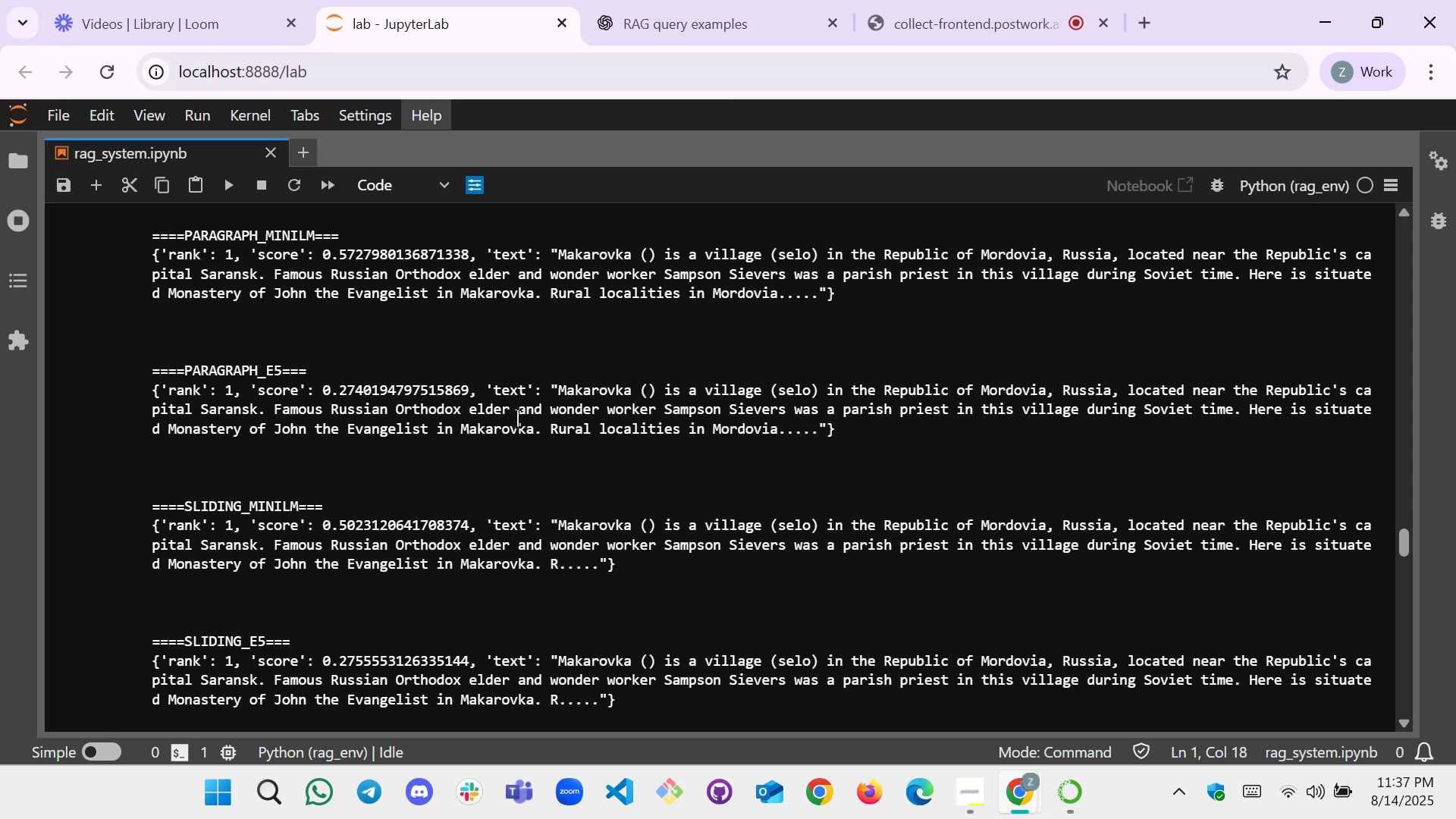 
wait(20.22)
 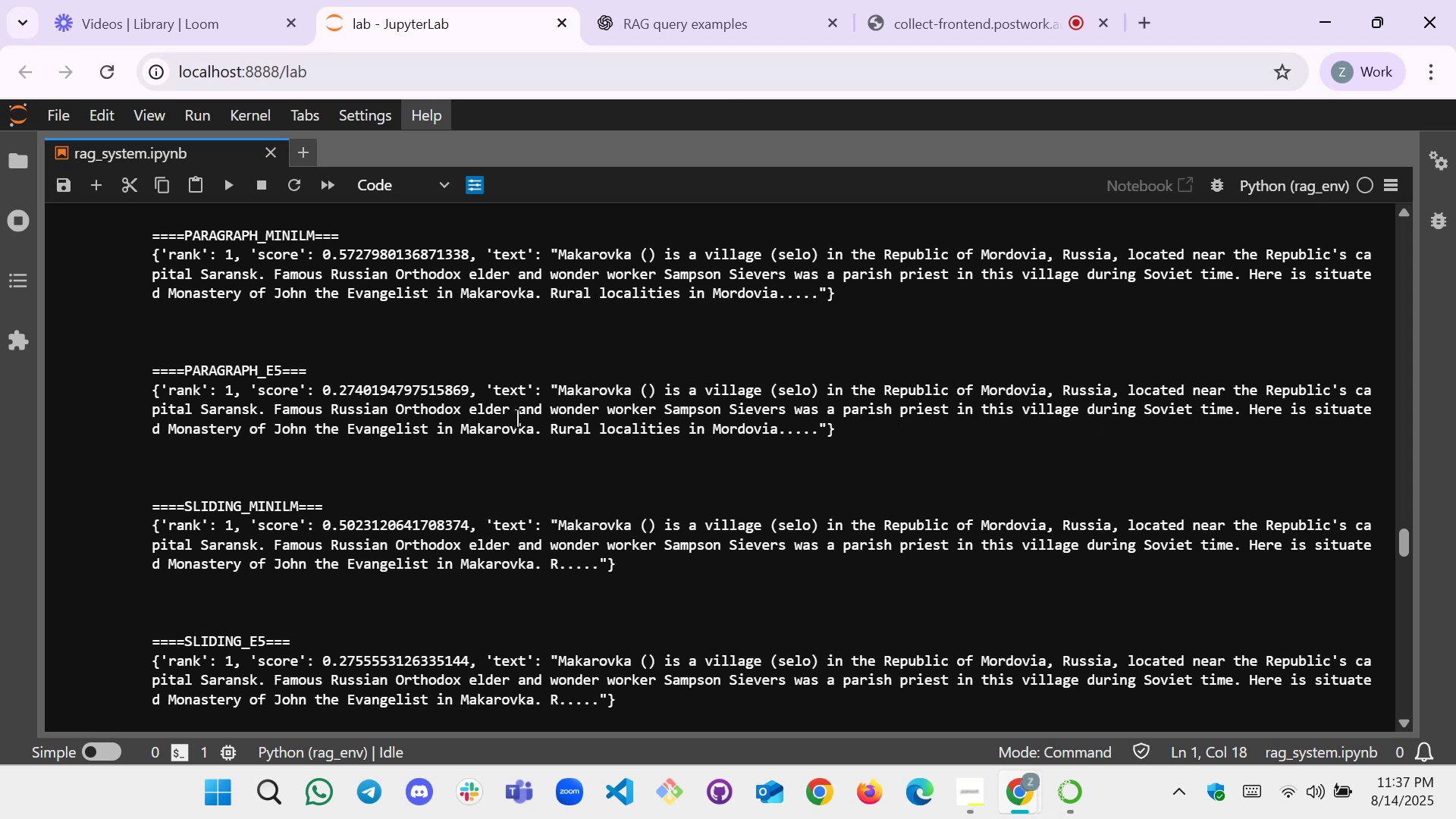 
scroll: coordinate [379, 452], scroll_direction: none, amount: 0.0
 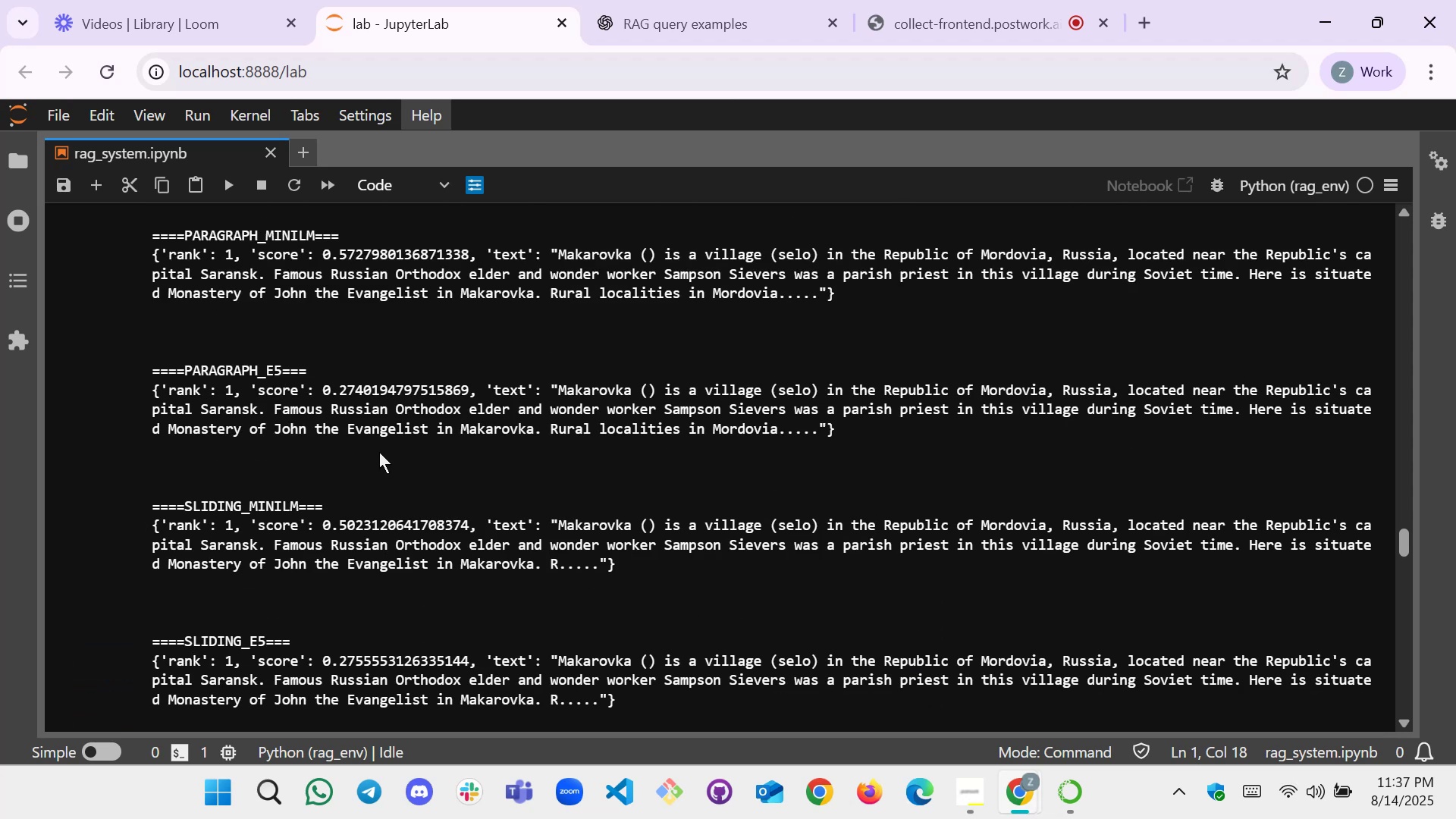 
scroll: coordinate [380, 448], scroll_direction: down, amount: 3.0
 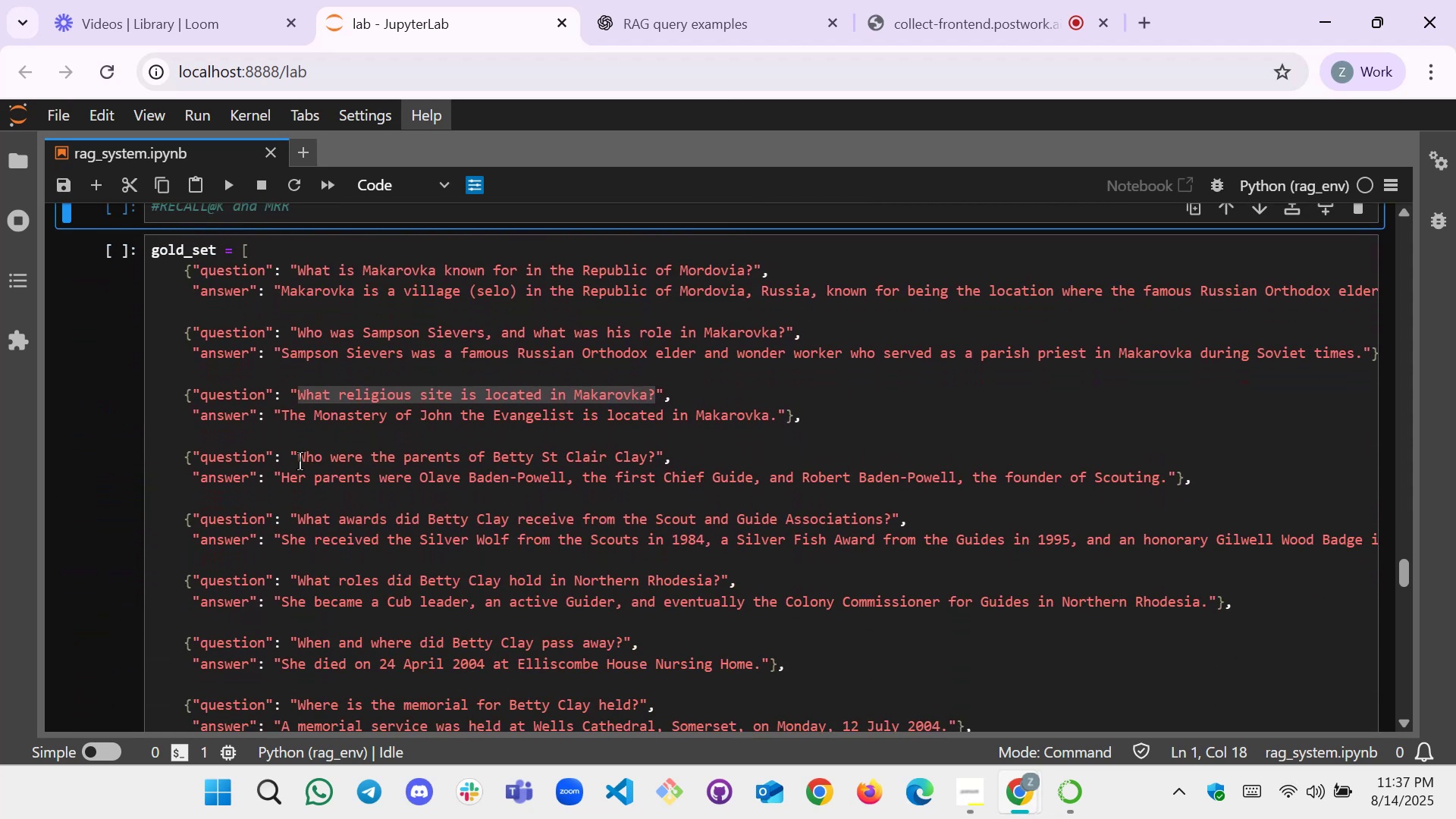 
left_click_drag(start_coordinate=[295, 457], to_coordinate=[656, 460])
 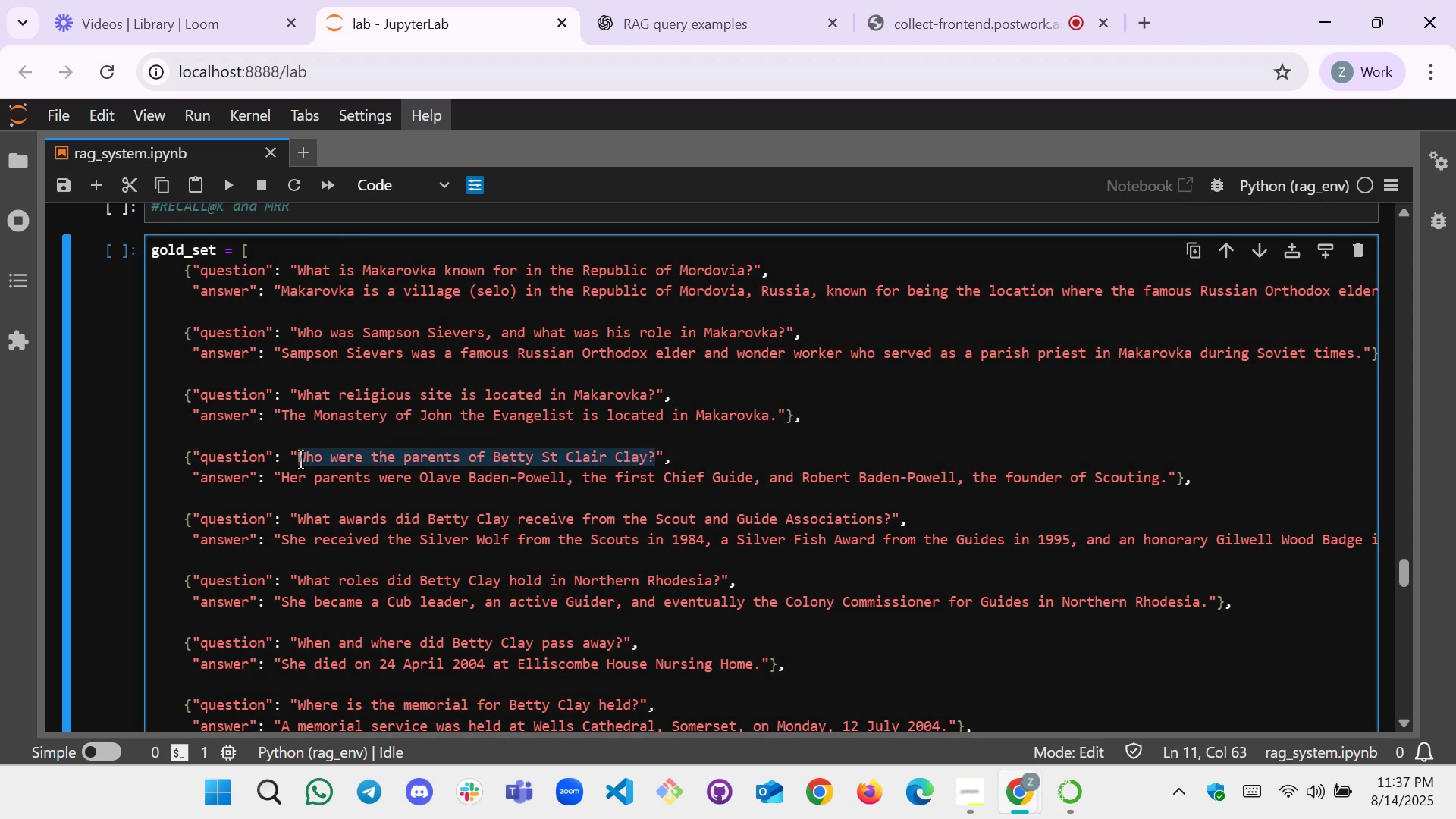 
left_click([287, 451])
 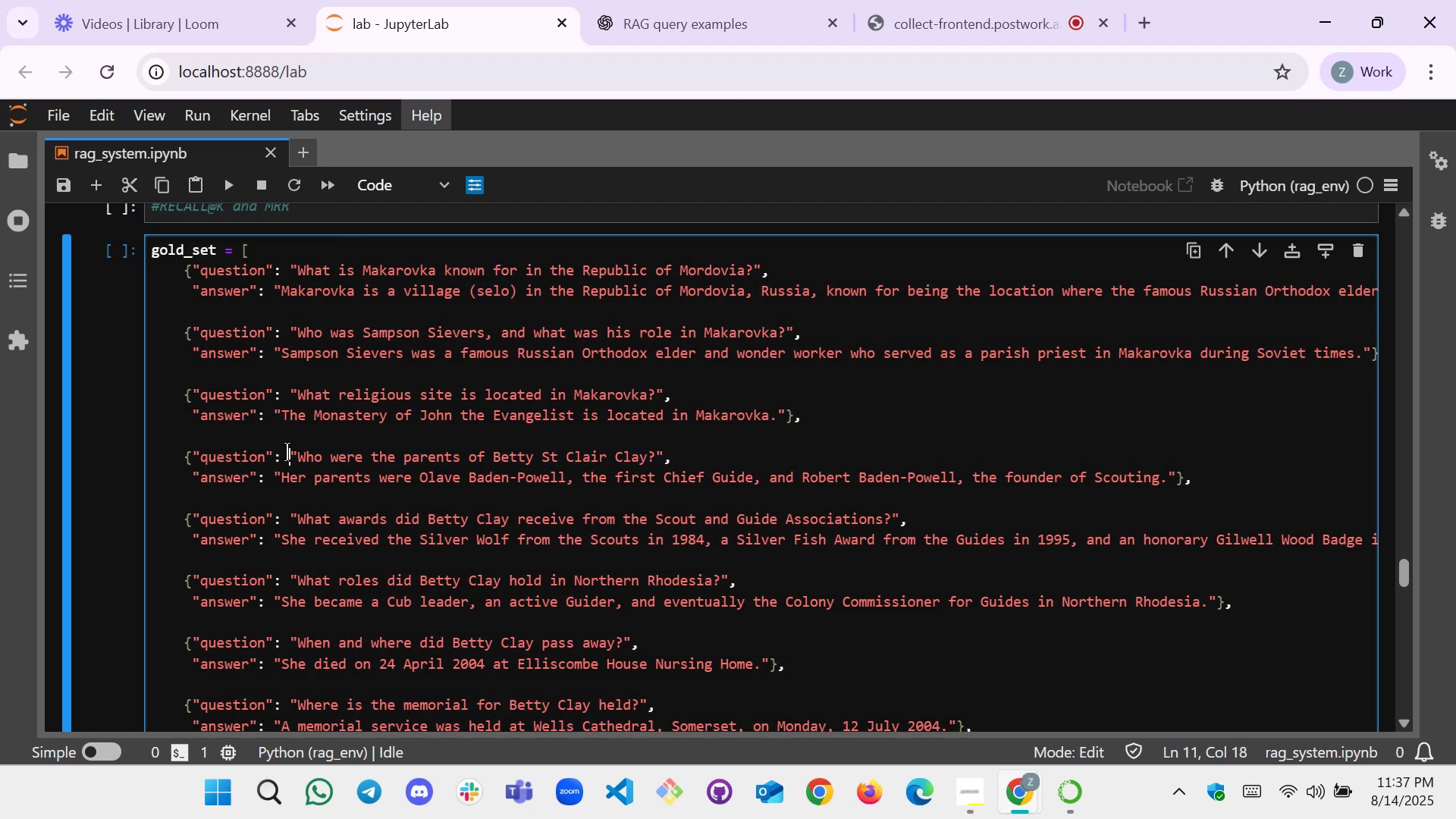 
left_click_drag(start_coordinate=[287, 452], to_coordinate=[656, 461])
 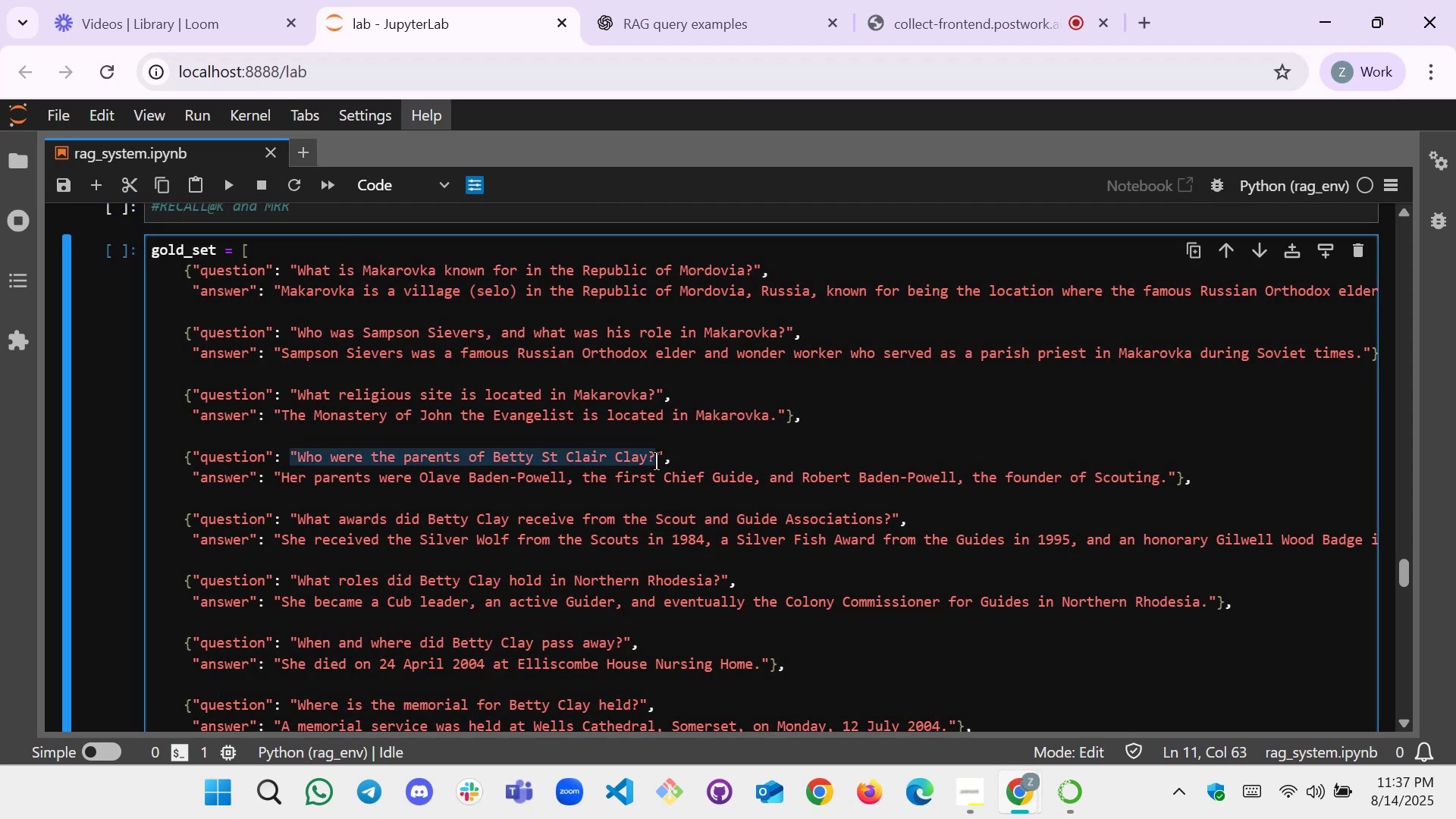 
key(Control+C)
 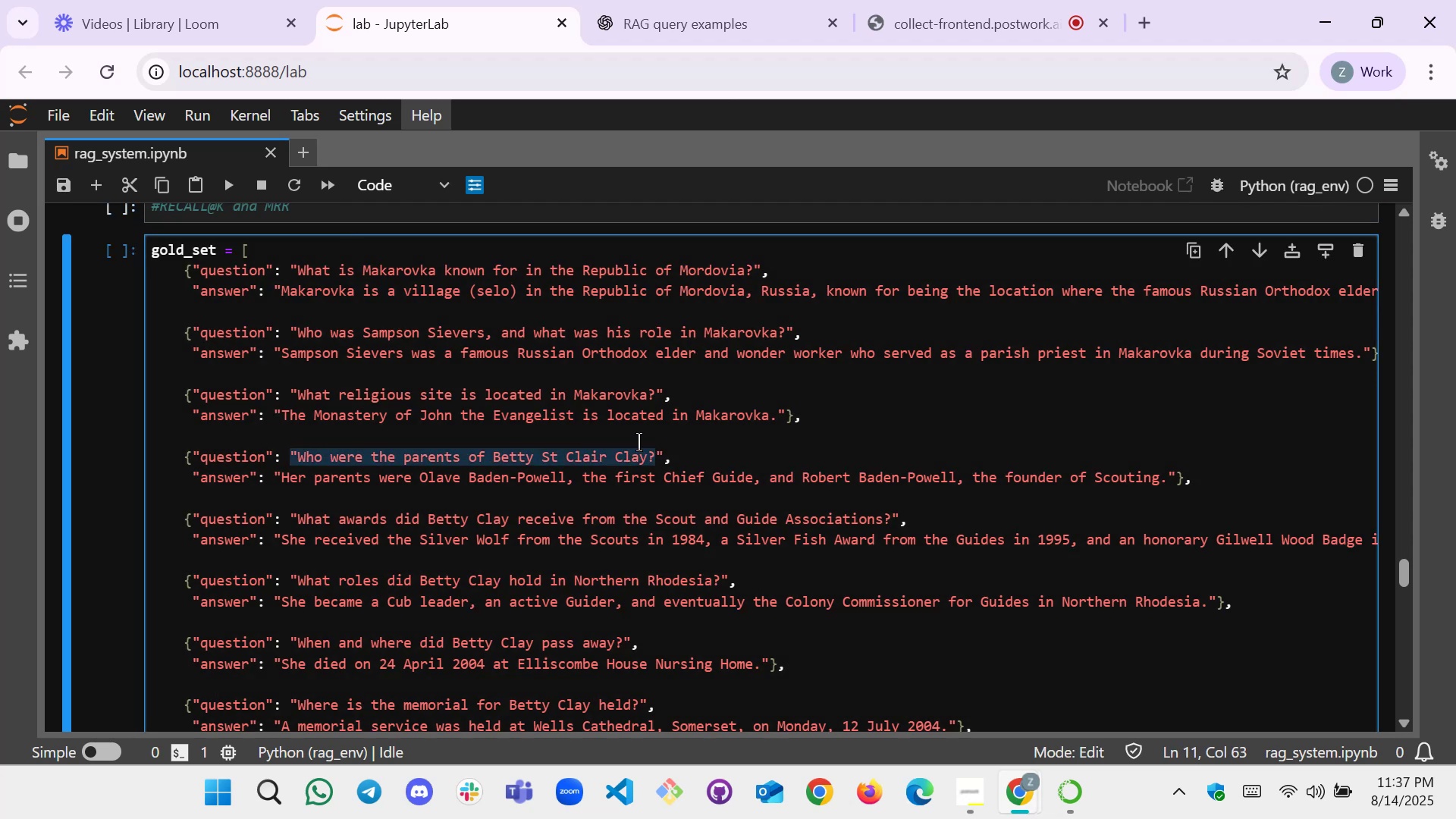 
scroll: coordinate [376, 405], scroll_direction: up, amount: 8.0
 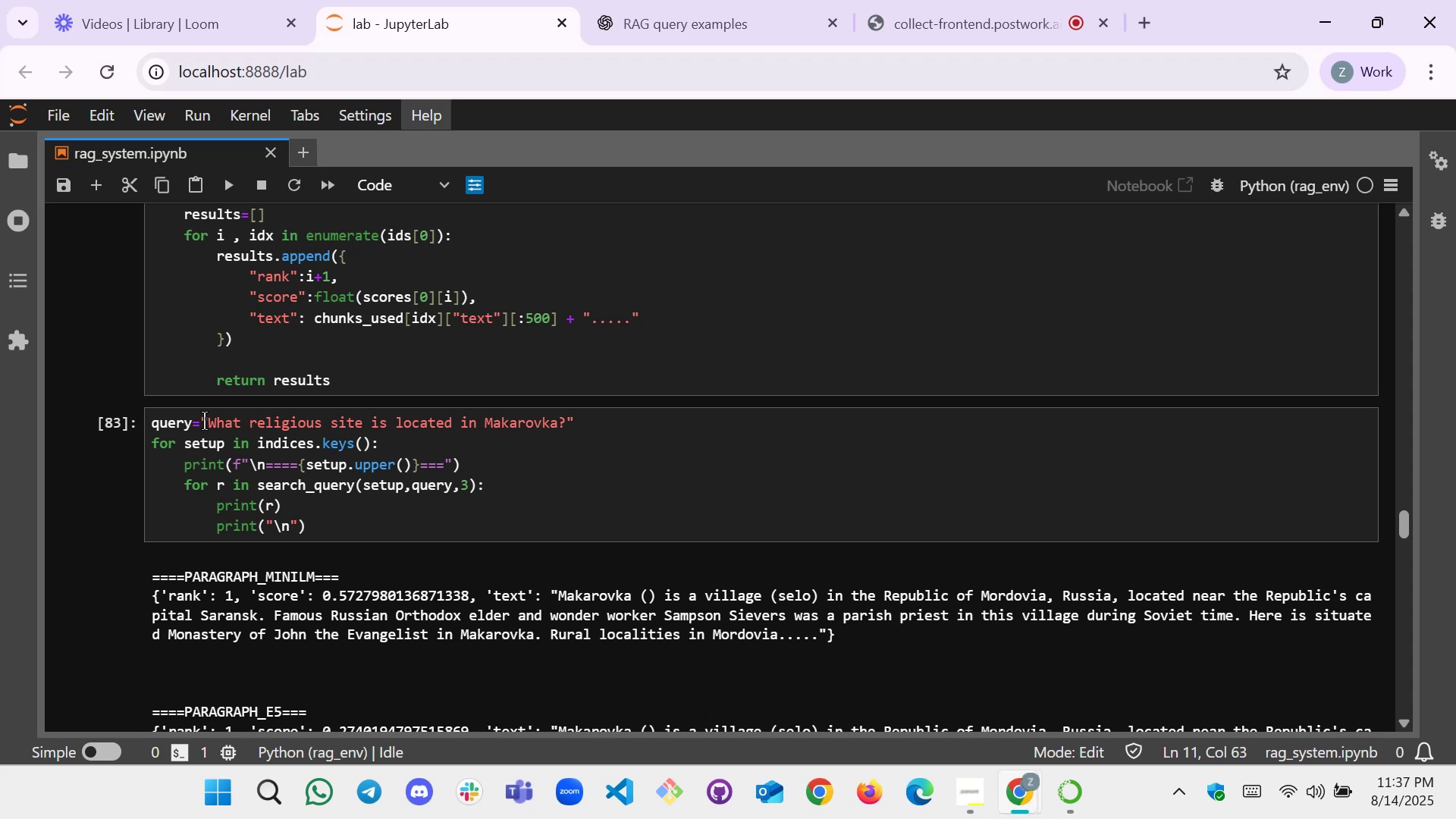 
left_click_drag(start_coordinate=[202, 422], to_coordinate=[566, 425])
 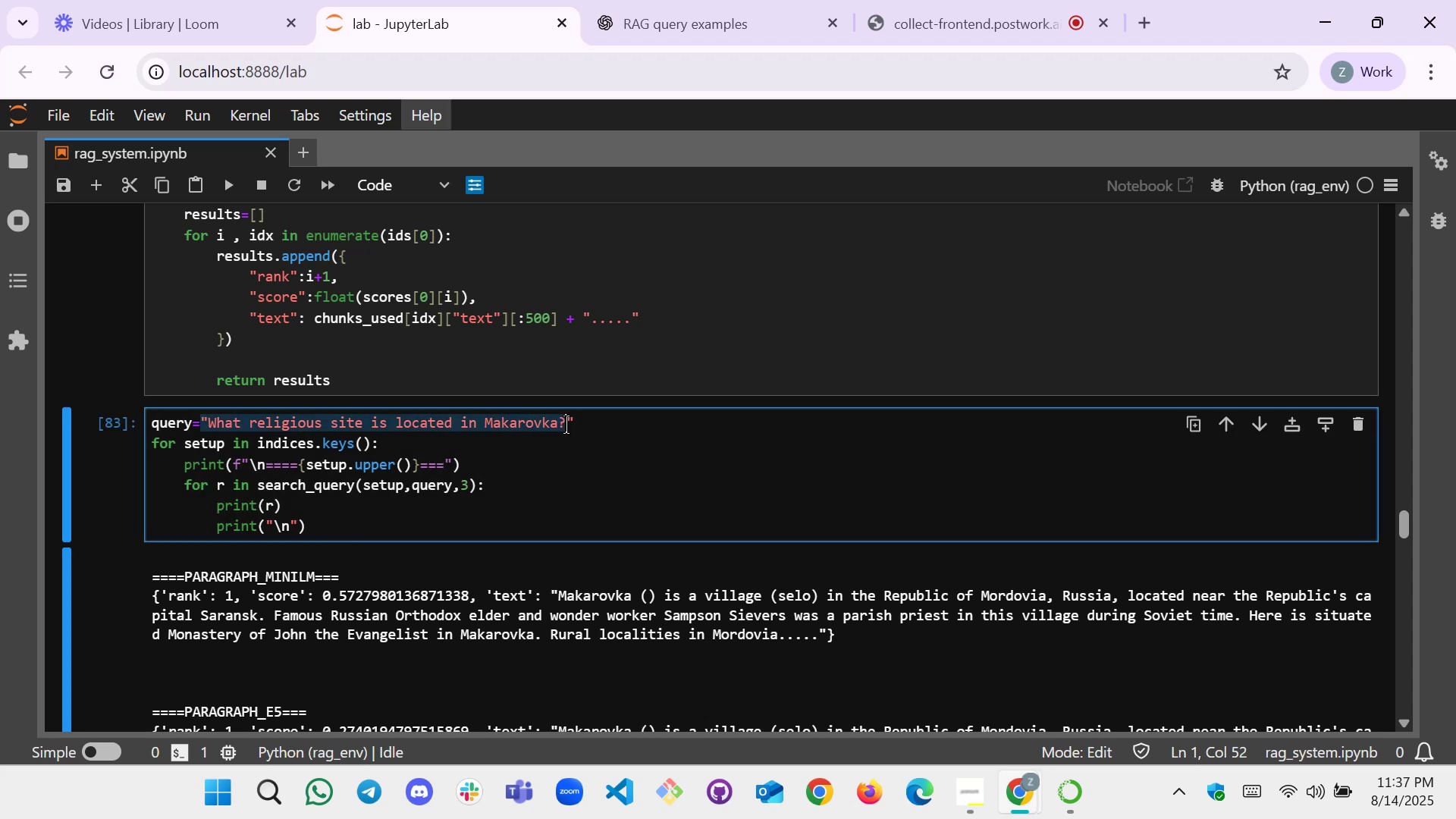 
key(Control+V)
 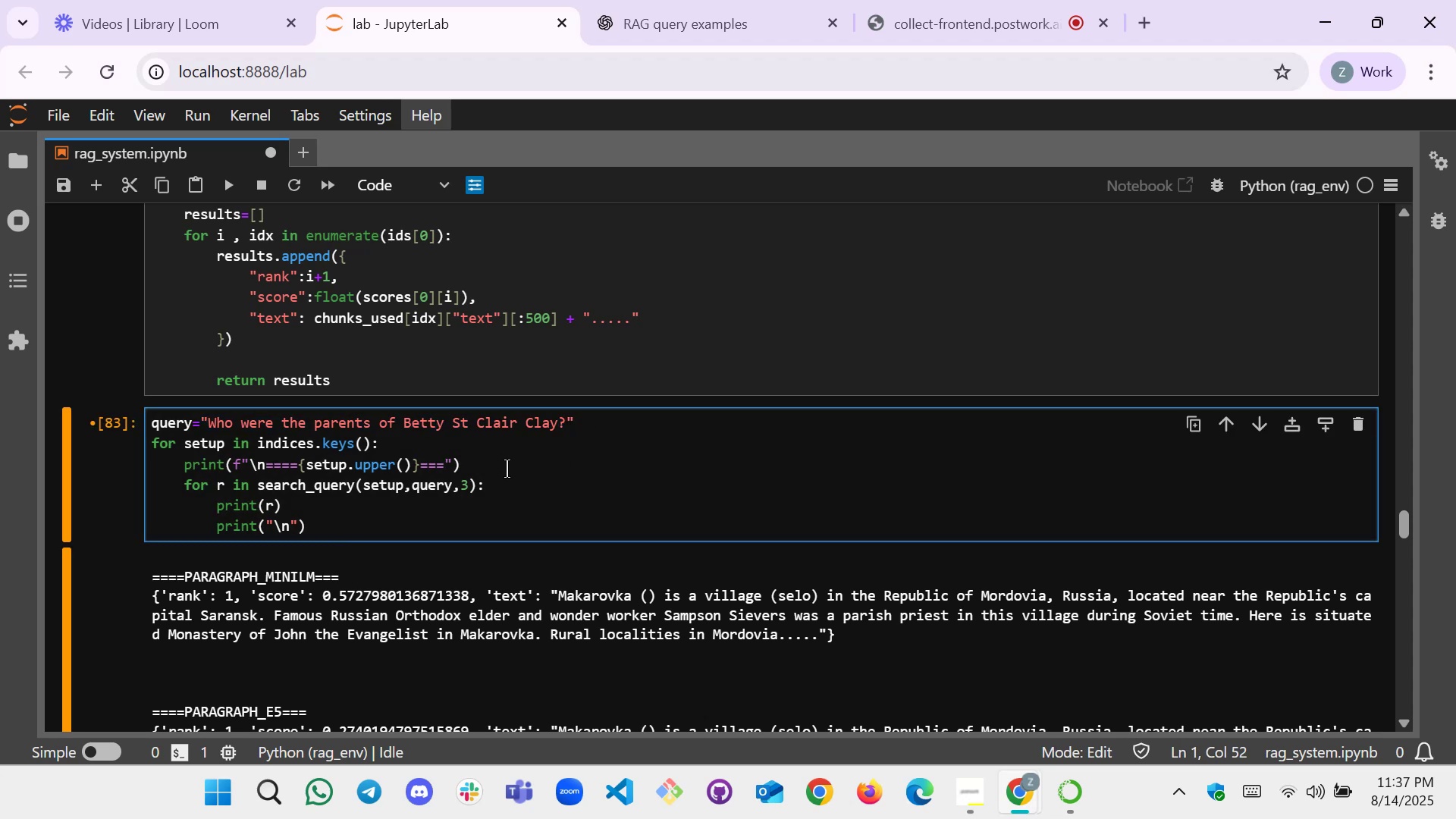 
left_click([520, 475])
 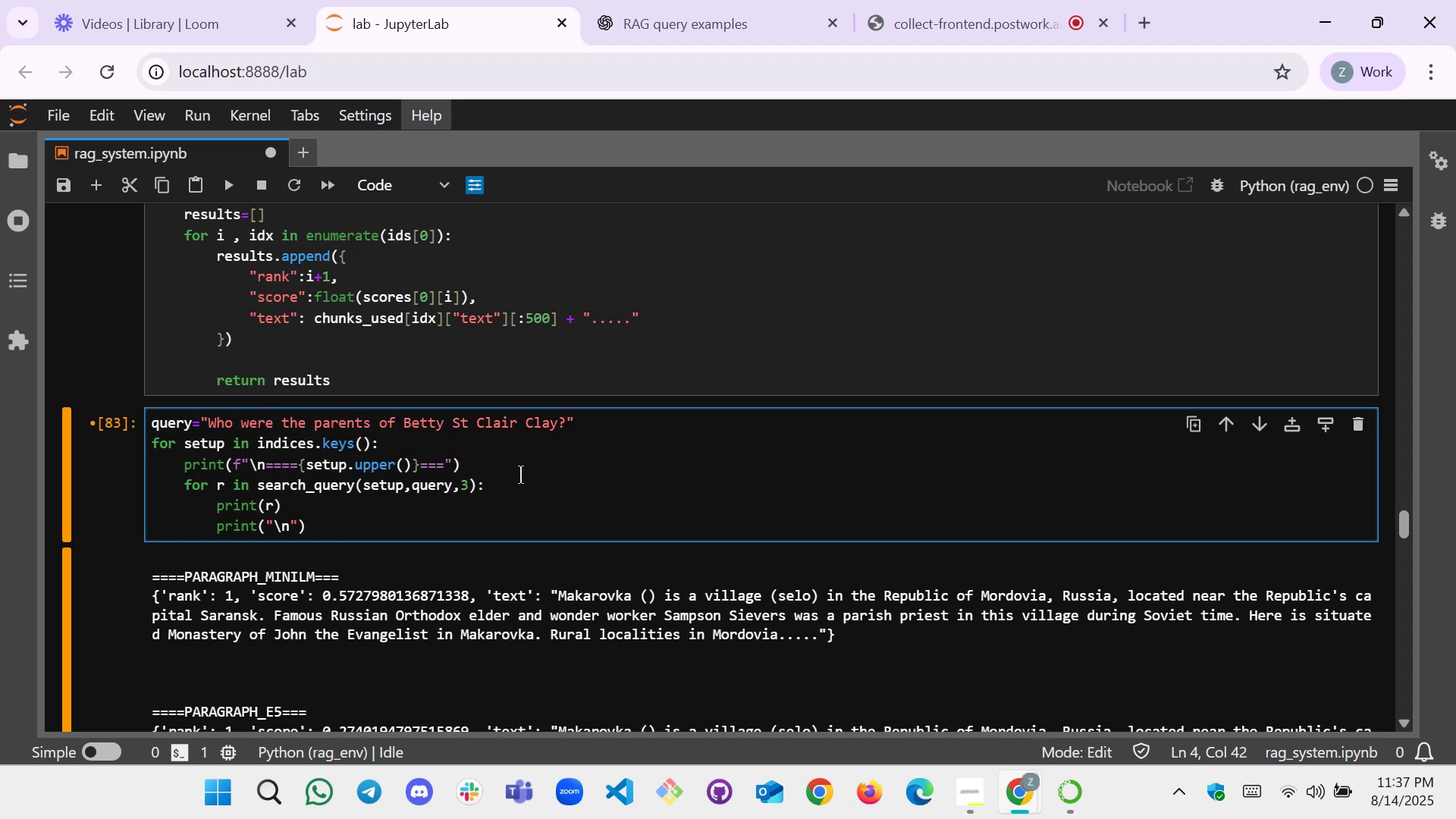 
key(Shift+Enter)
 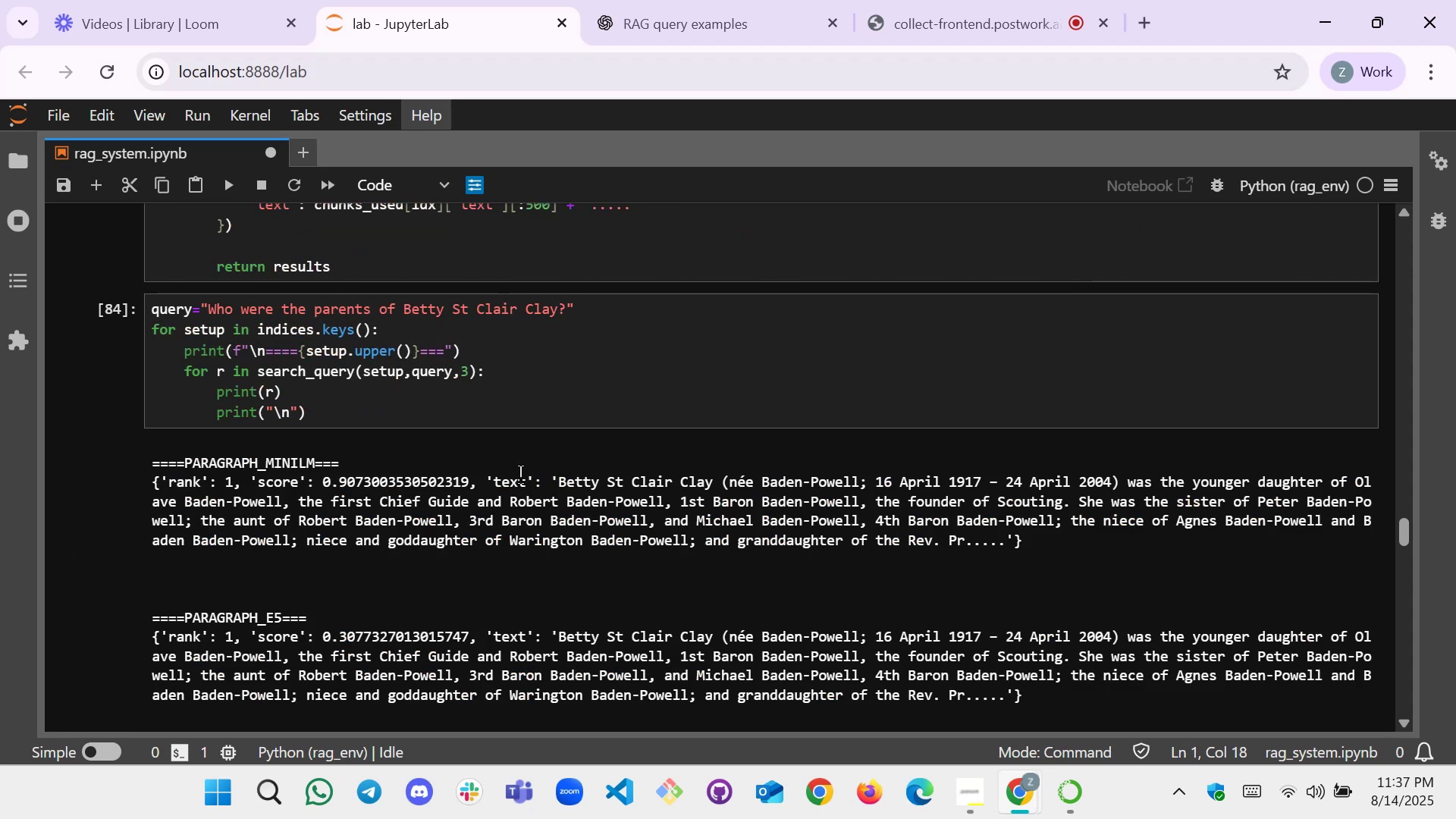 
scroll: coordinate [520, 475], scroll_direction: down, amount: 1.0
 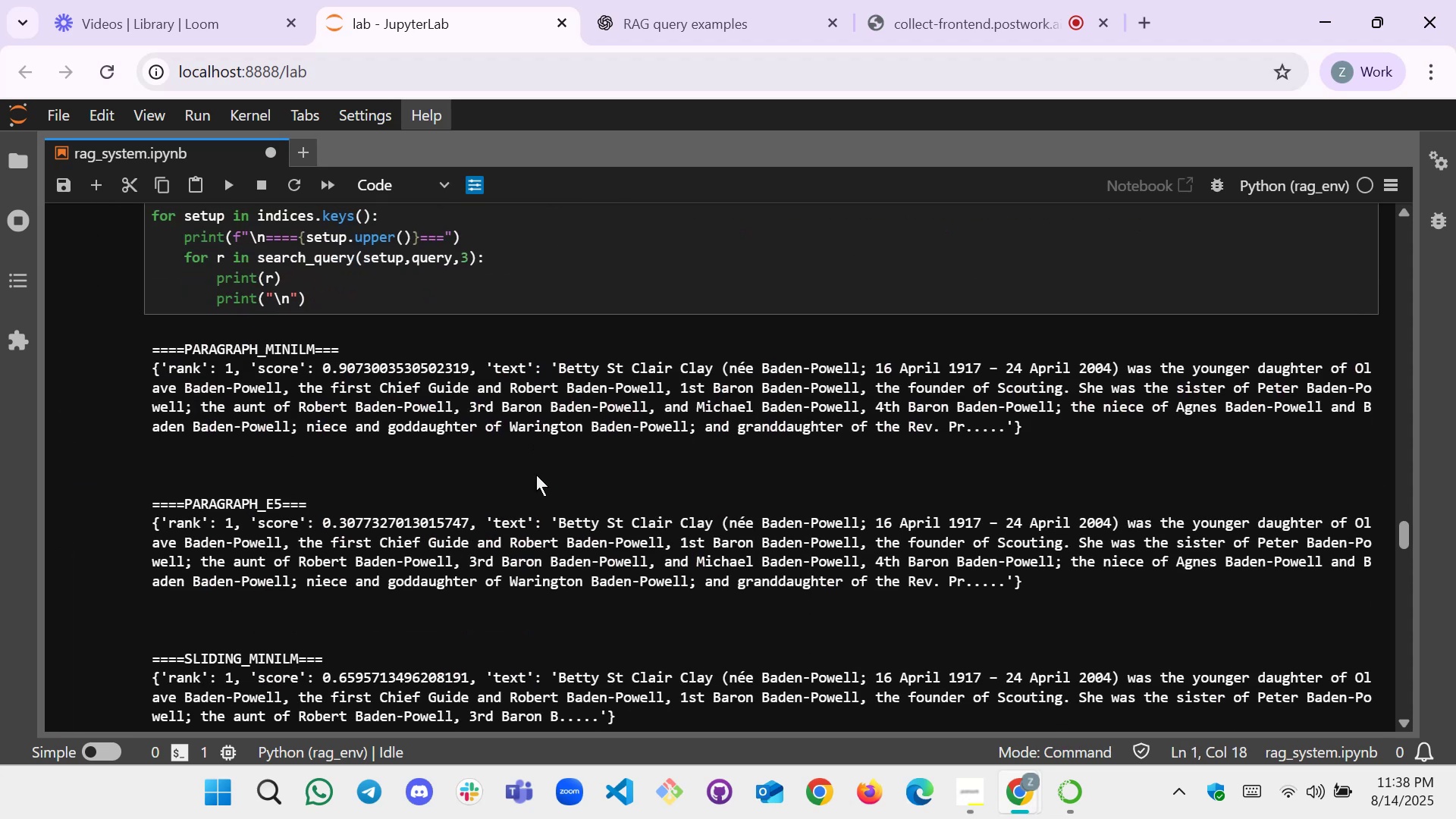 
scroll: coordinate [535, 475], scroll_direction: up, amount: 2.0
 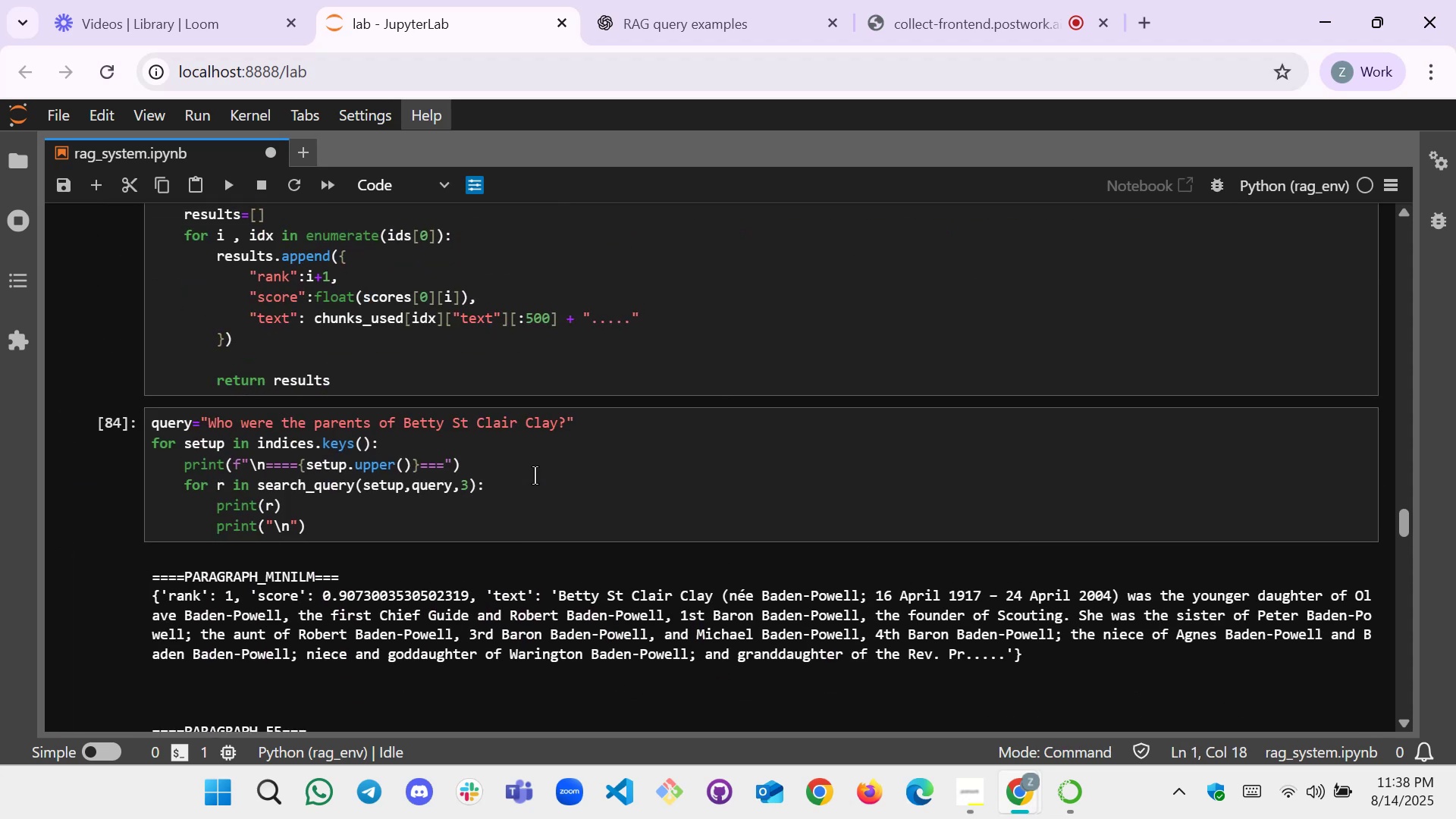 
scroll: coordinate [535, 475], scroll_direction: down, amount: 1.0
 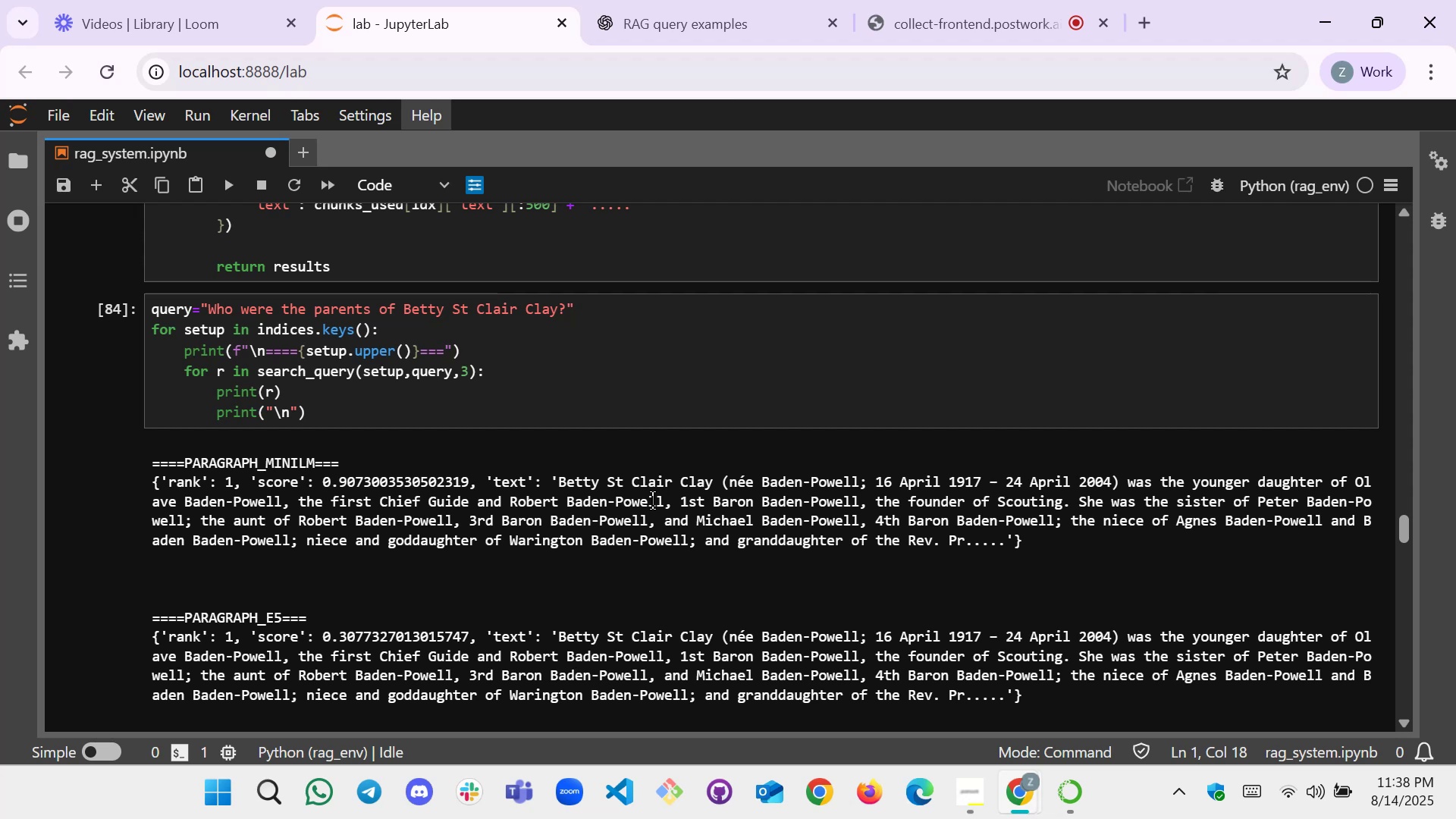 
wait(18.37)
 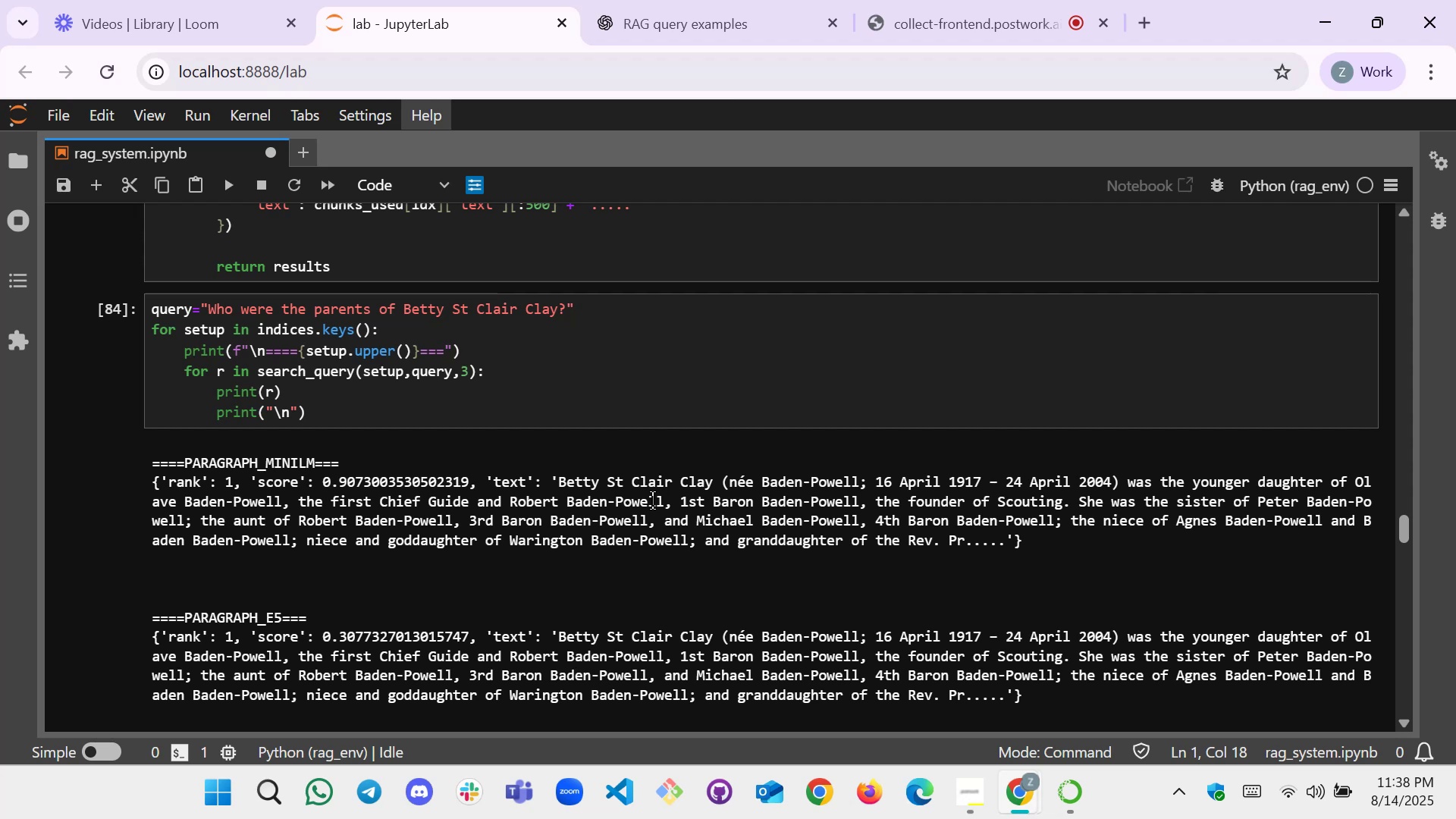 
scroll: coordinate [111, 453], scroll_direction: down, amount: 1.0
 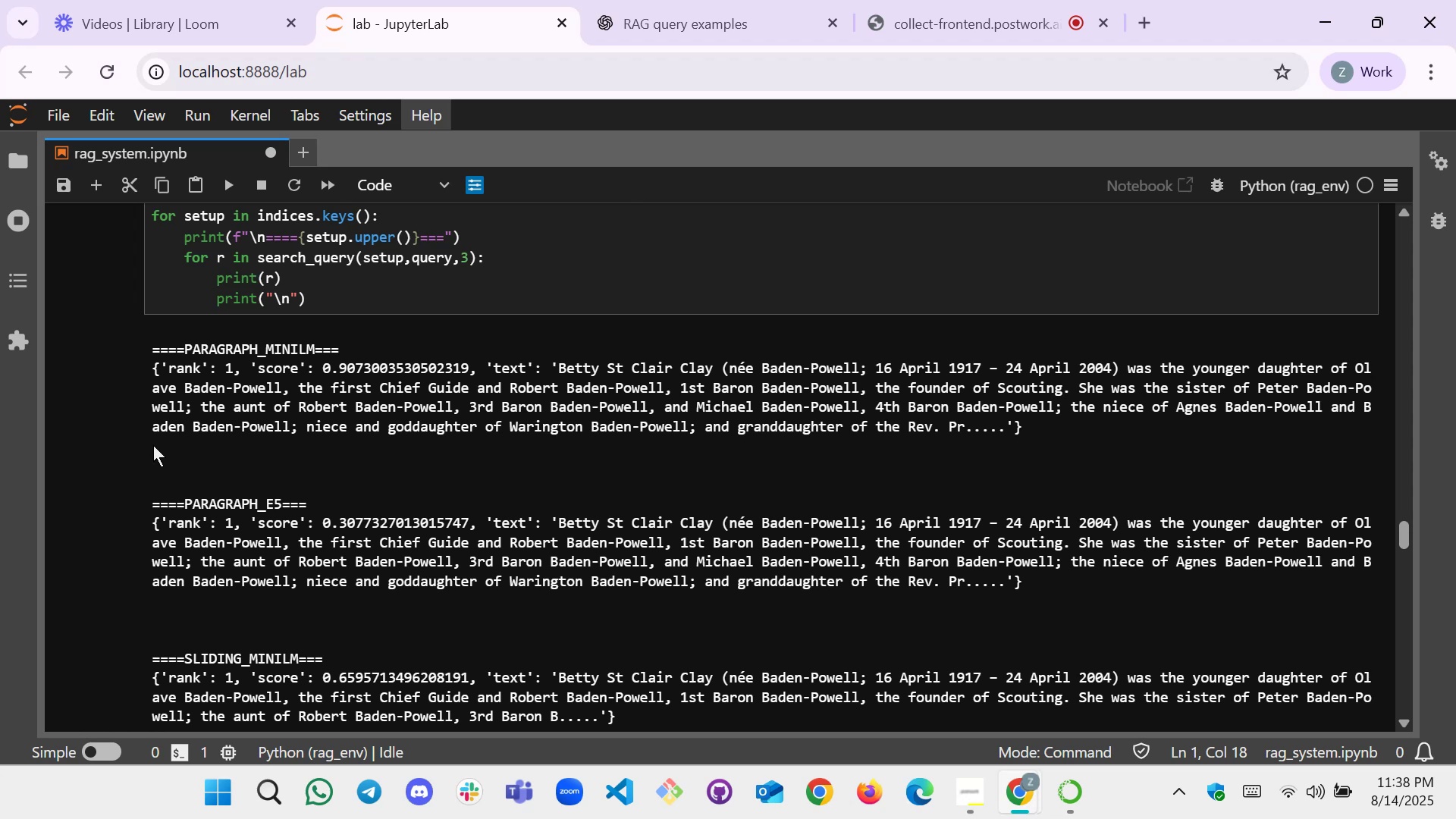 
wait(10.91)
 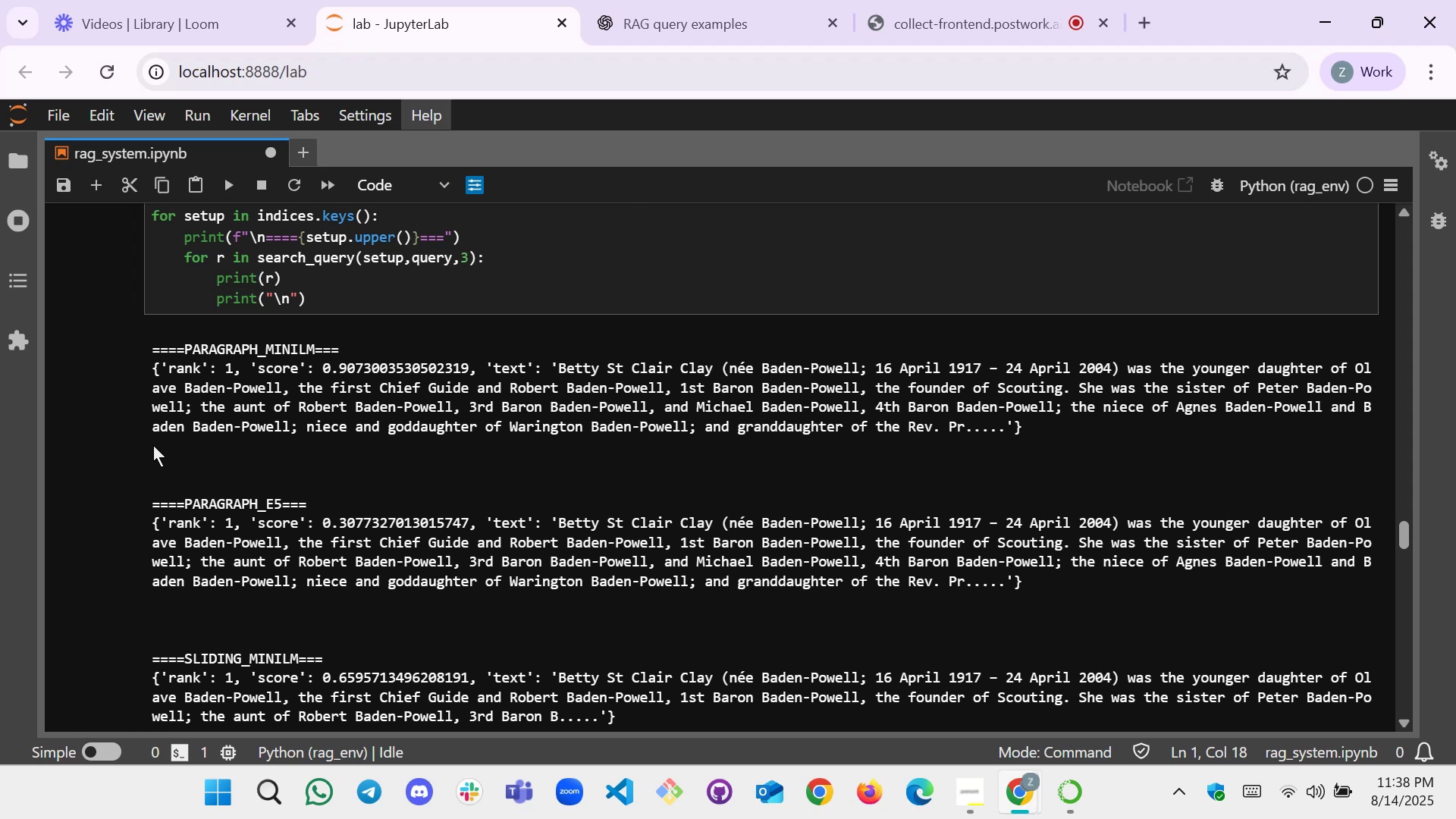 
scroll: coordinate [472, 400], scroll_direction: down, amount: 1.0
 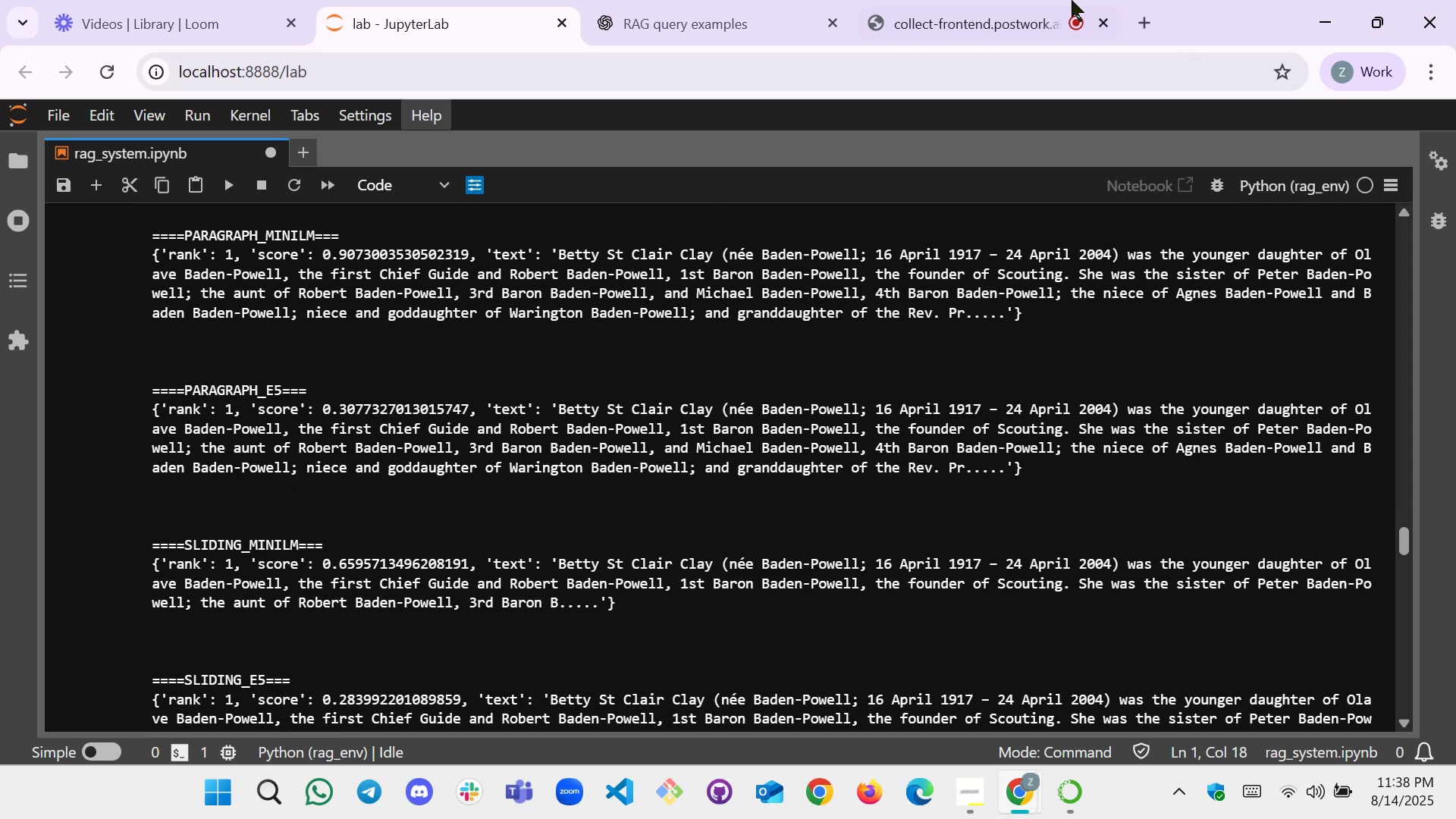 
left_click([996, 0])
 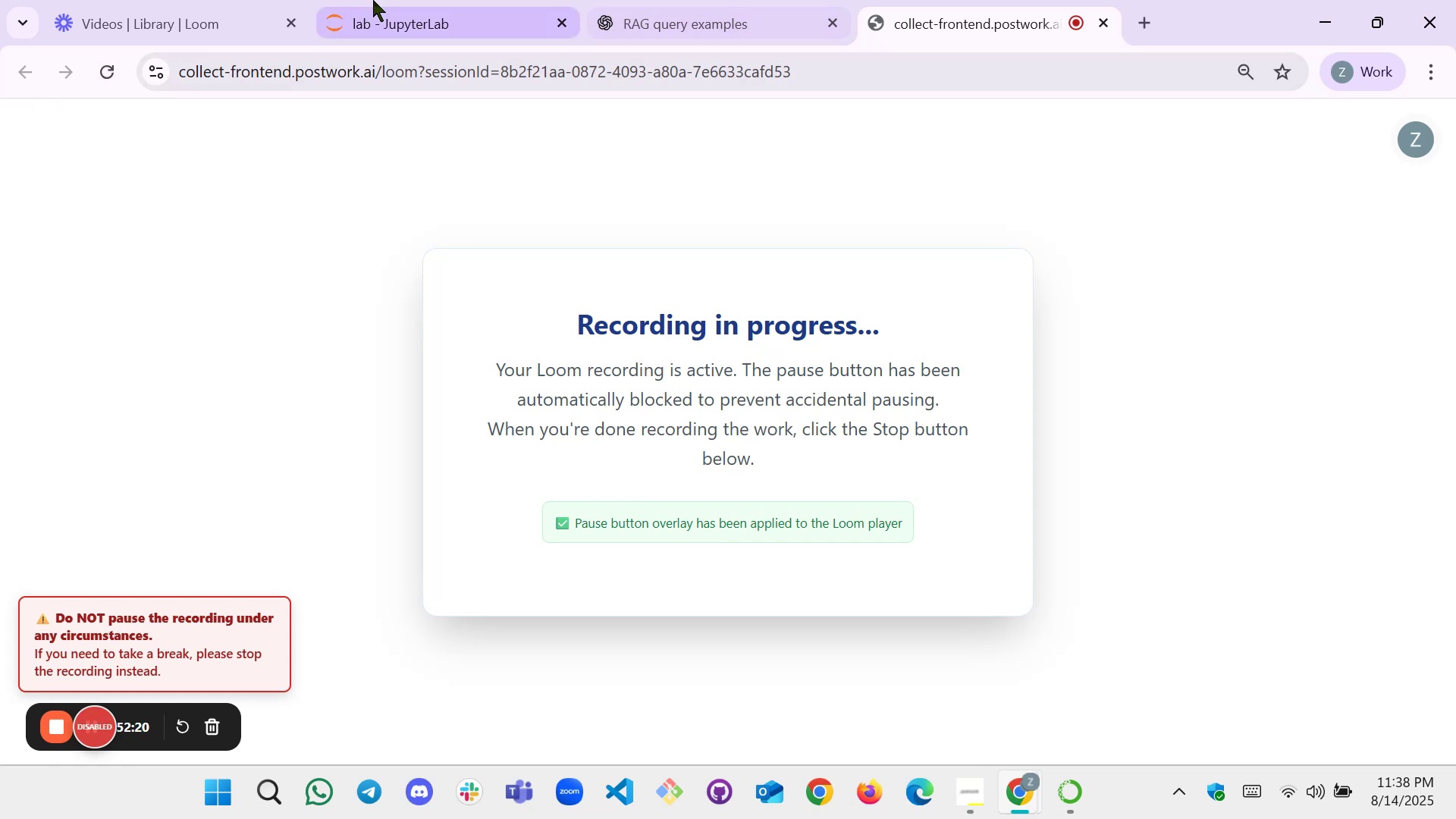 
left_click([374, 0])
 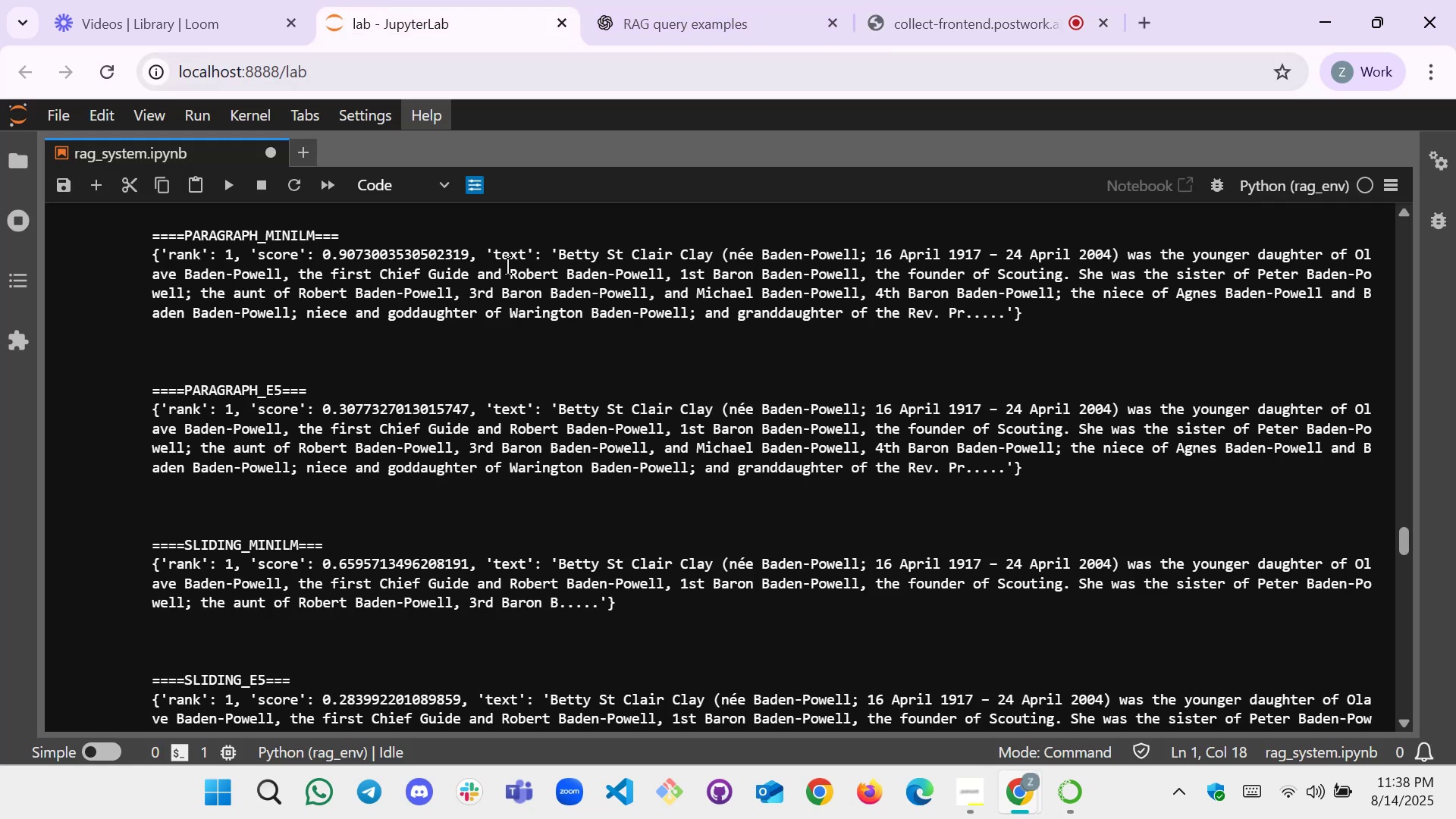 
scroll: coordinate [526, 325], scroll_direction: down, amount: 21.0
 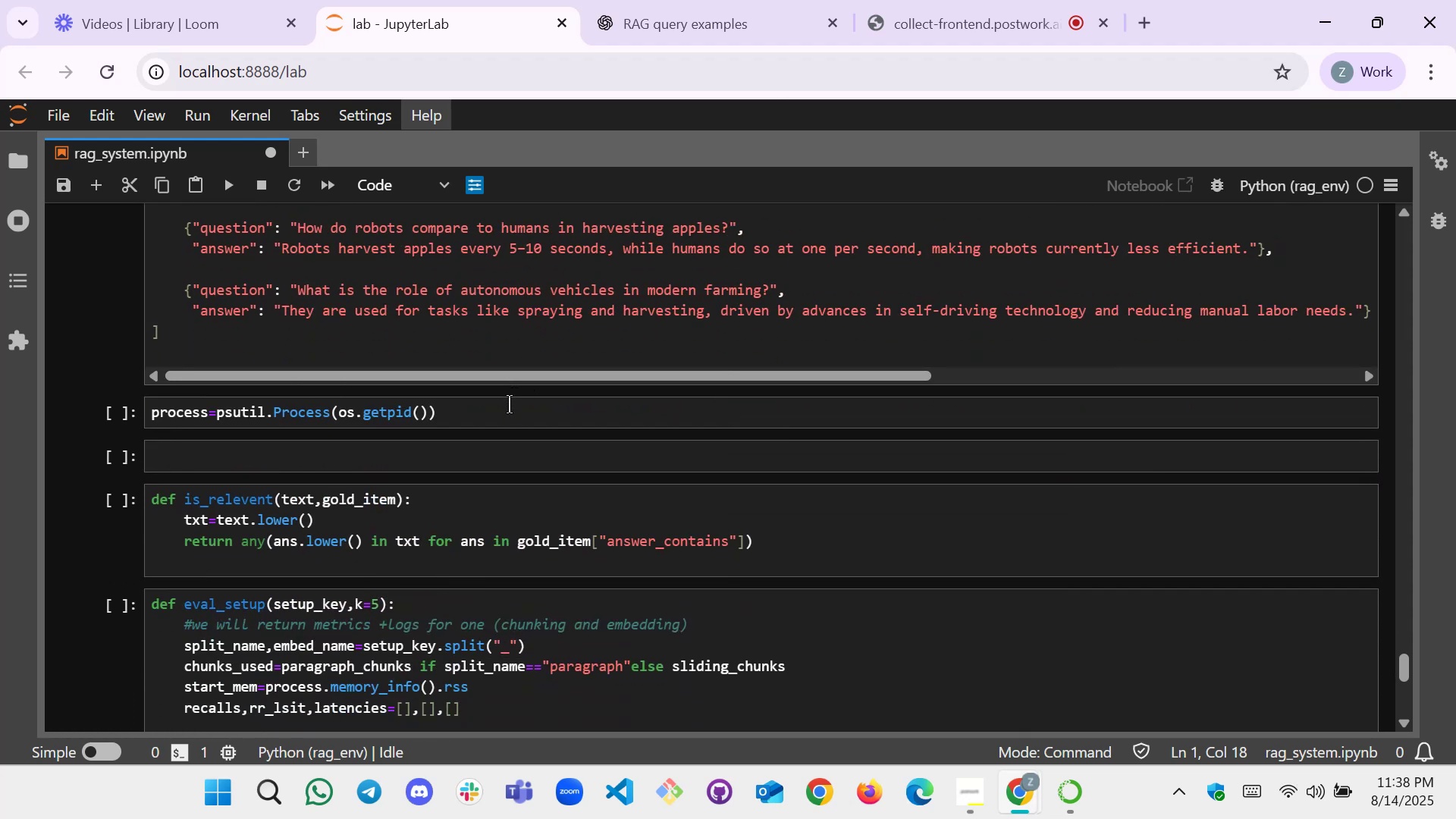 
left_click([502, 412])
 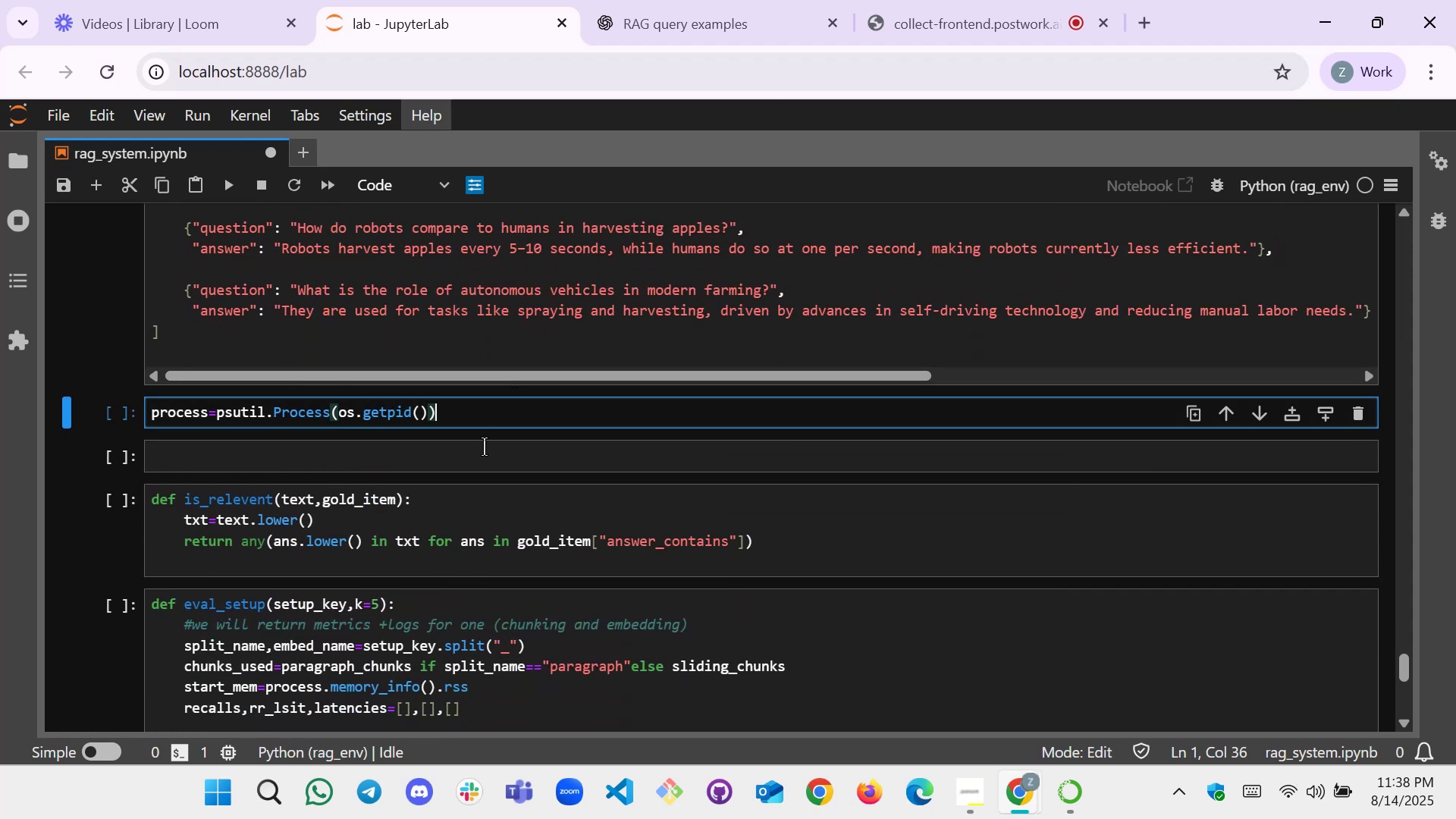 
double_click([482, 453])
 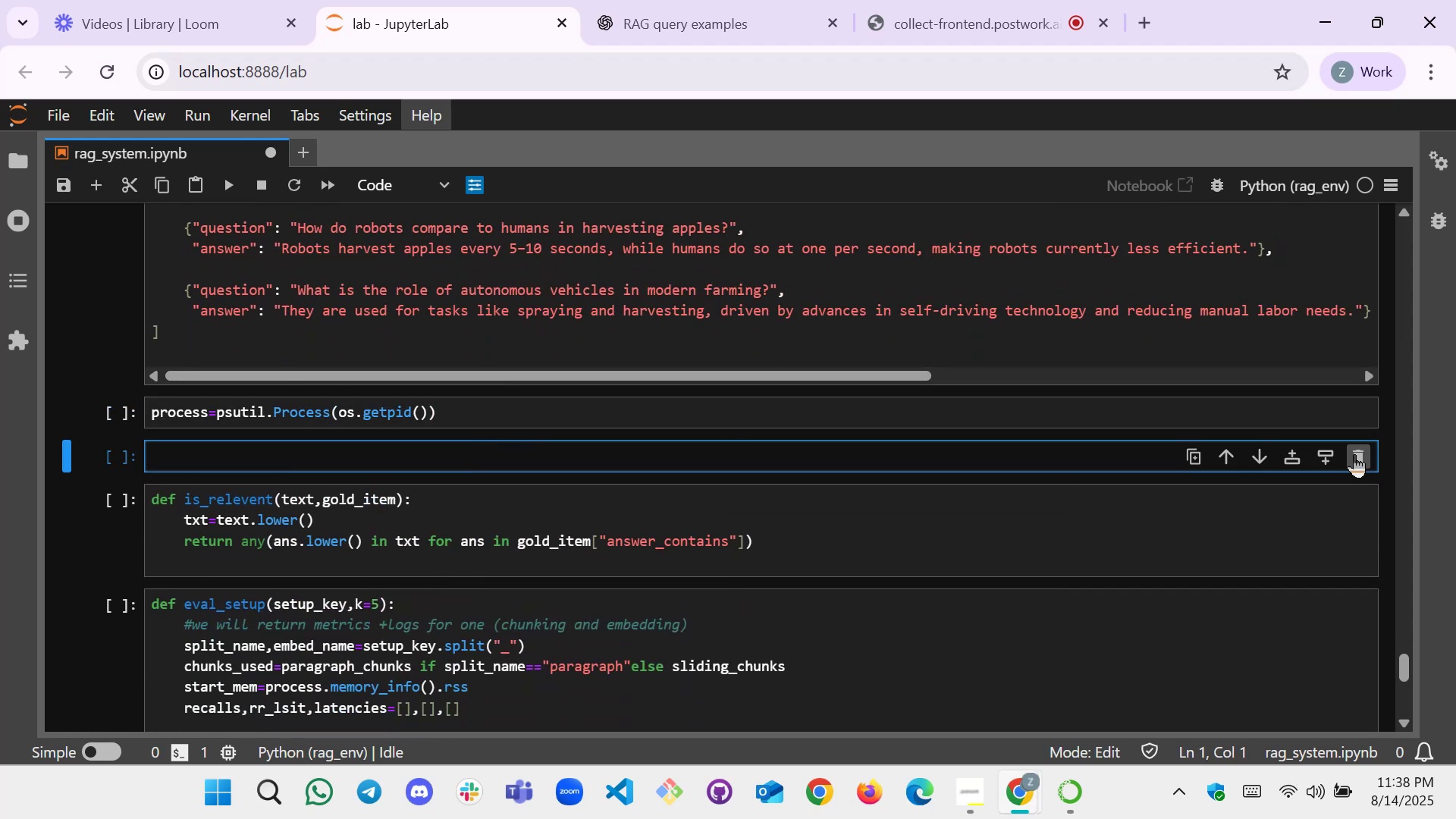 
left_click([1354, 454])
 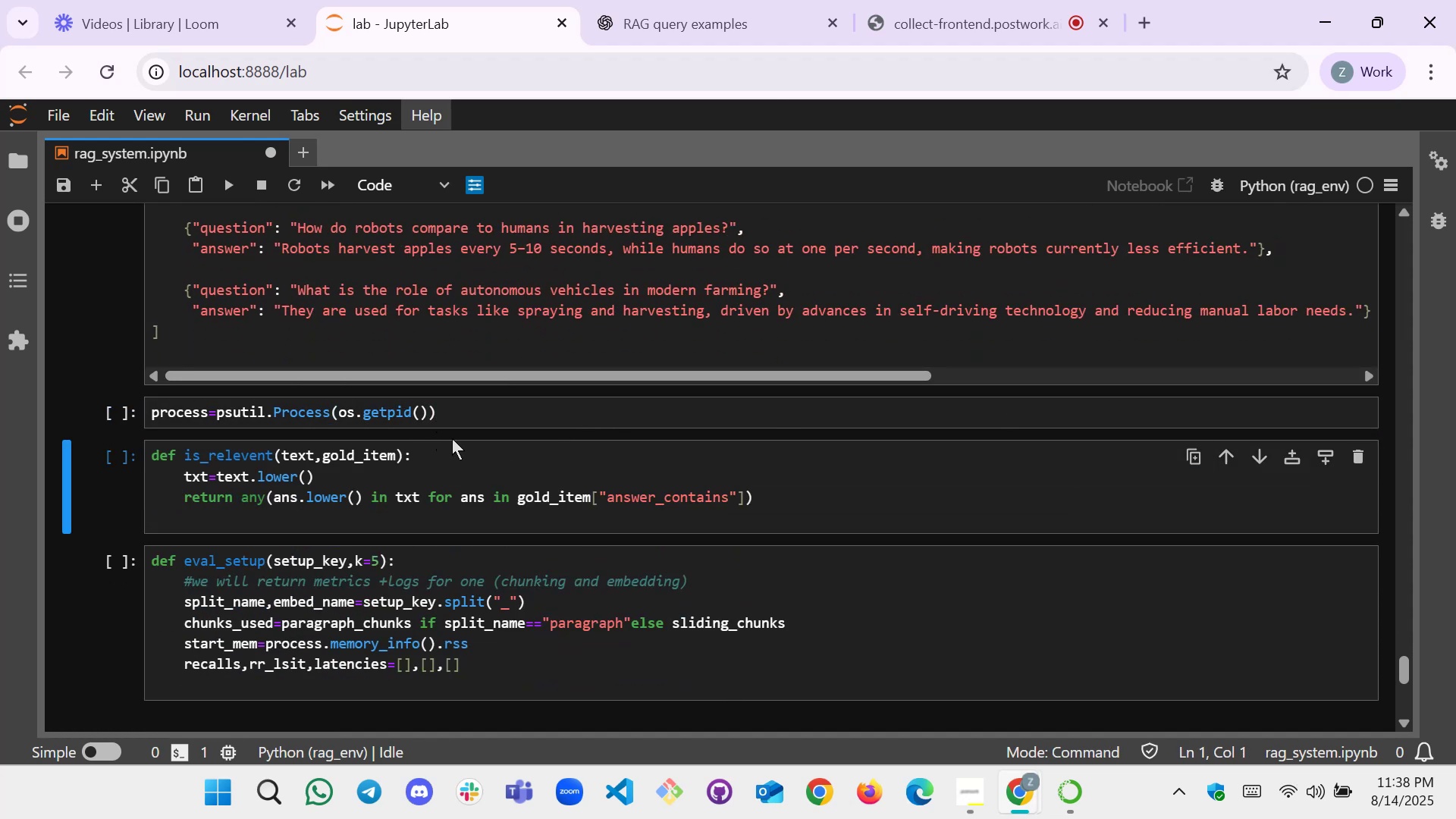 
left_click([474, 408])
 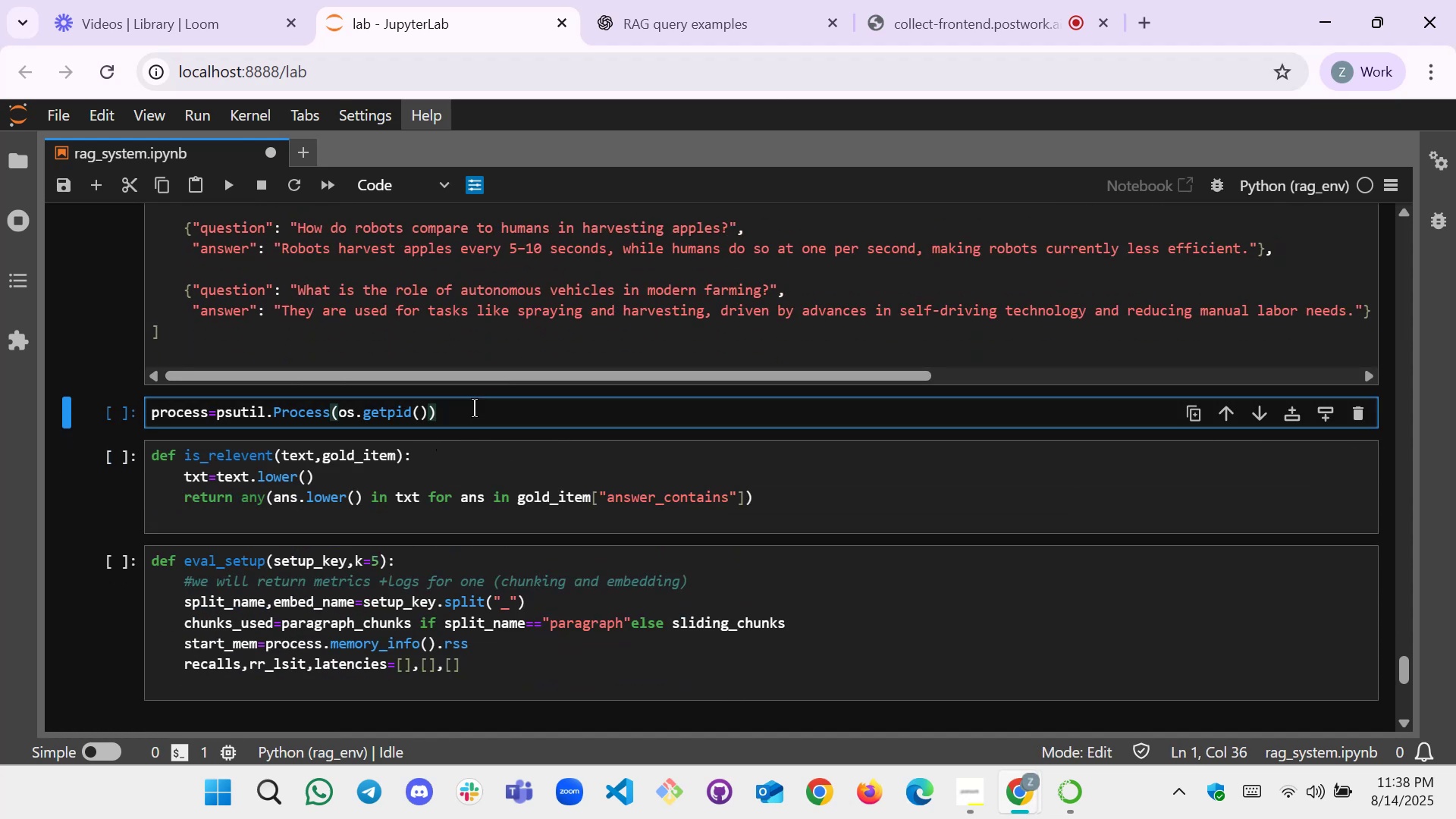 
key(Shift+Enter)
 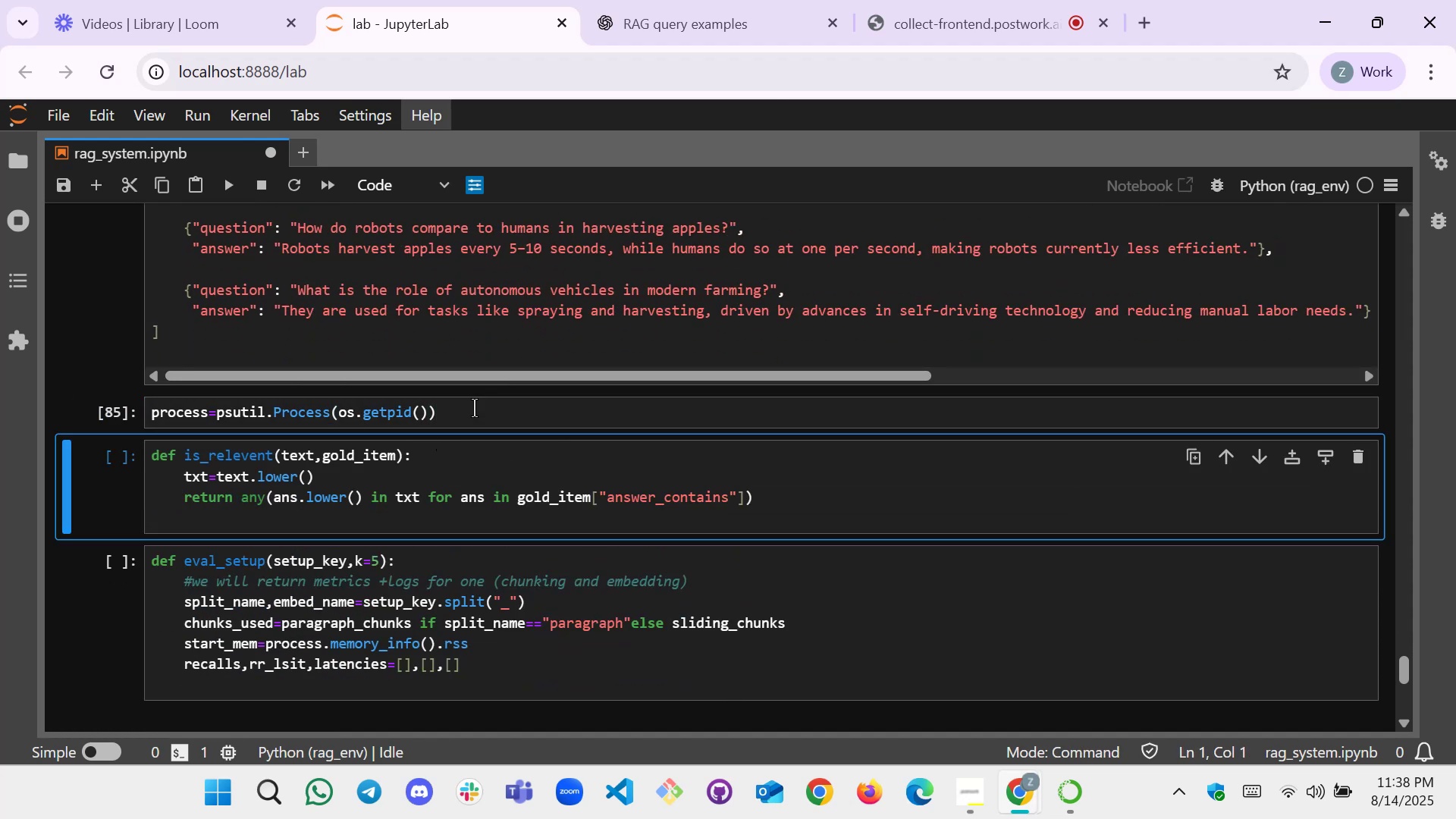 
key(Shift+Enter)
 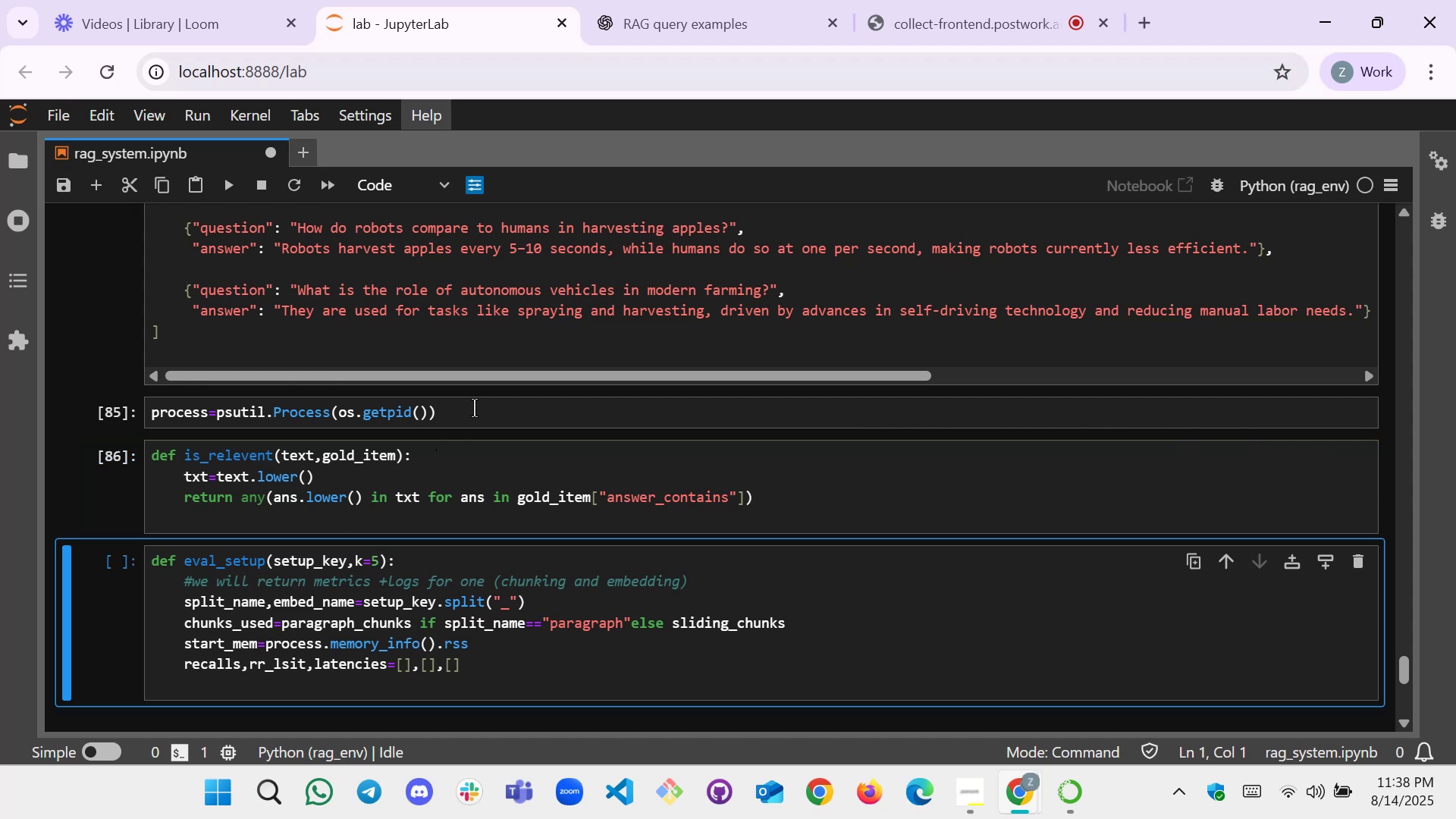 
scroll: coordinate [397, 495], scroll_direction: down, amount: 1.0
 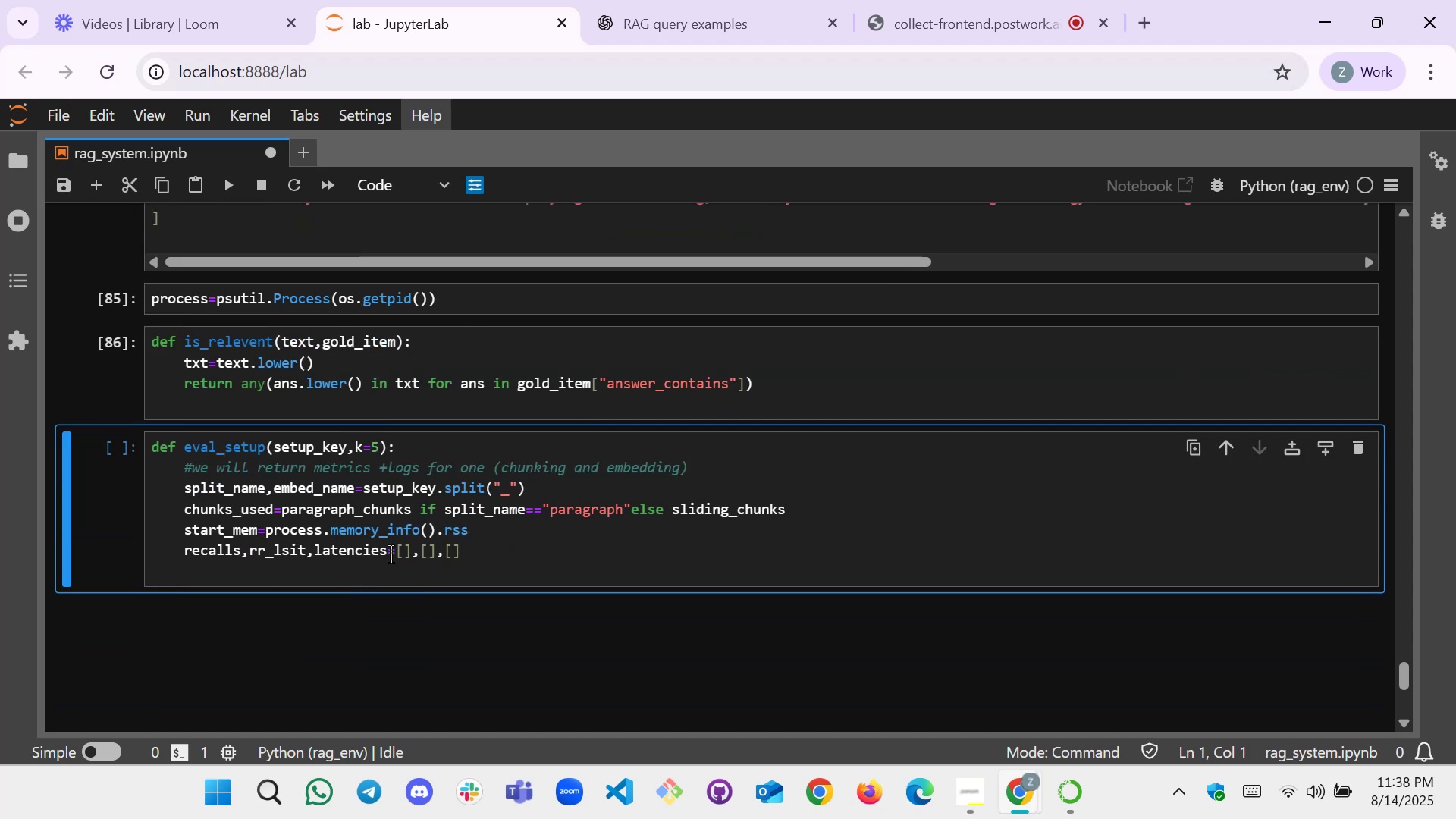 
left_click([391, 562])
 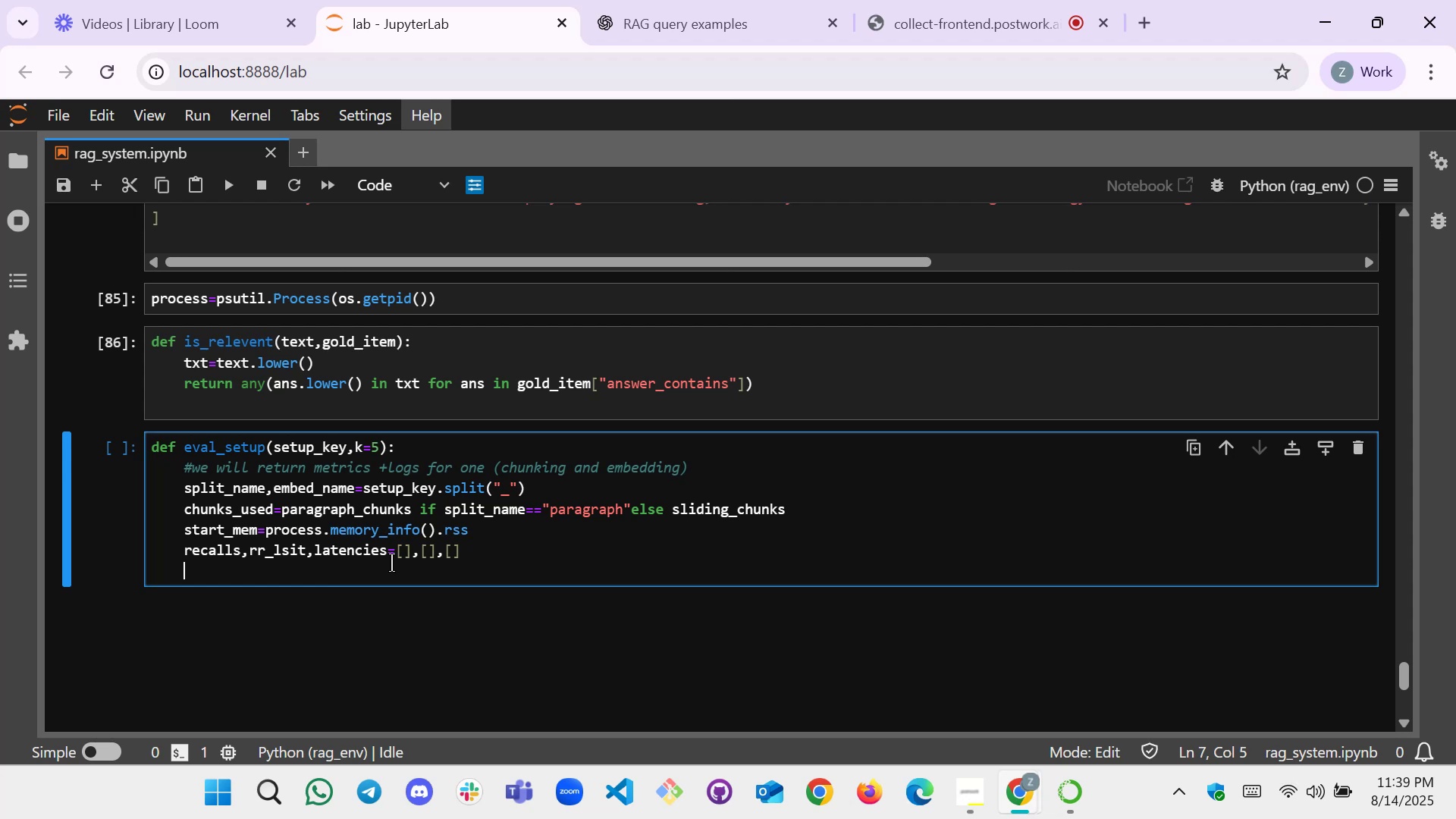 
wait(41.34)
 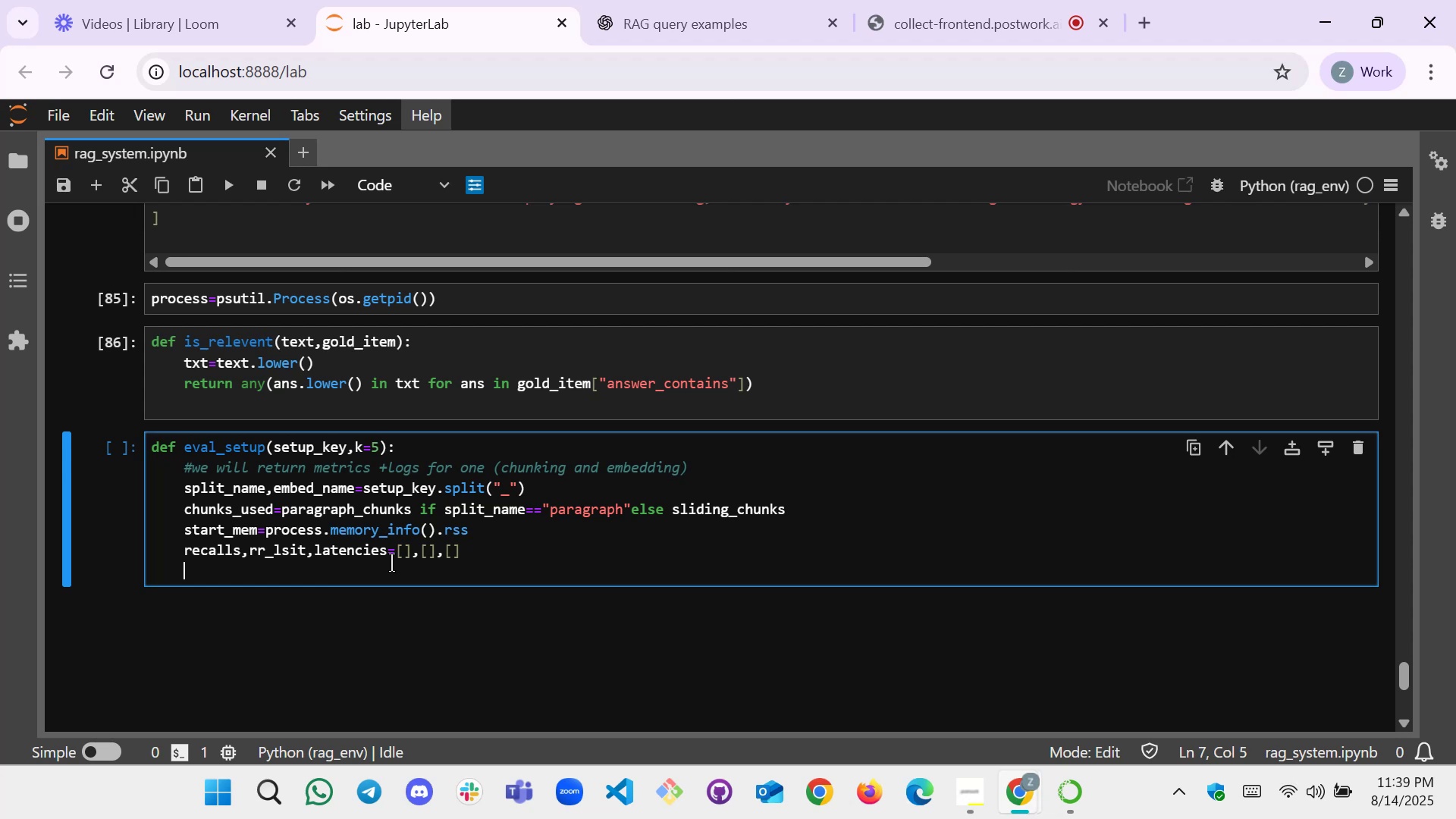 
scroll: coordinate [477, 397], scroll_direction: down, amount: 1.0
 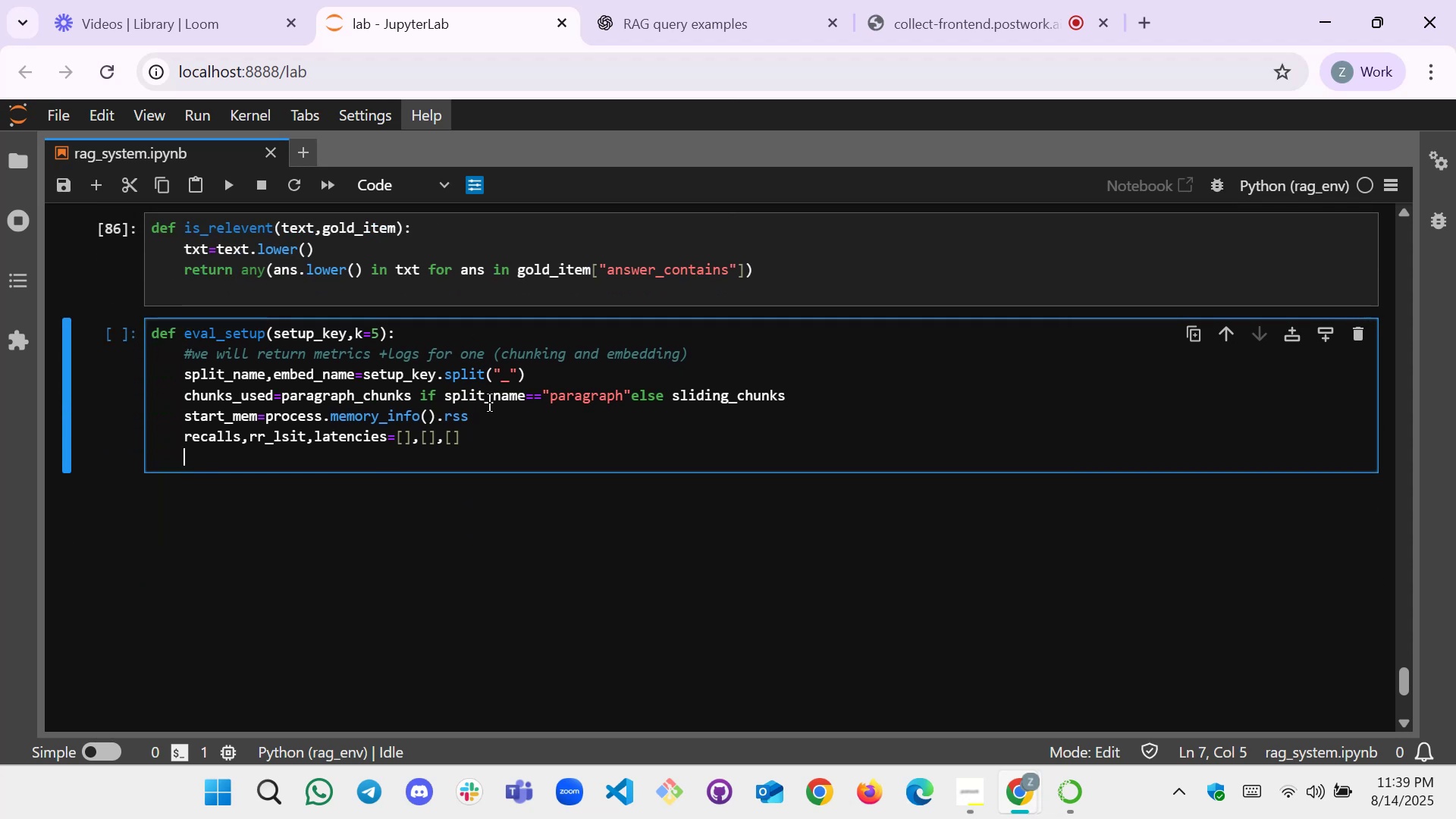 
scroll: coordinate [455, 392], scroll_direction: up, amount: 1.0
 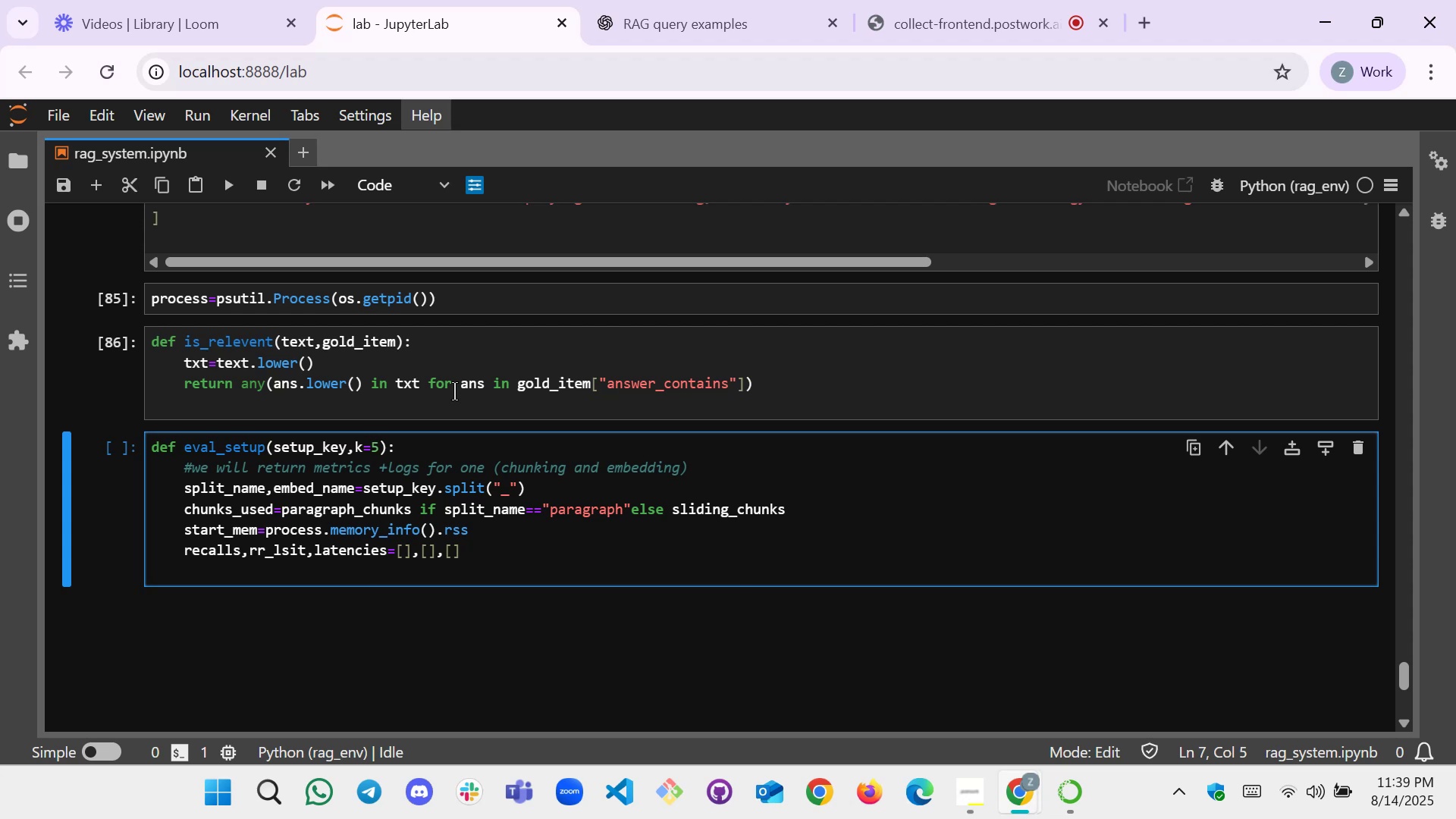 
wait(16.56)
 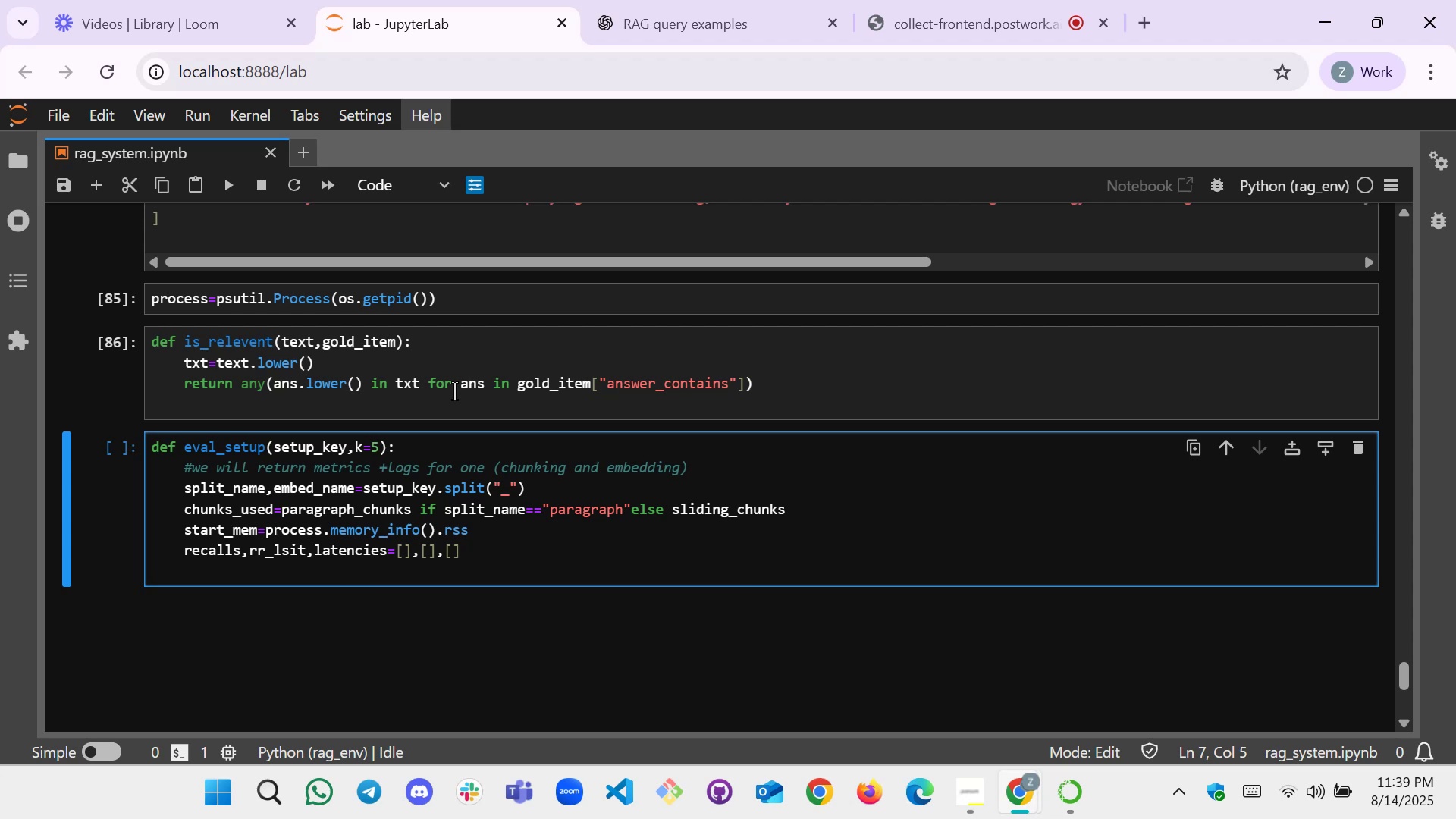 
scroll: coordinate [439, 389], scroll_direction: up, amount: 4.0
 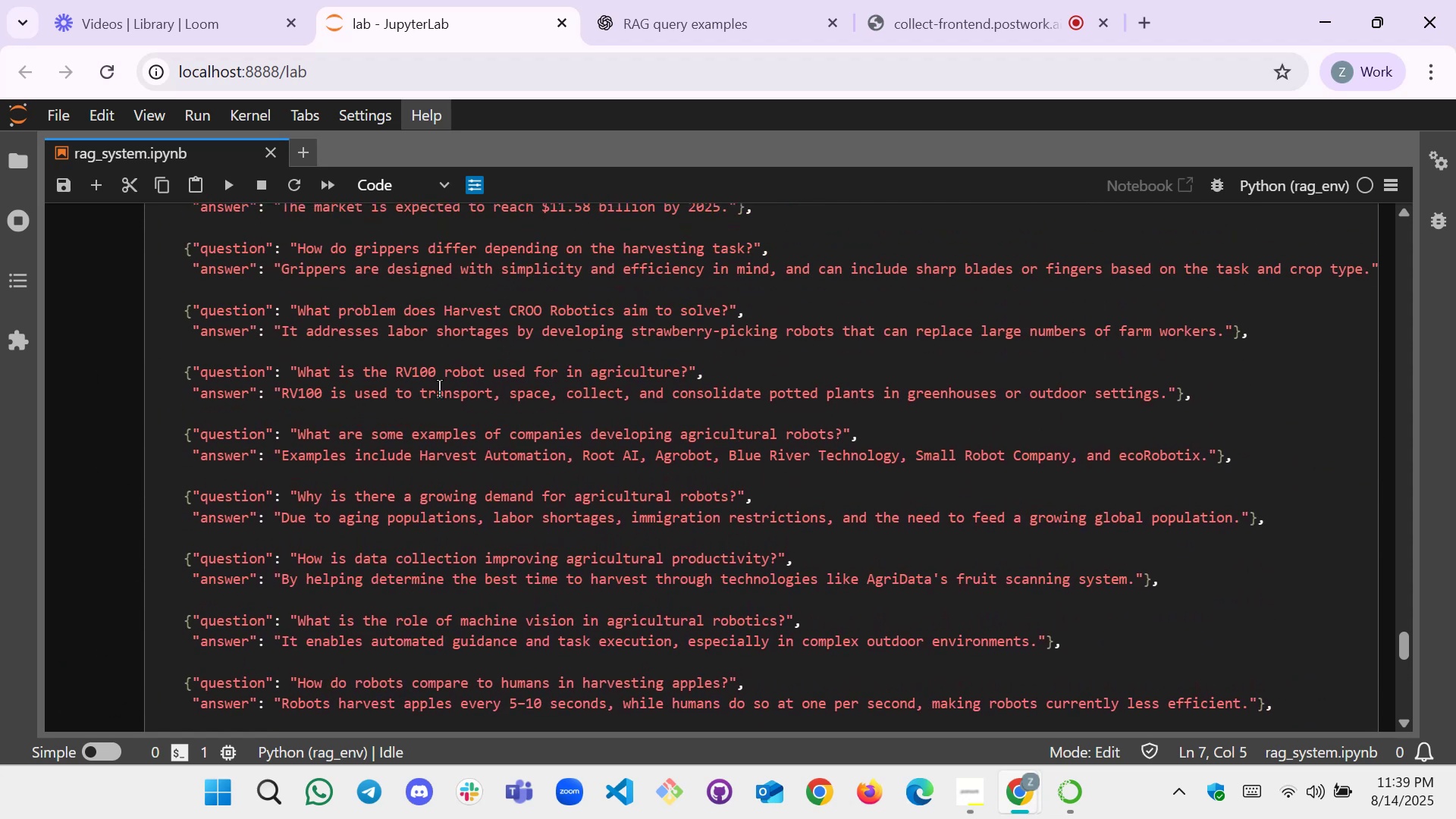 
wait(8.66)
 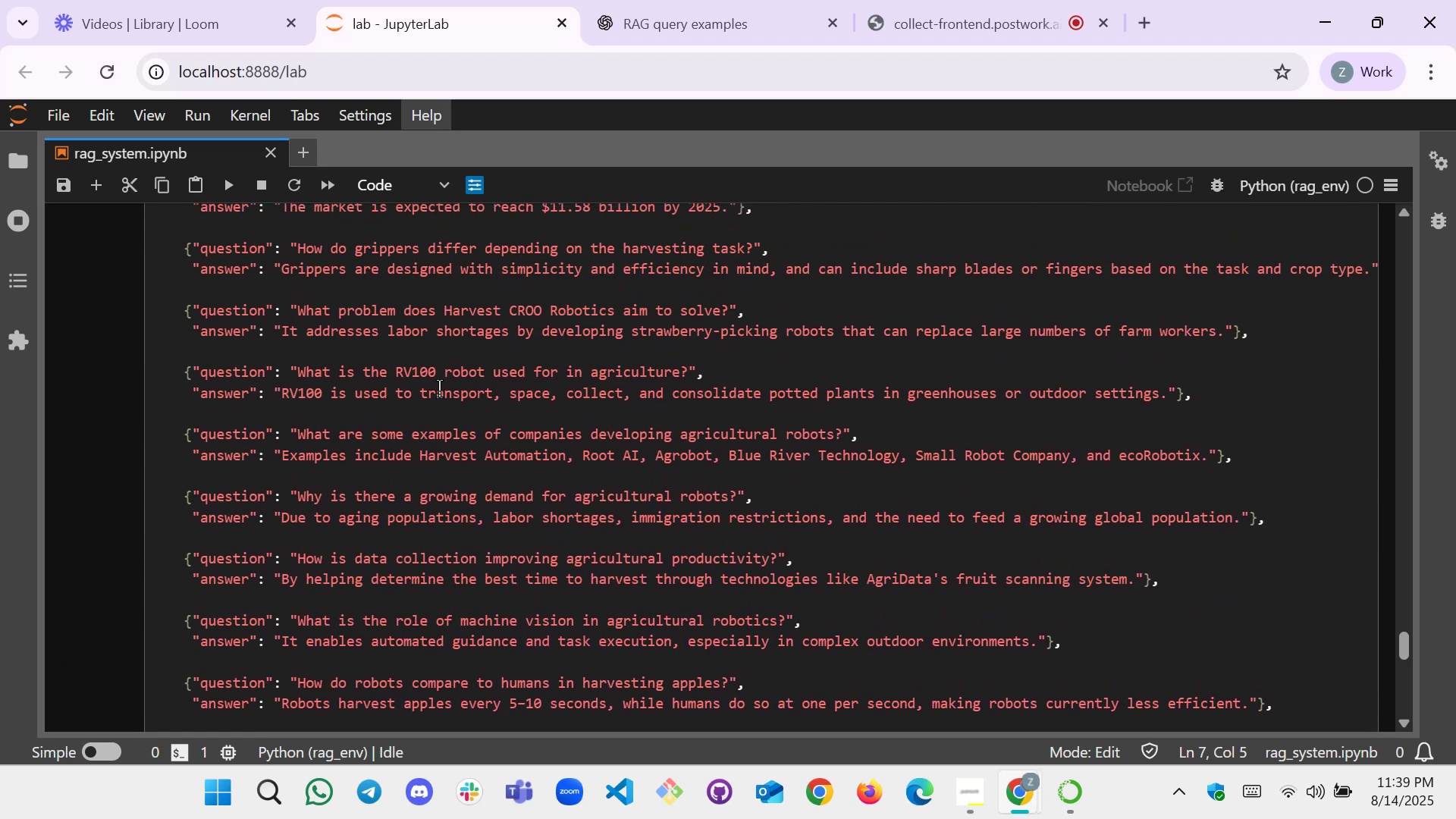 
scroll: coordinate [497, 507], scroll_direction: down, amount: 5.0
 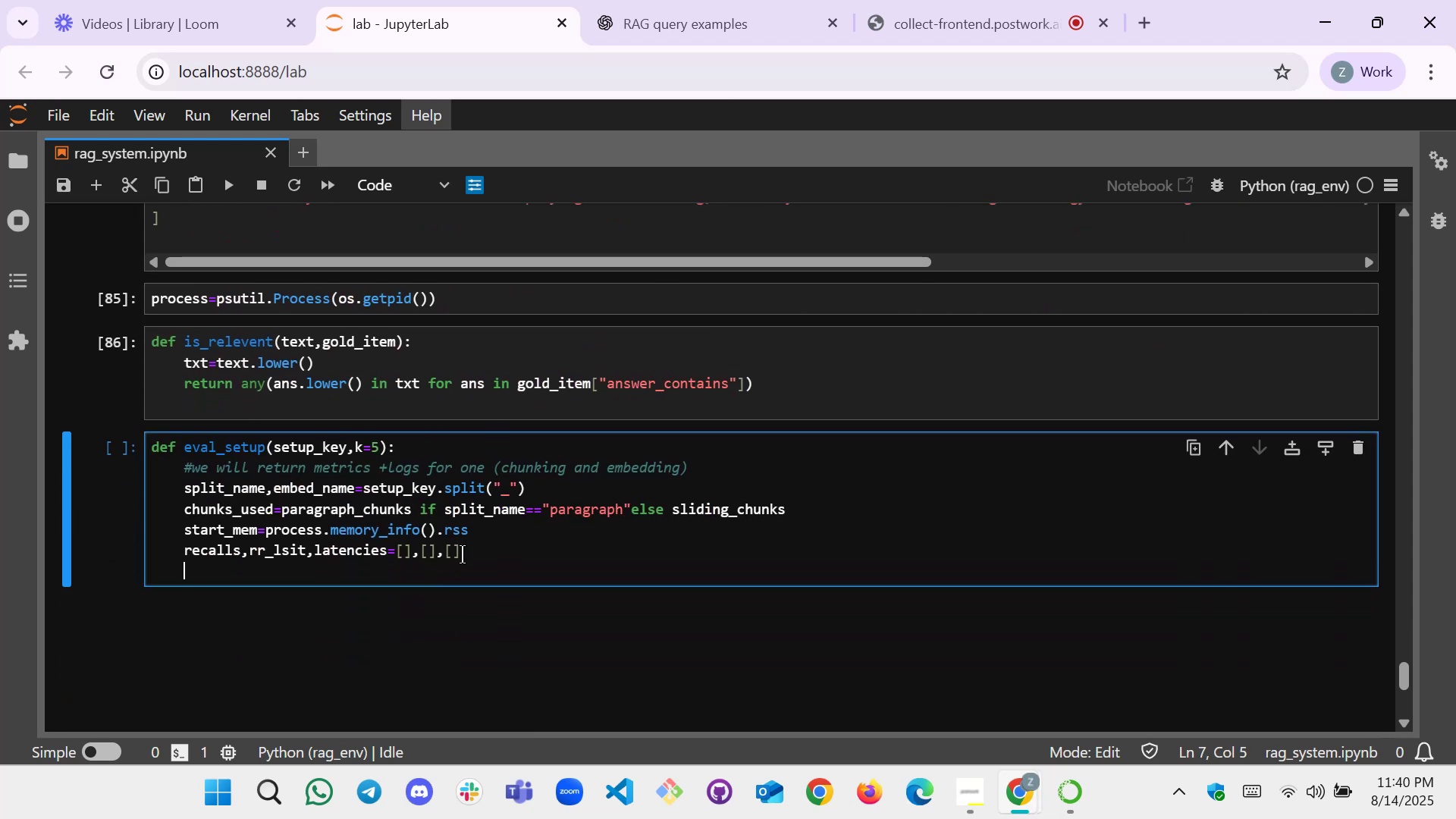 
left_click([465, 566])
 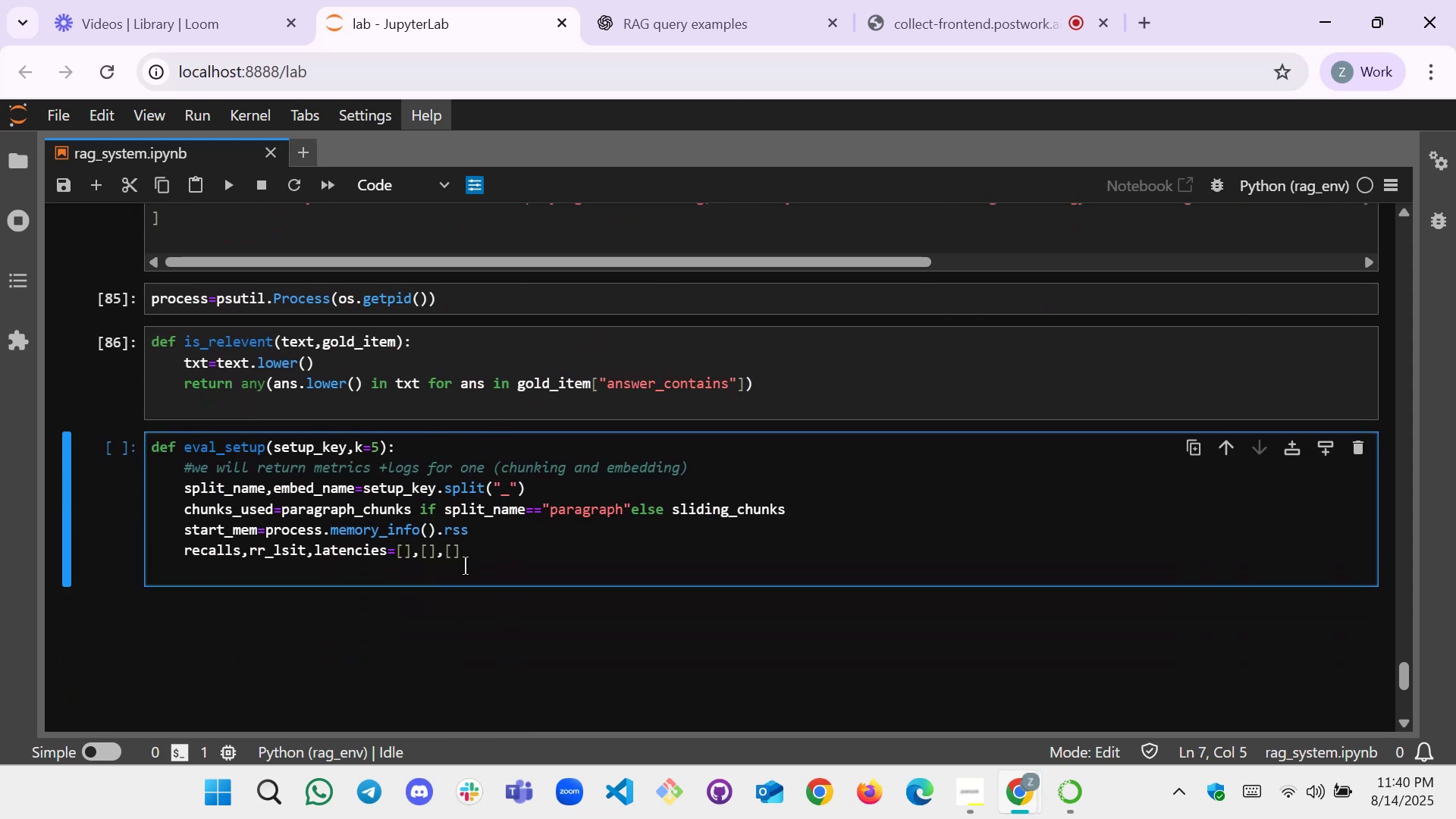 
type(for g in GOLD:)
 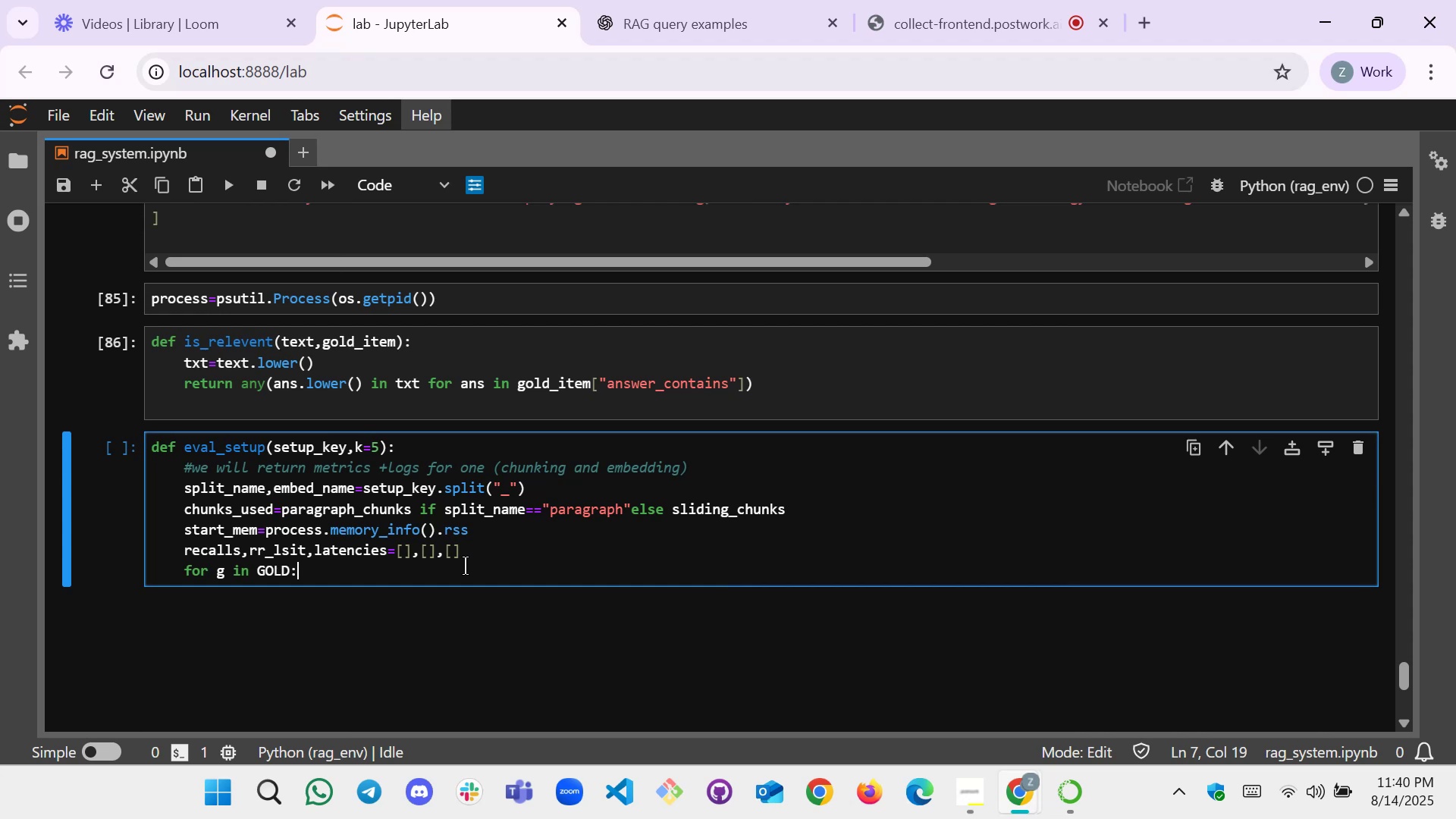 
key(Enter)
 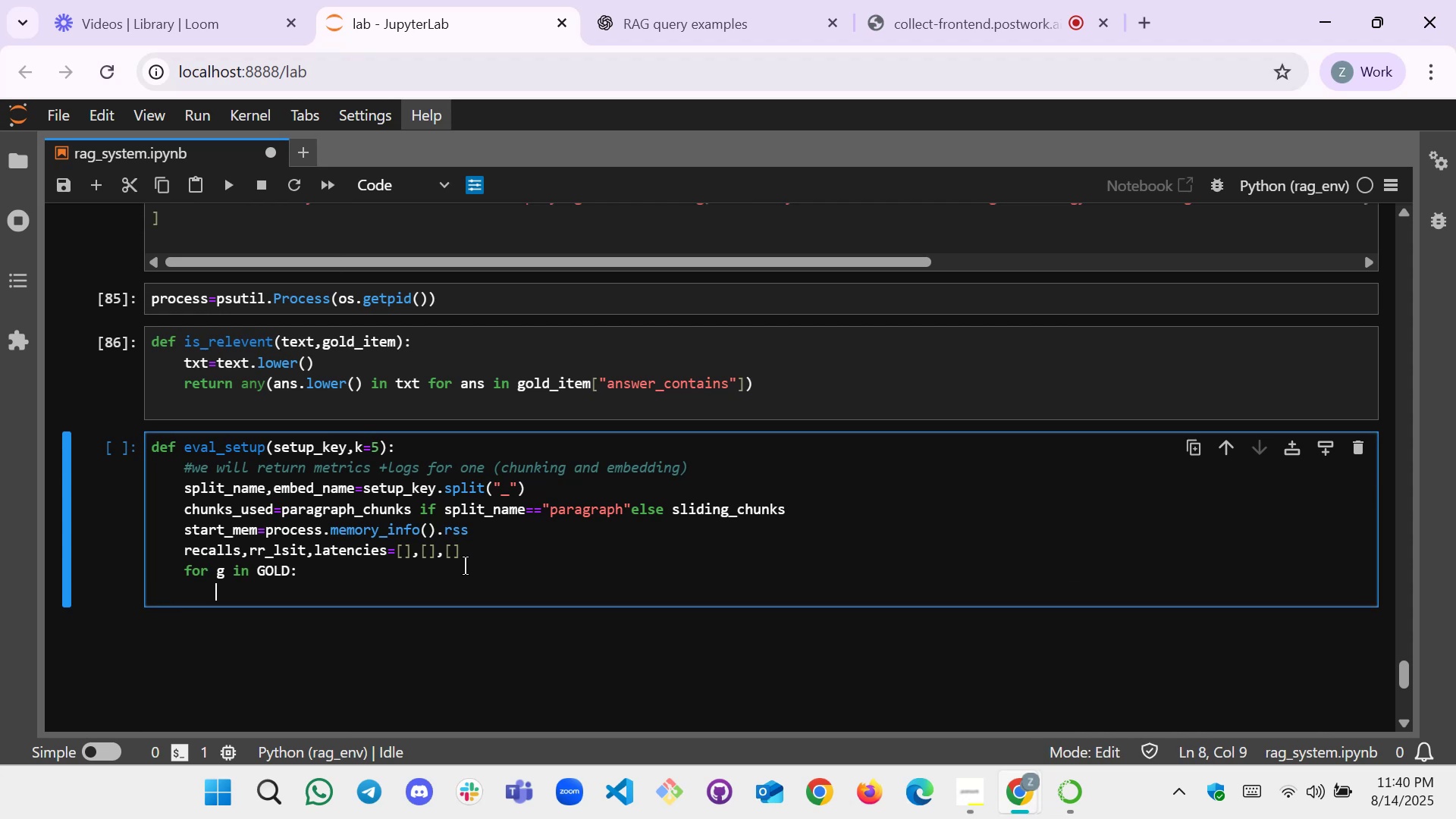 
type(to=)
key(Backspace)
key(Backspace)
type())
key(Backspace)
key(Backspace)
type(T)
key(Backspace)
type(t))
key(Backspace)
type(0=time.s)
key(Backspace)
type(perf_)
key(Tab)
 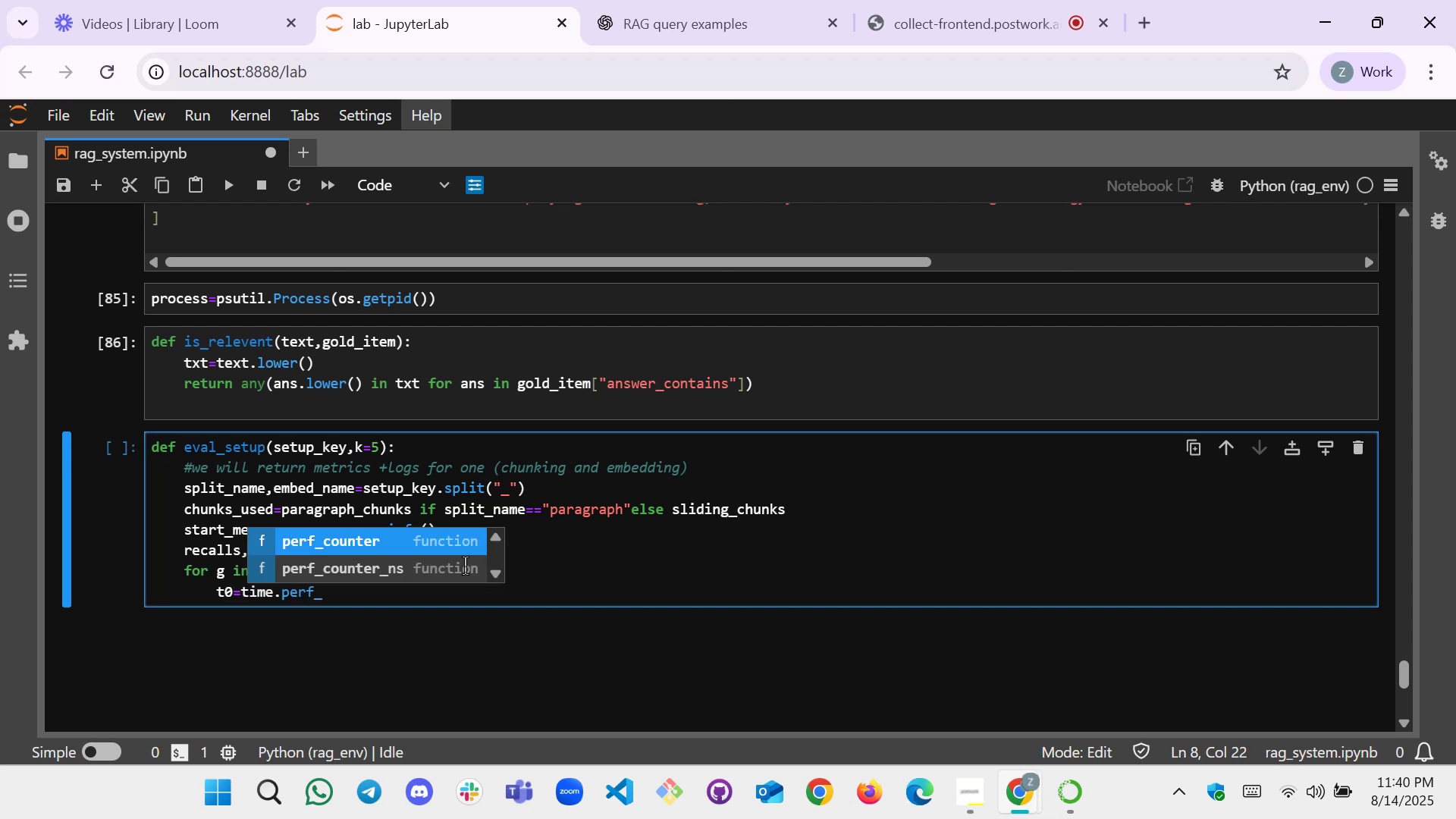 
key(Enter)
 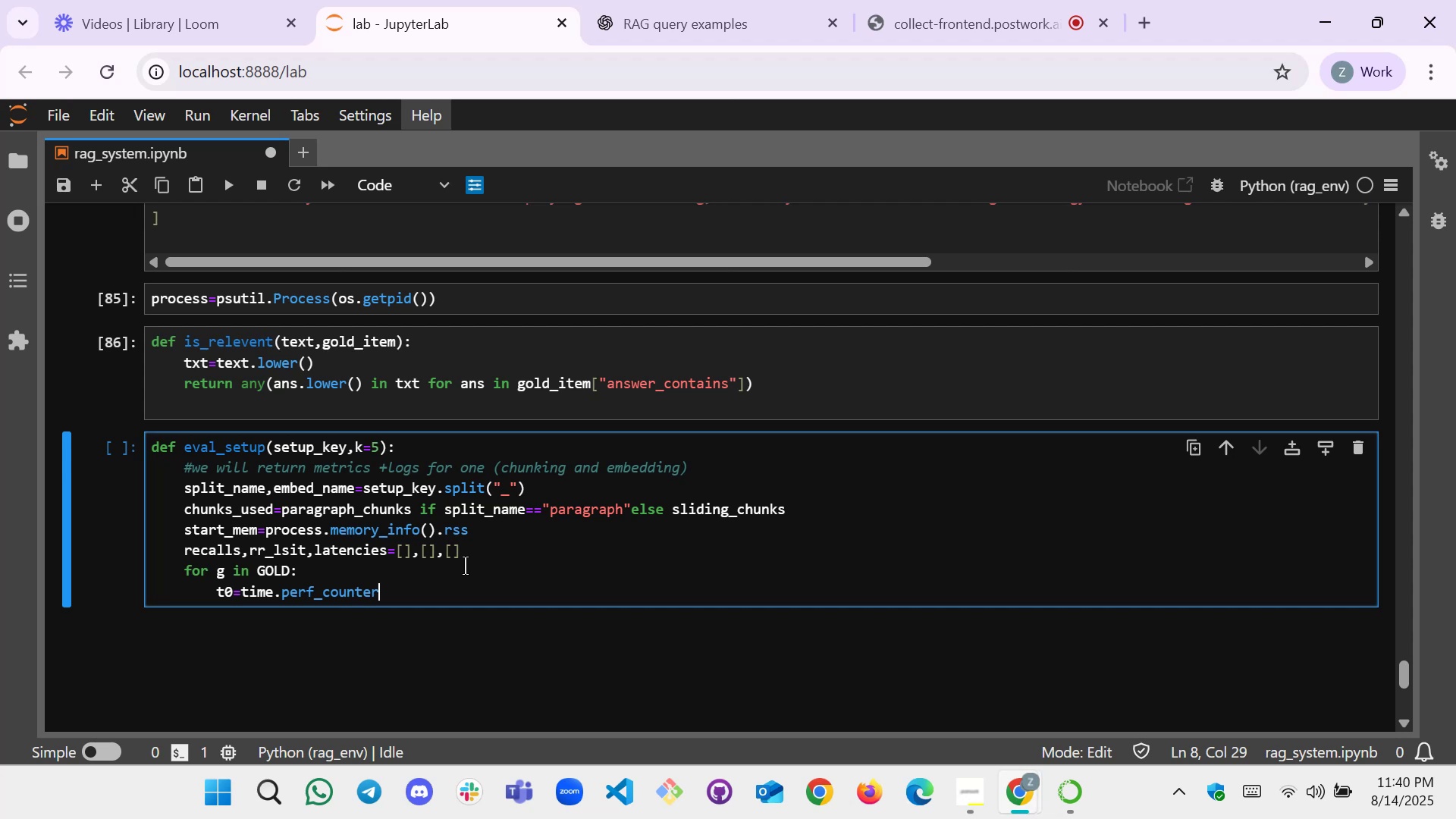 
type((0)
key(Backspace)
type())
 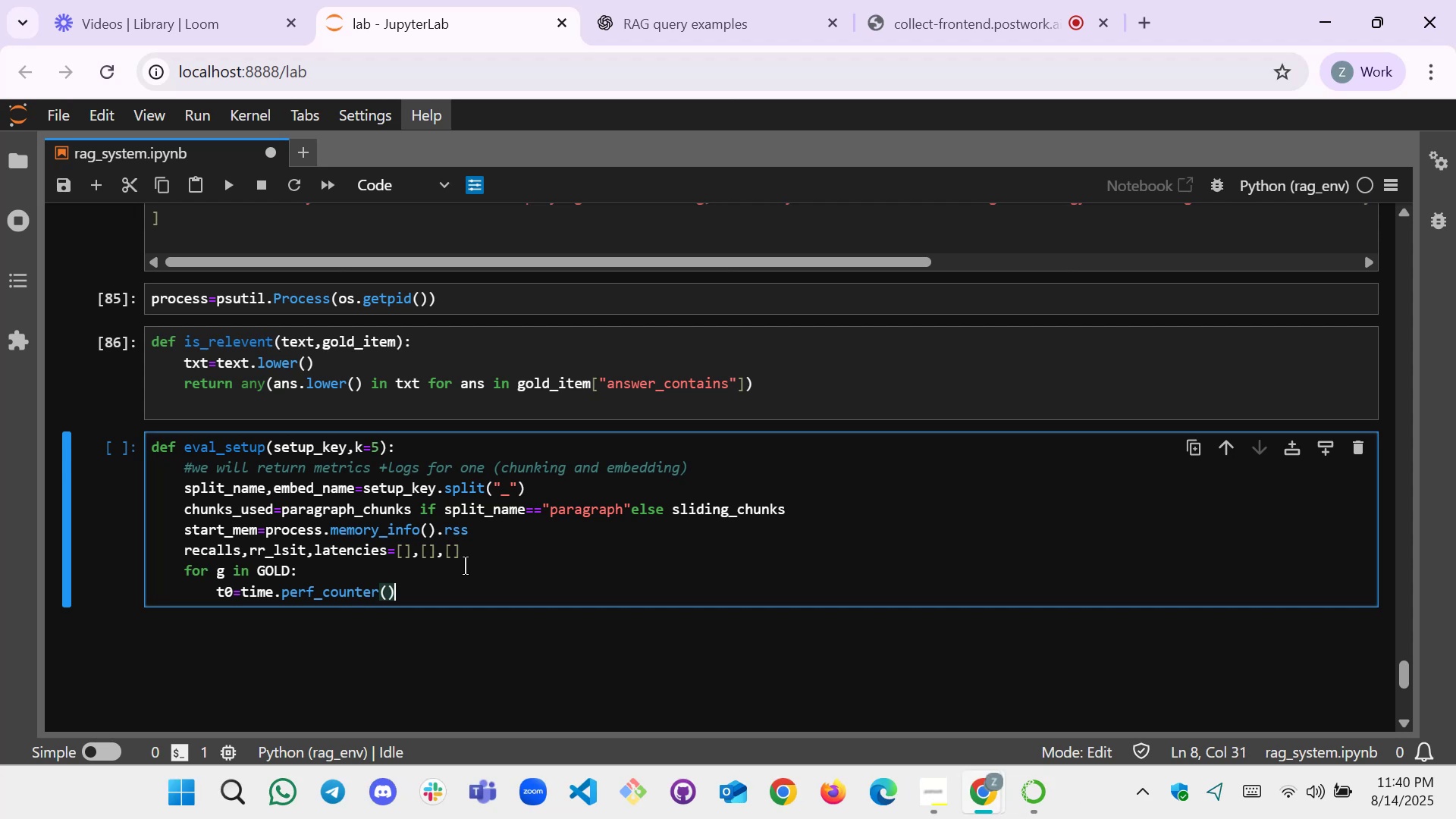 
 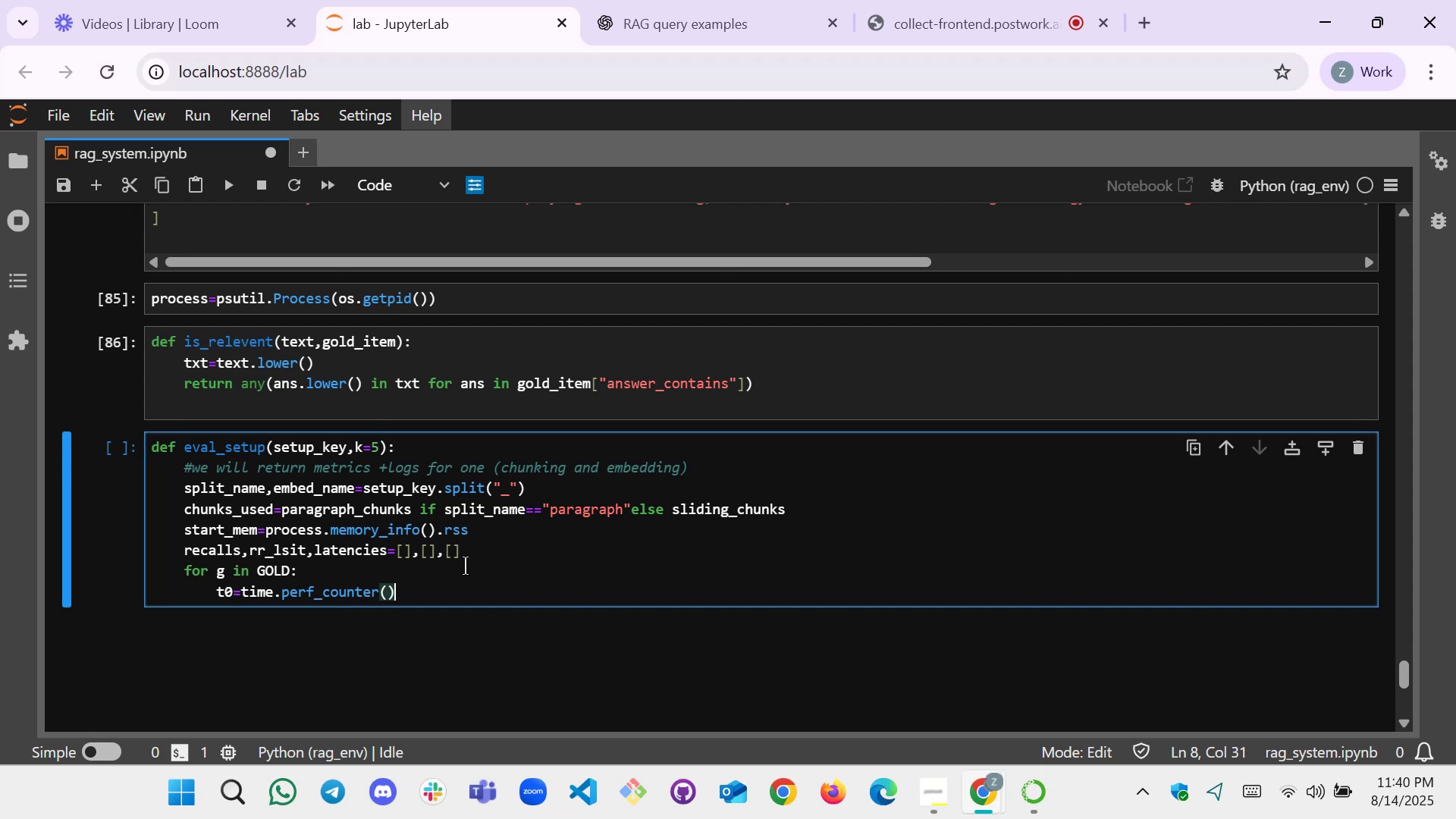 
key(Enter)
 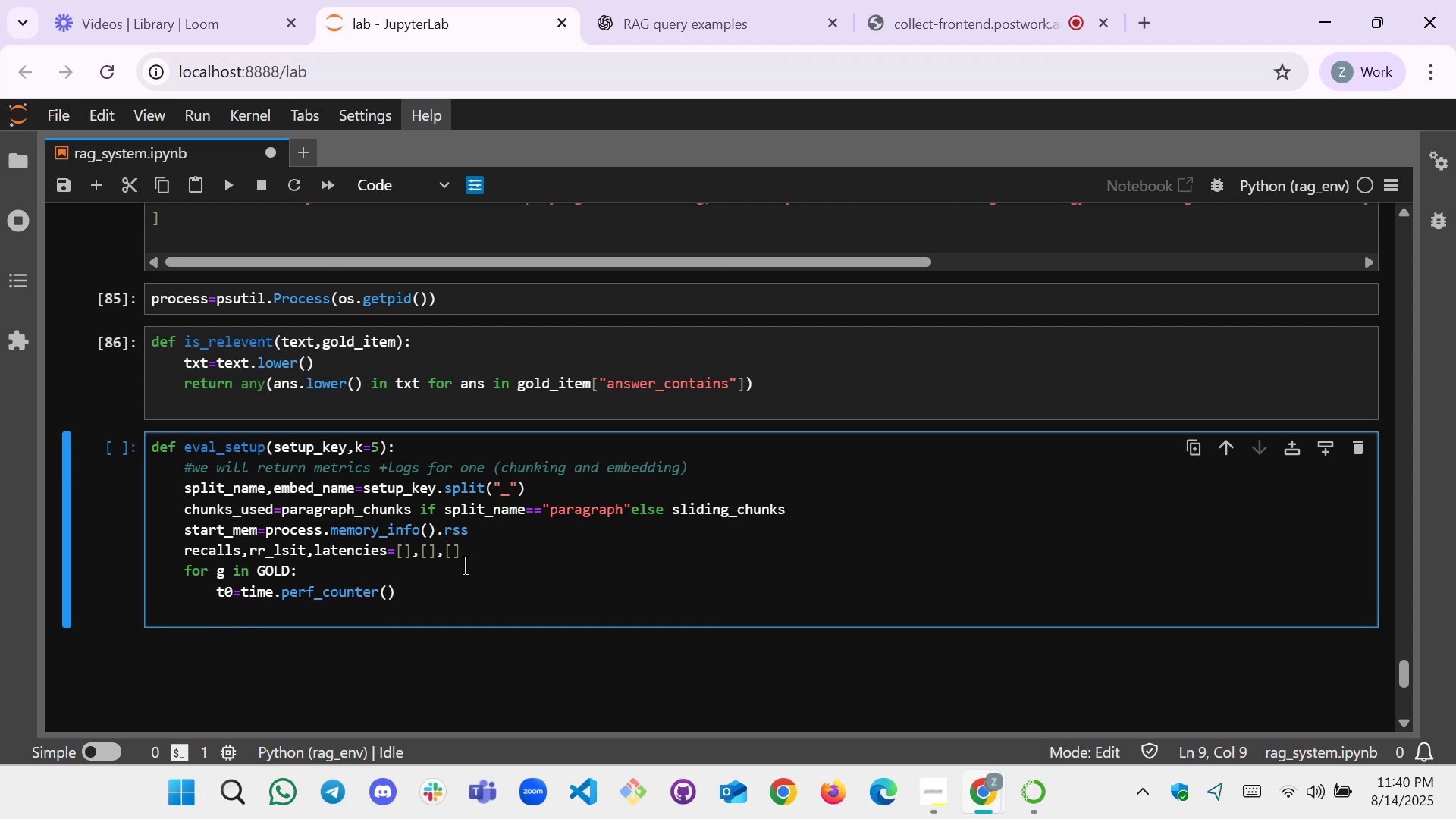 
type(results=search)
key(Backspace)
type(c)
key(Backspace)
type(h_wiht())
 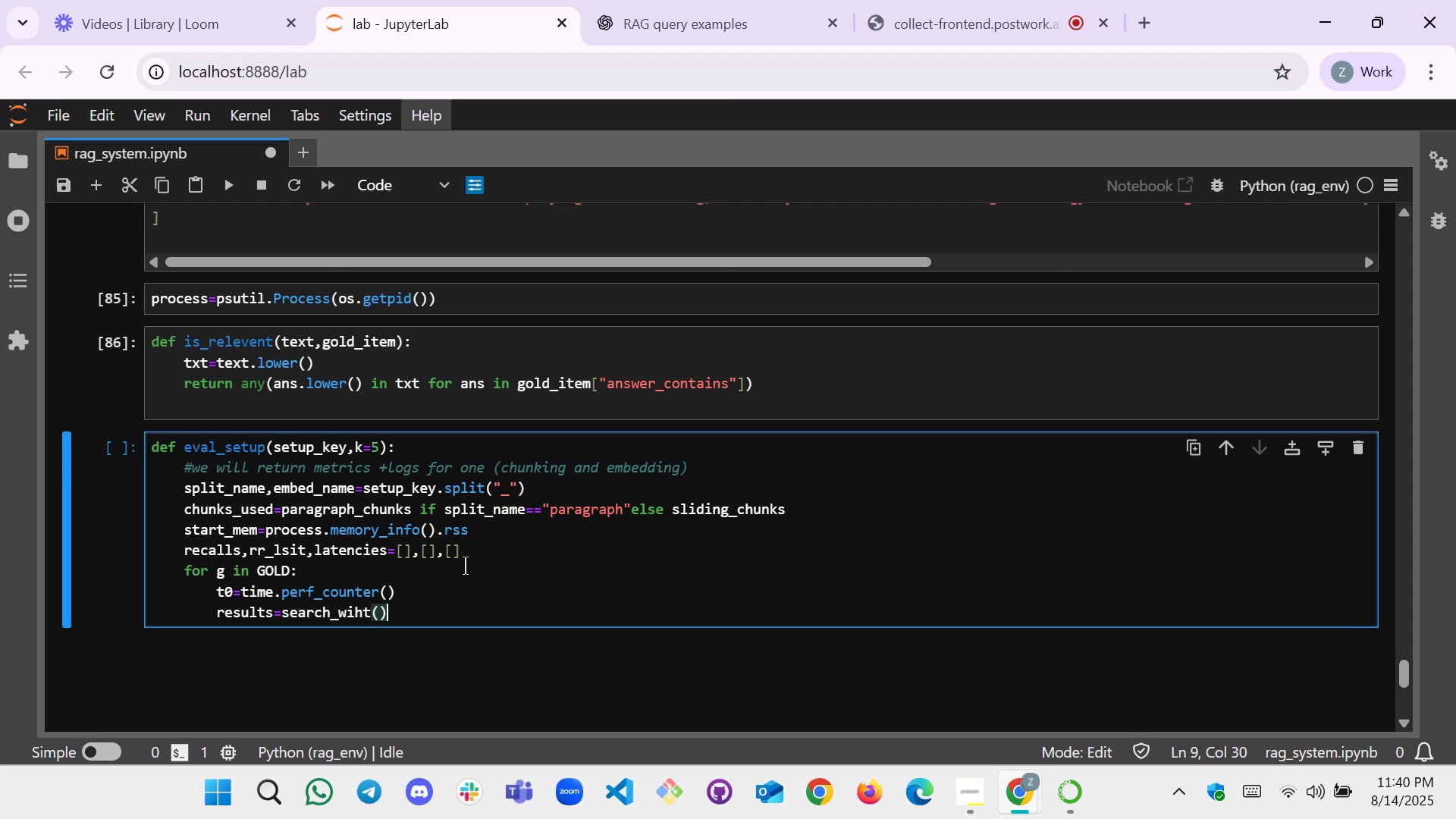 
key(ArrowLeft)
 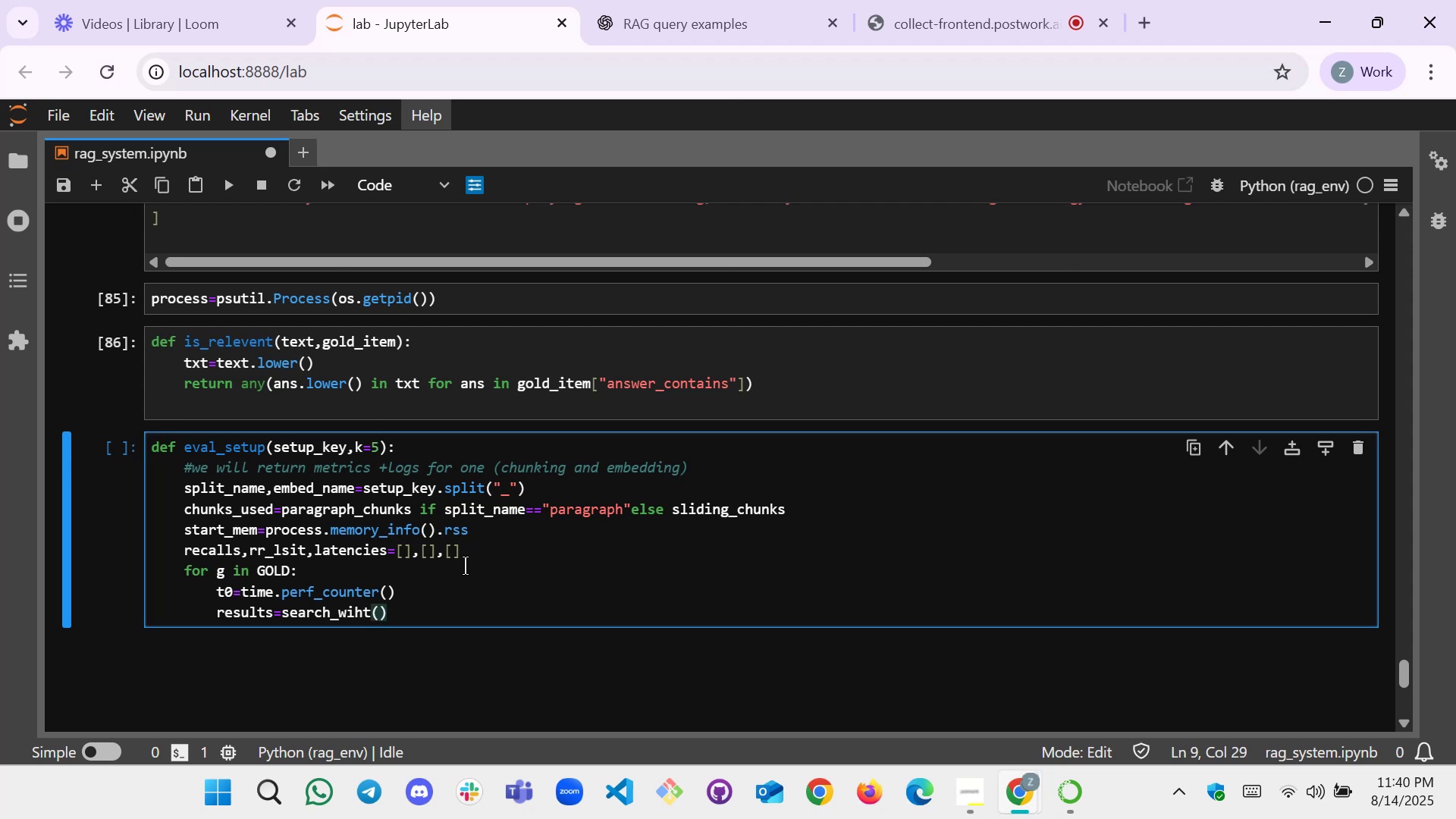 
type(setup_key)
 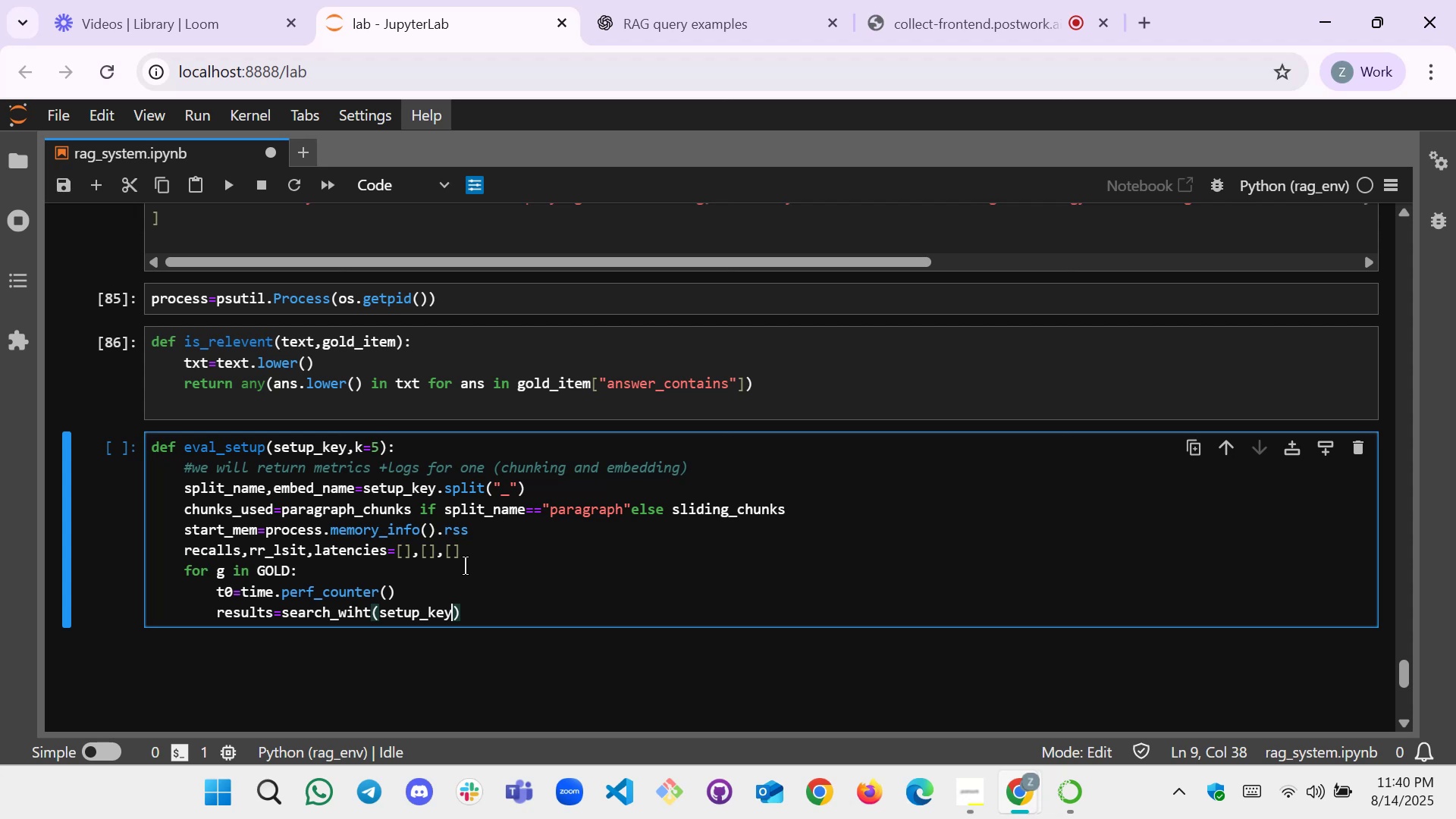 
key(ArrowRight)
 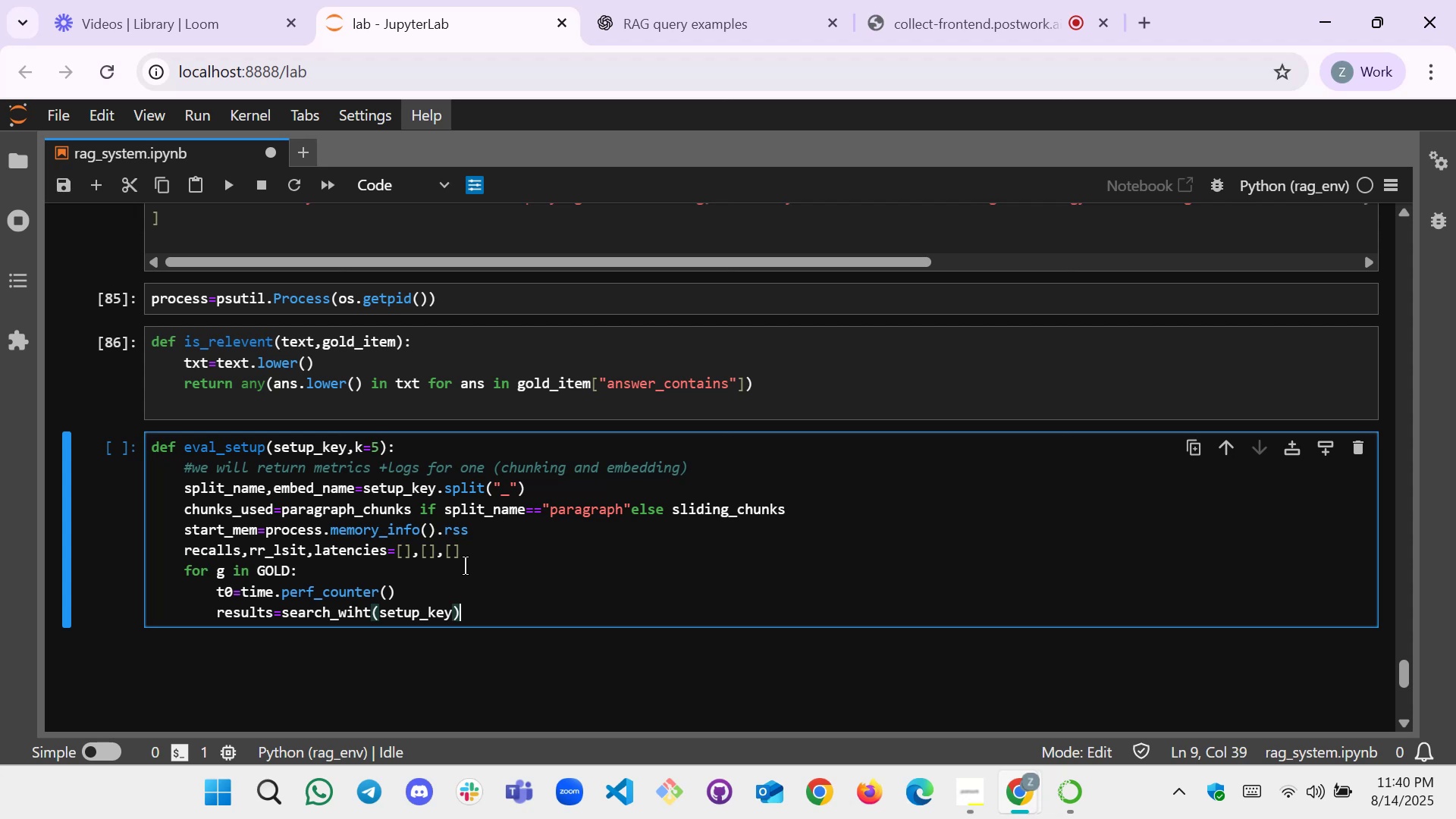 
key(ArrowLeft)
 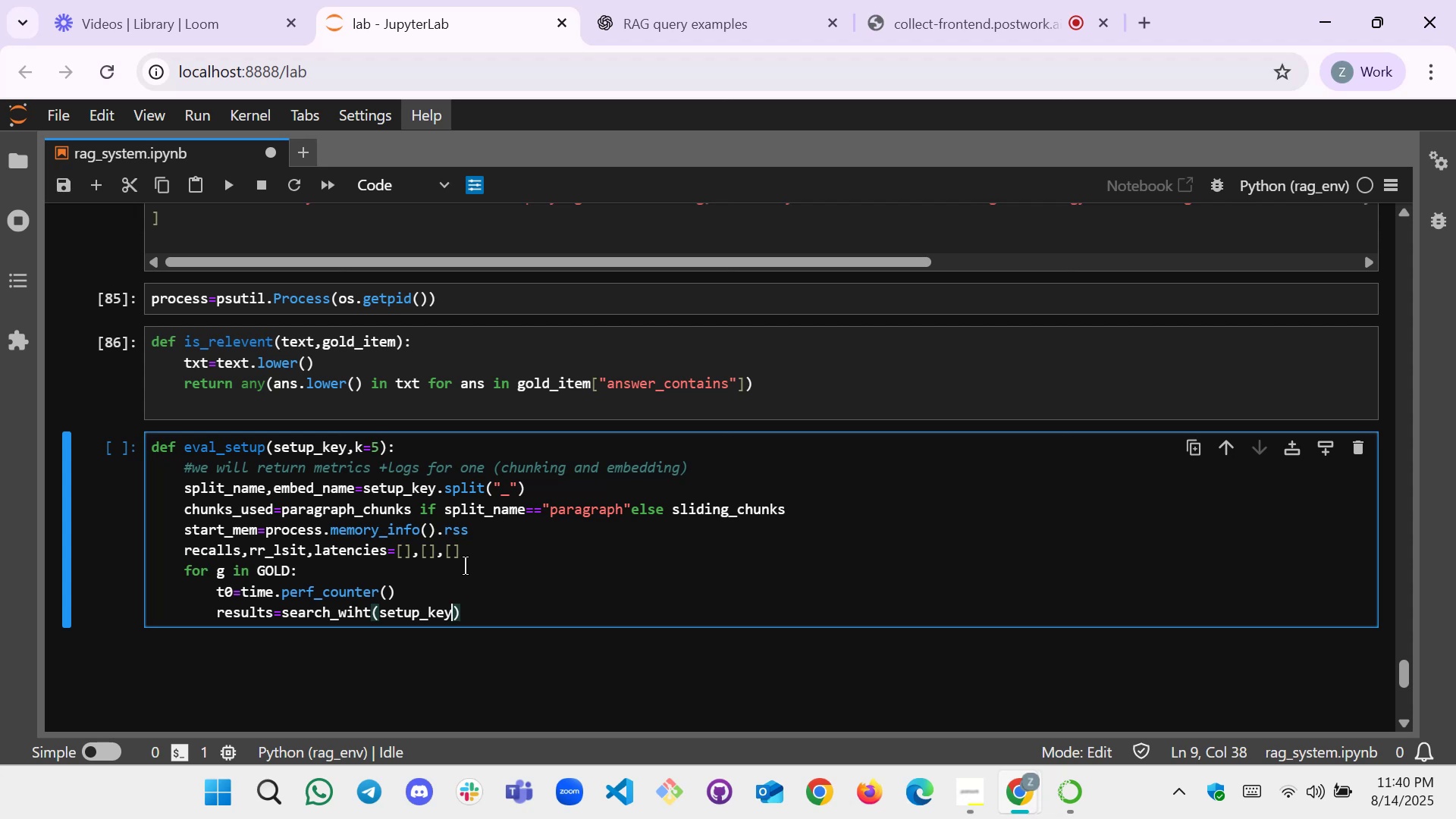 
key(Comma)
 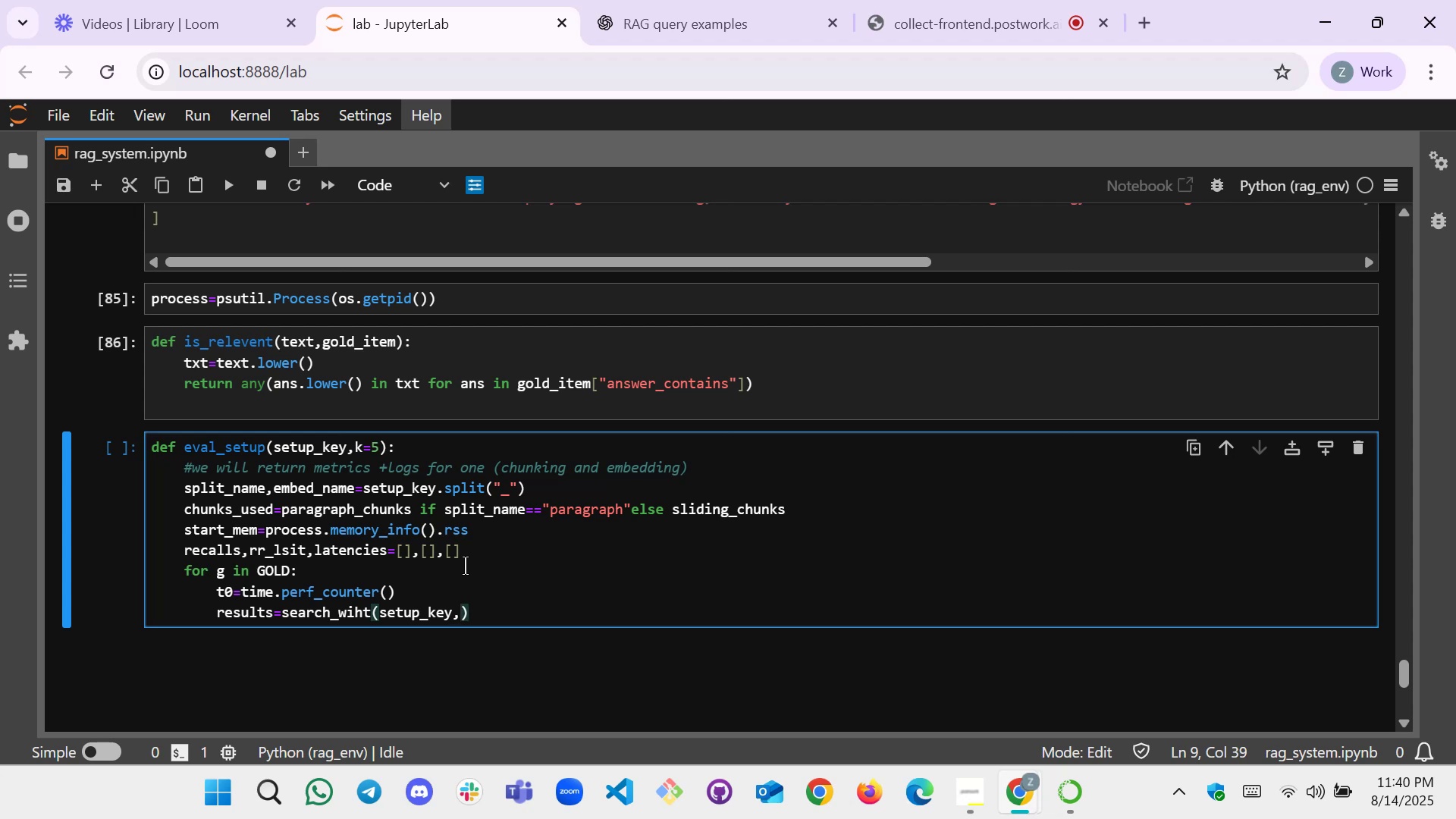 
key(G)
 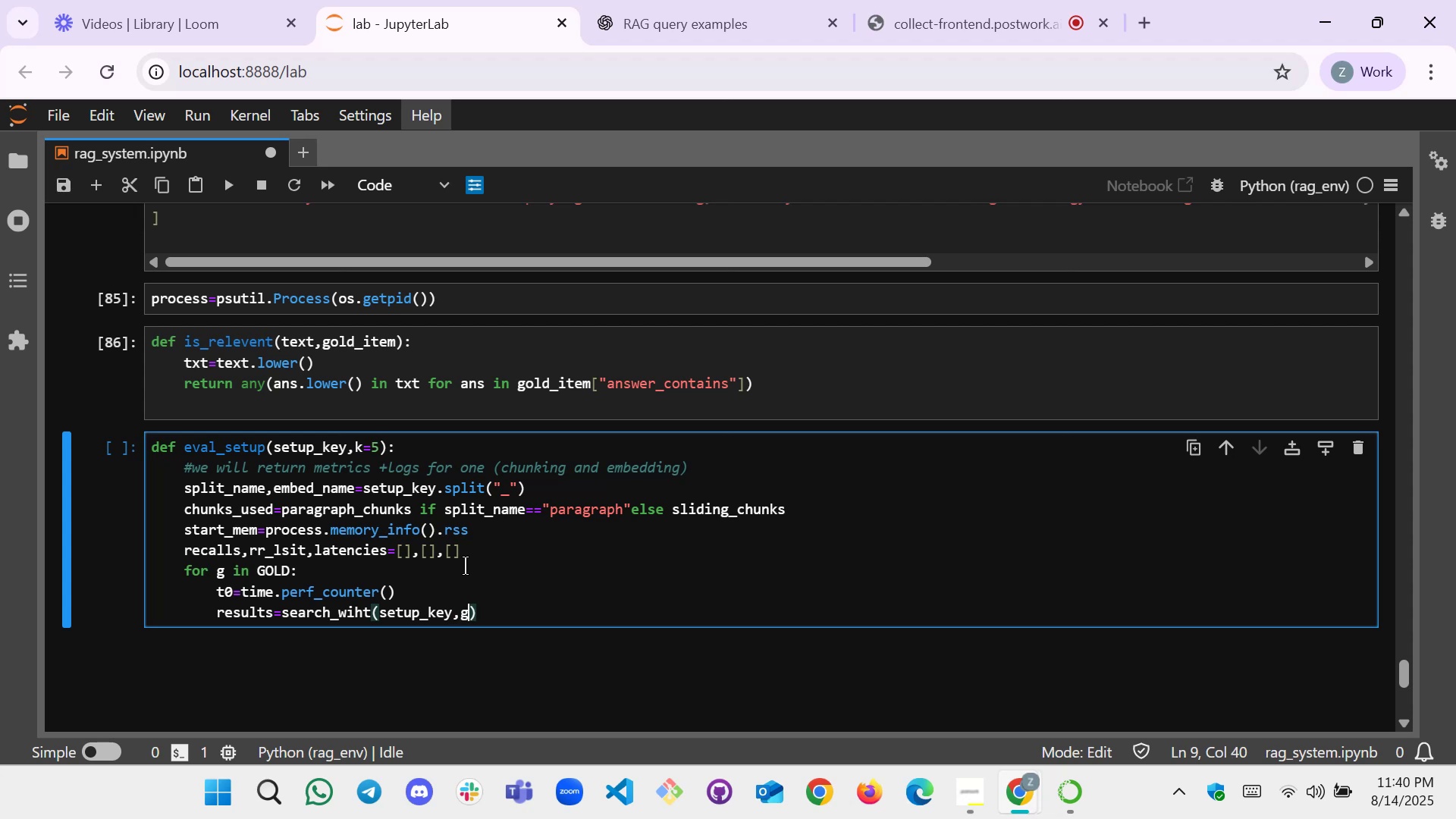 
key(BracketLeft)
 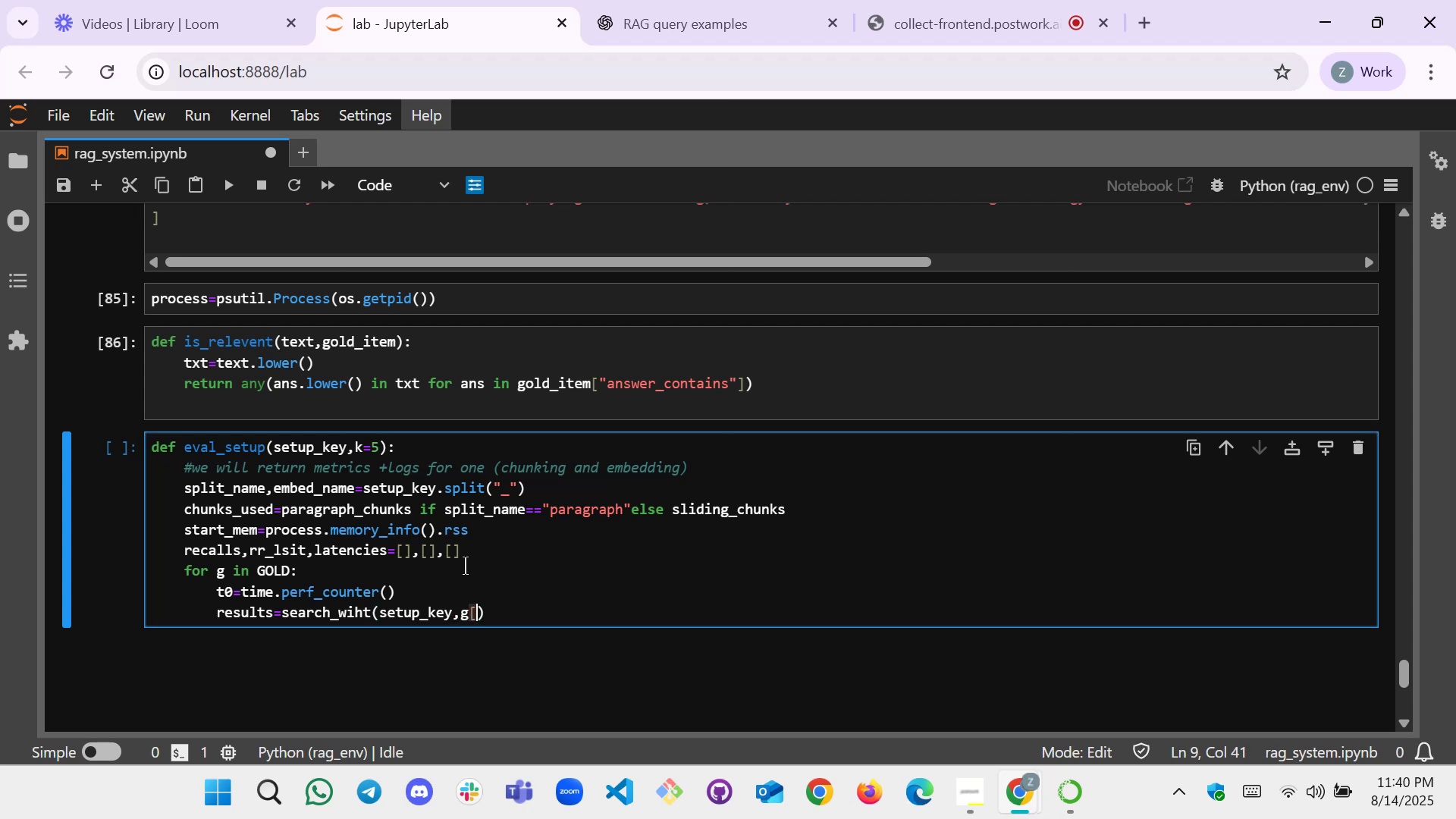 
key(BracketRight)
 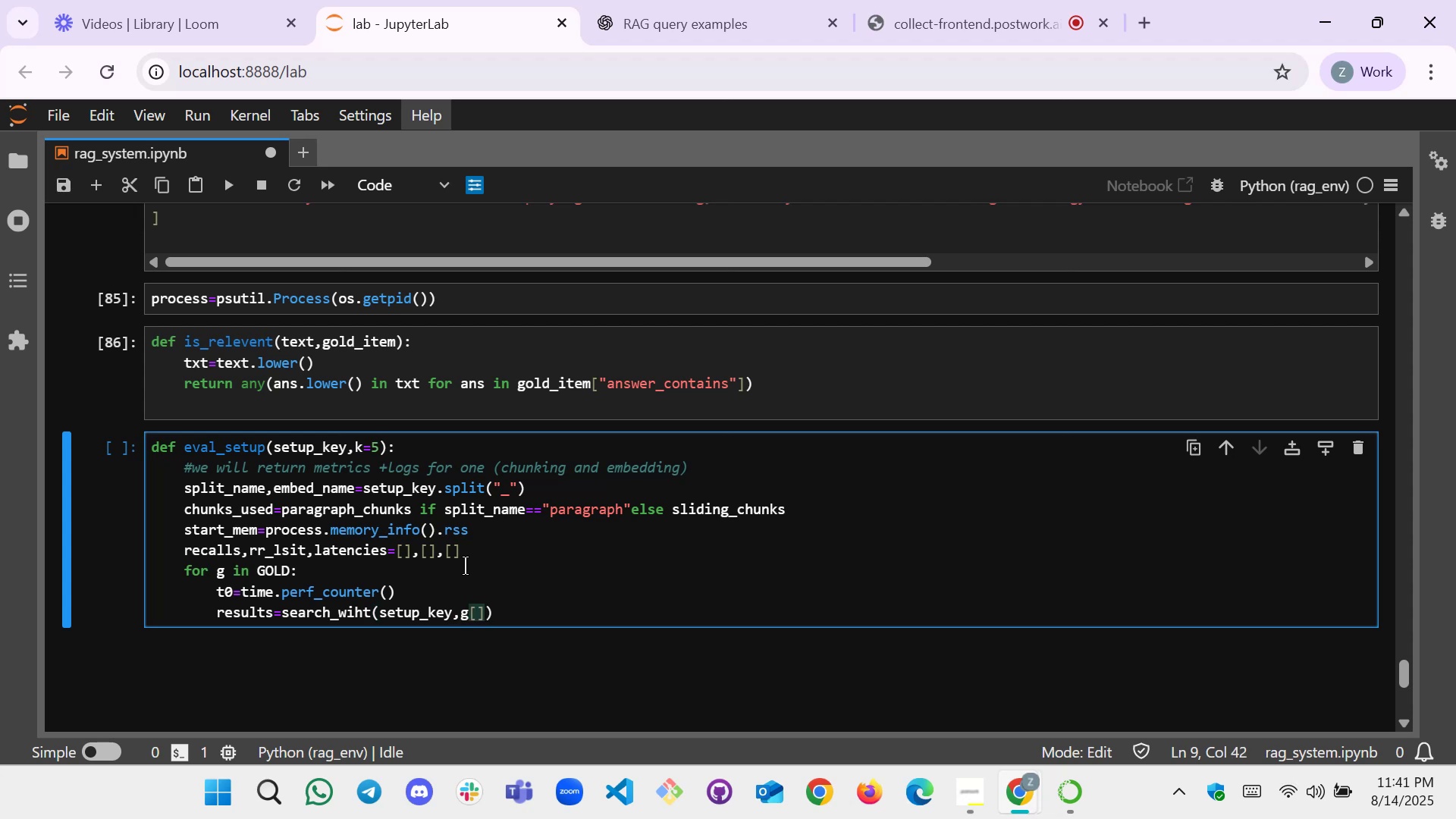 
key(ArrowLeft)
 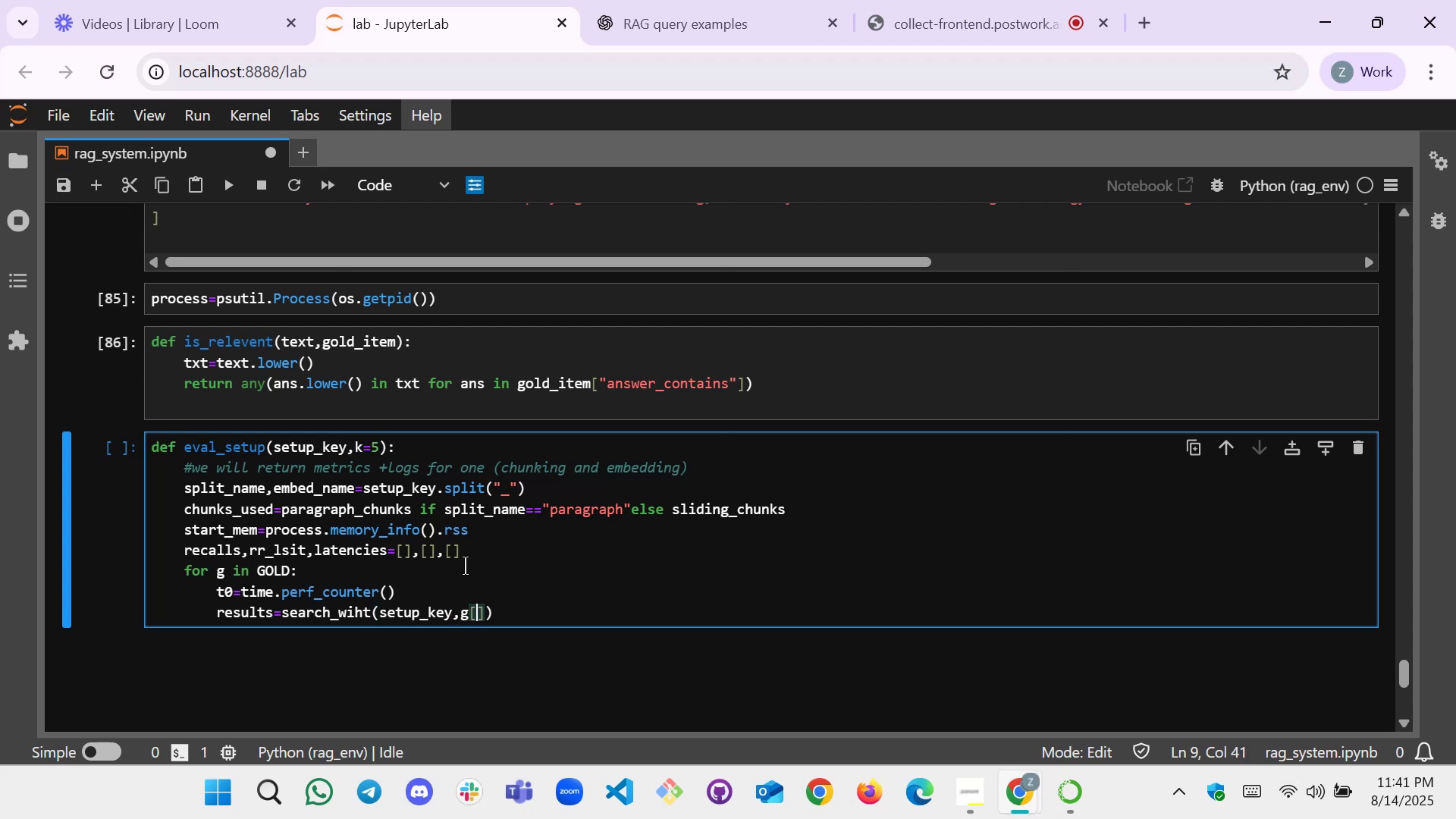 
key(Shift+Quote)
 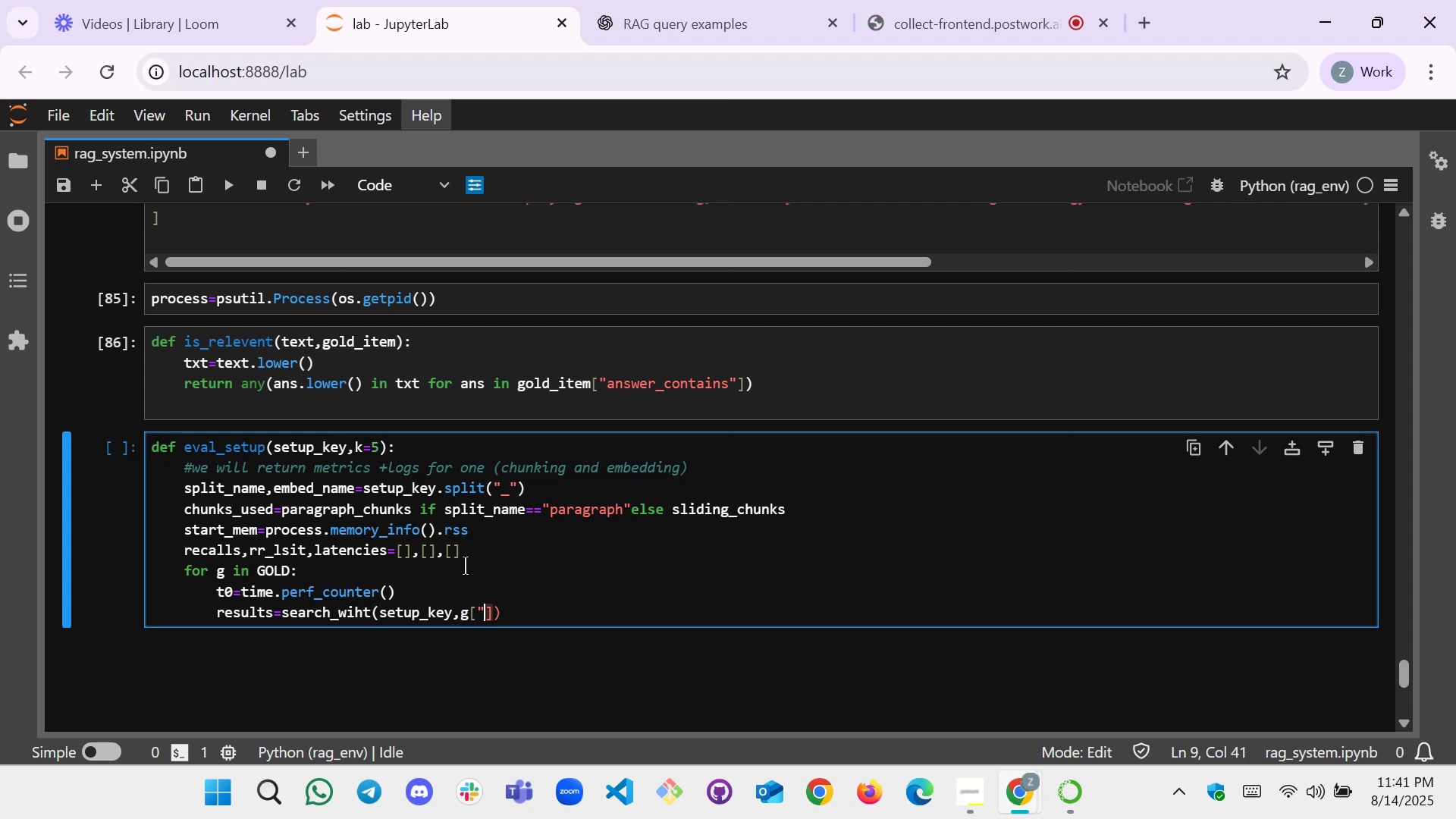 
key(Shift+Quote)
 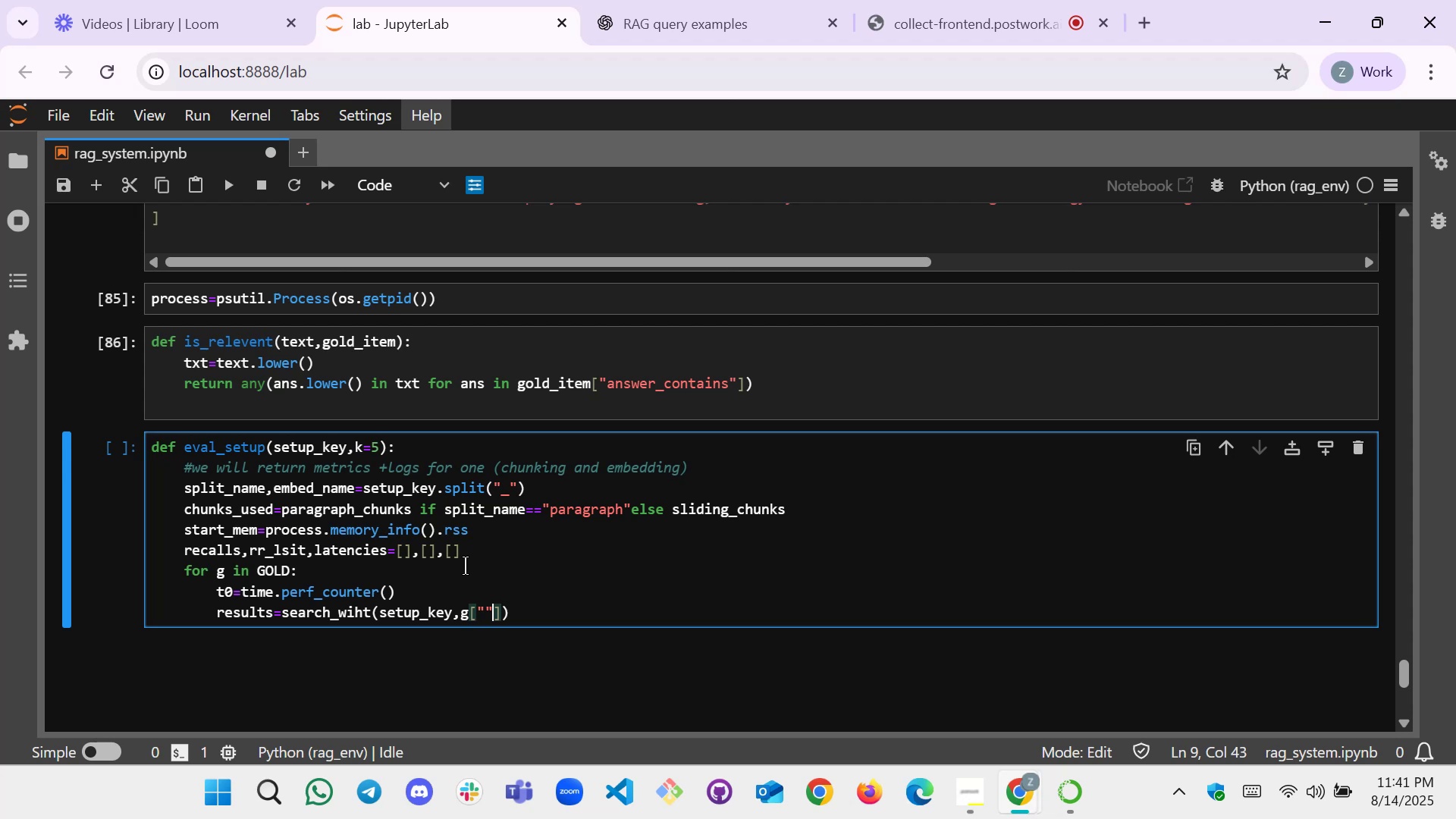 
key(ArrowLeft)
 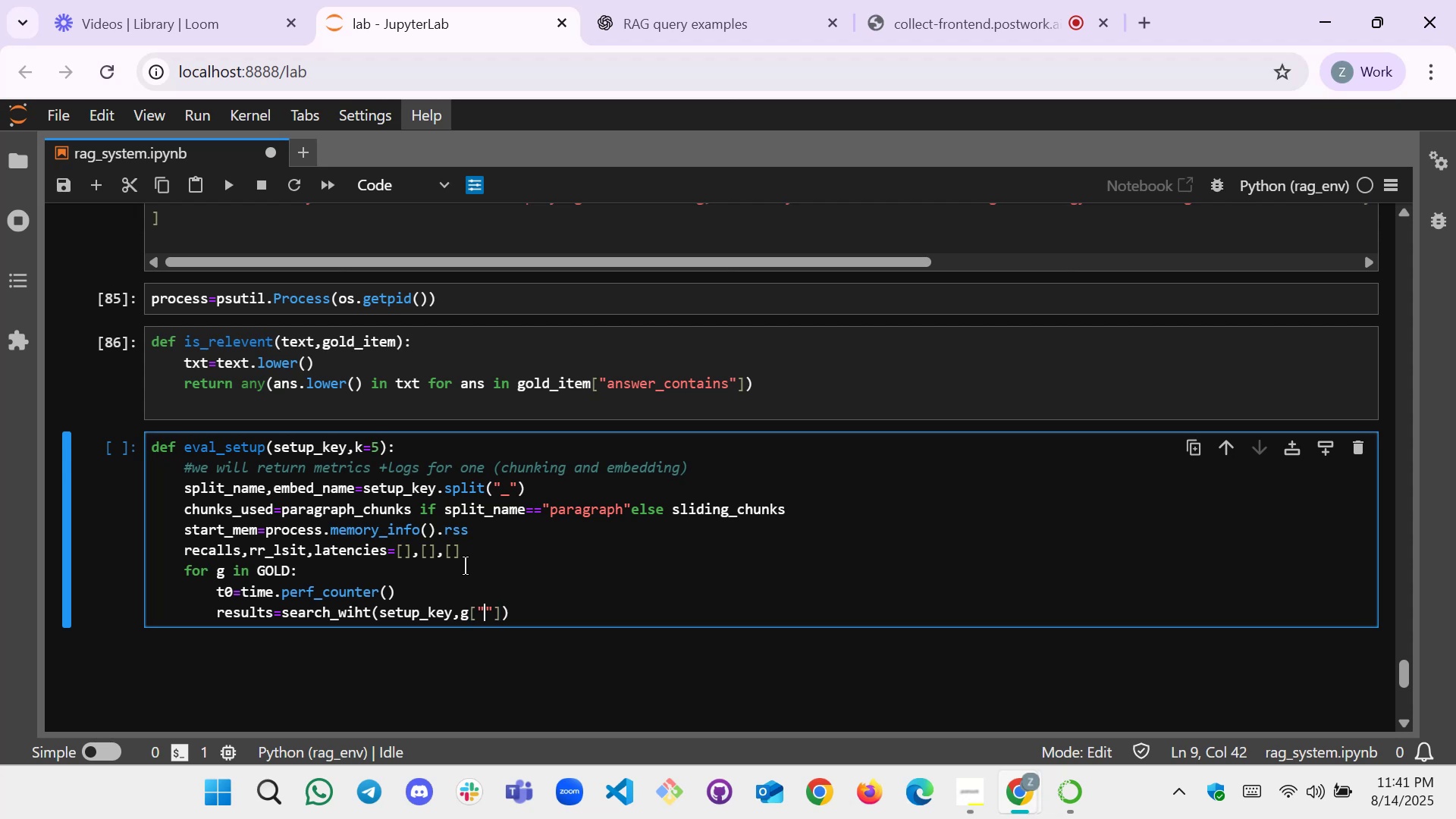 
key(Shift+ShiftLeft)
 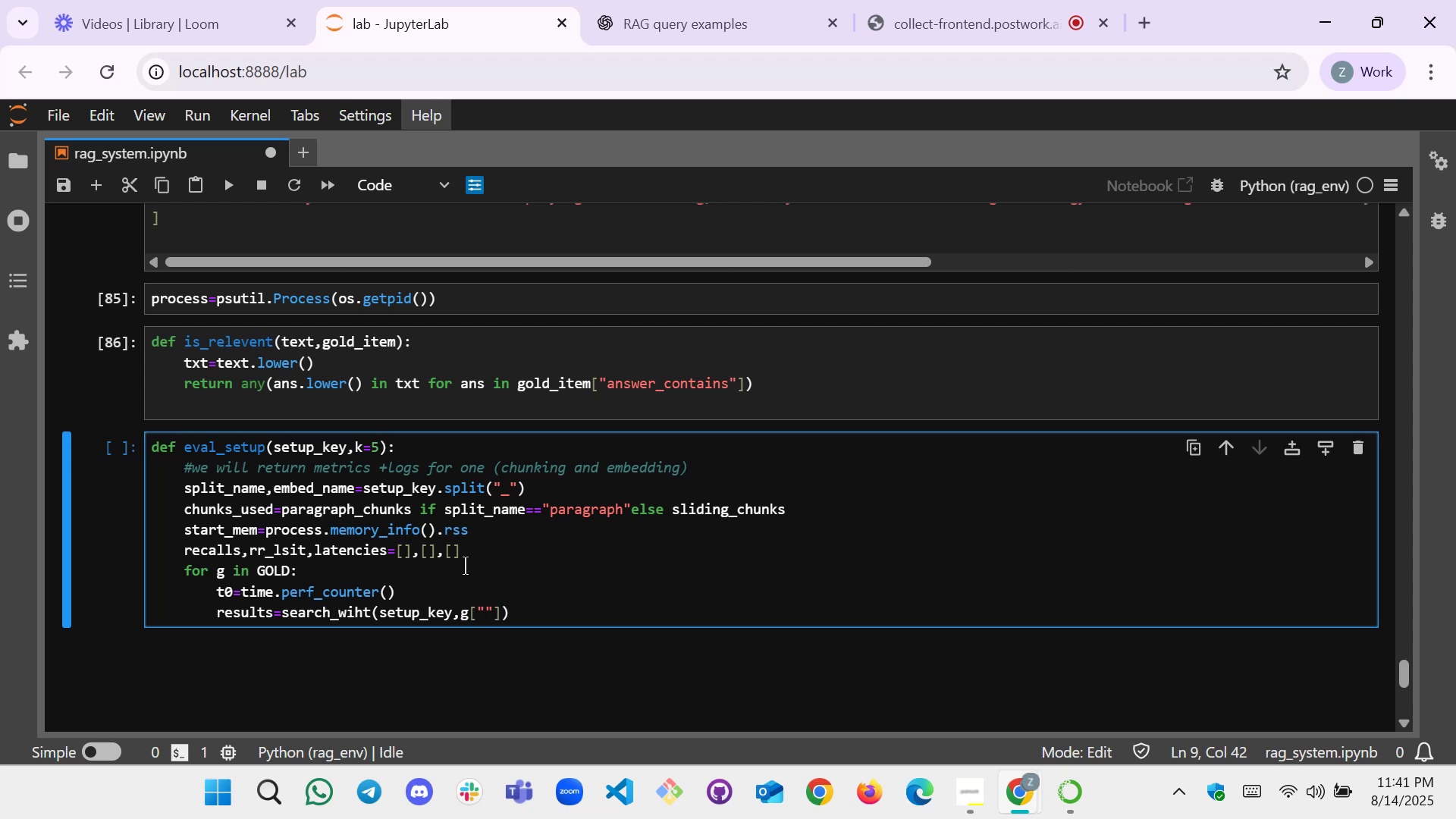 
key(Q)
 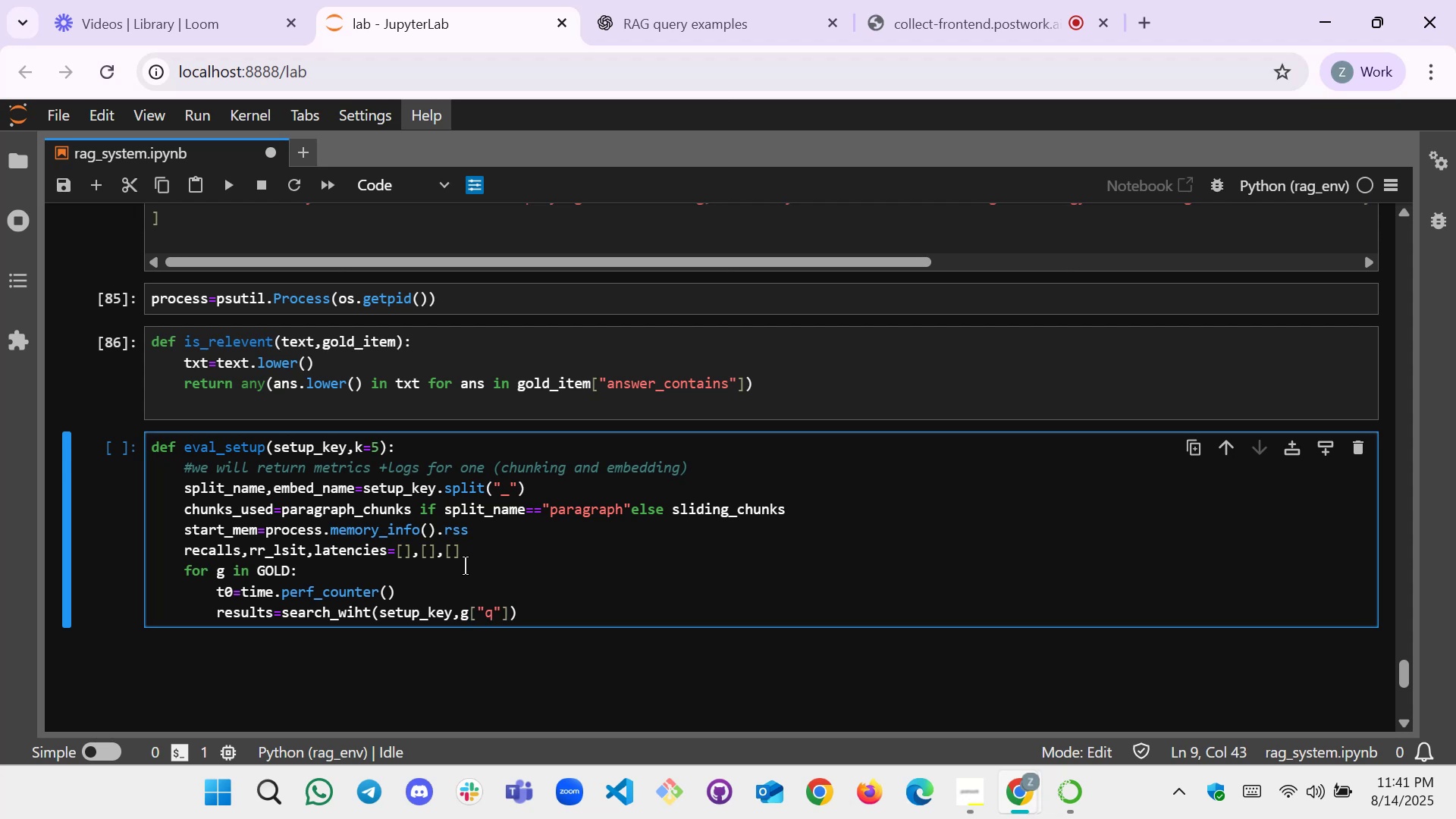 
key(ArrowRight)
 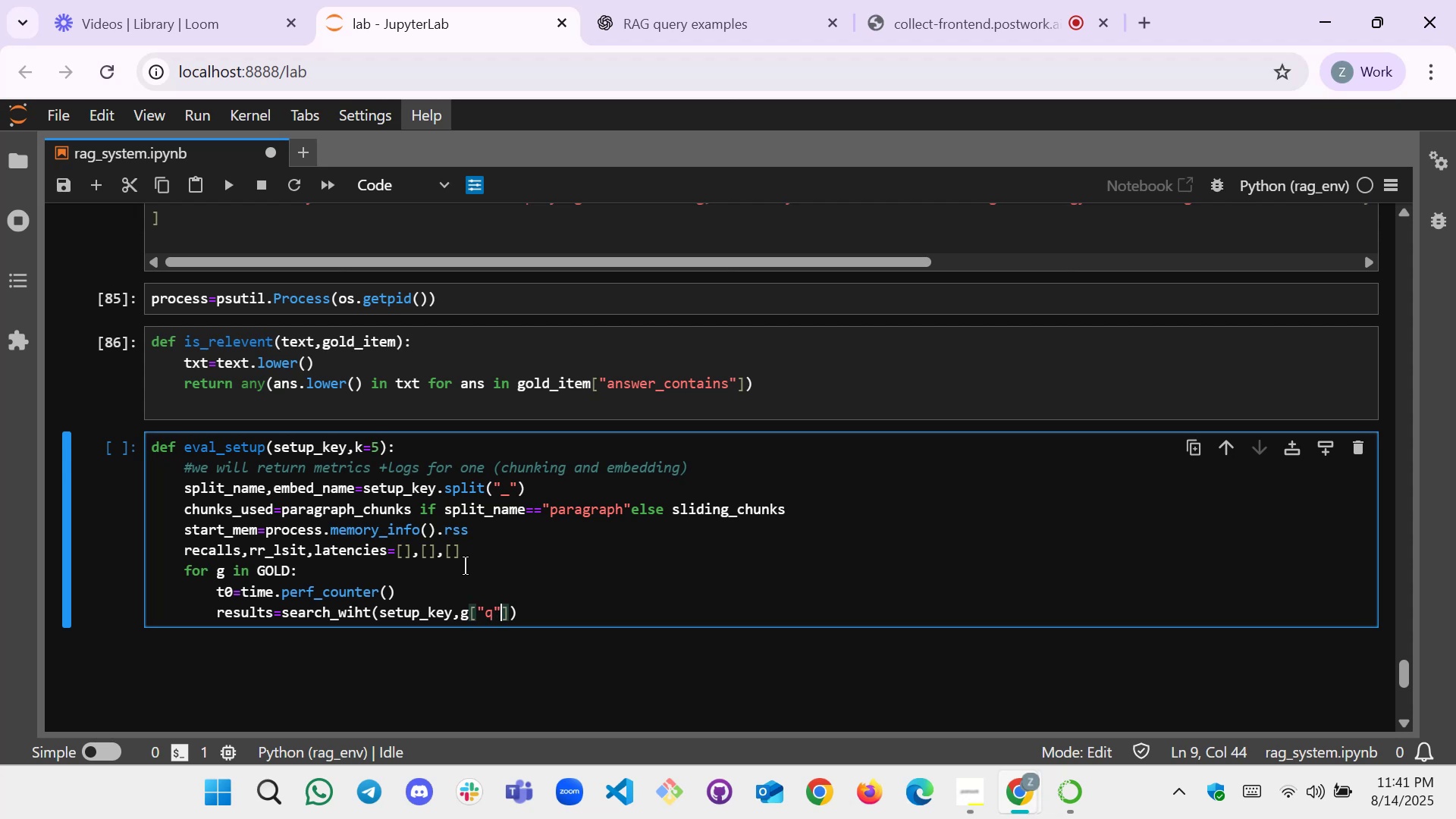 
key(ArrowRight)
 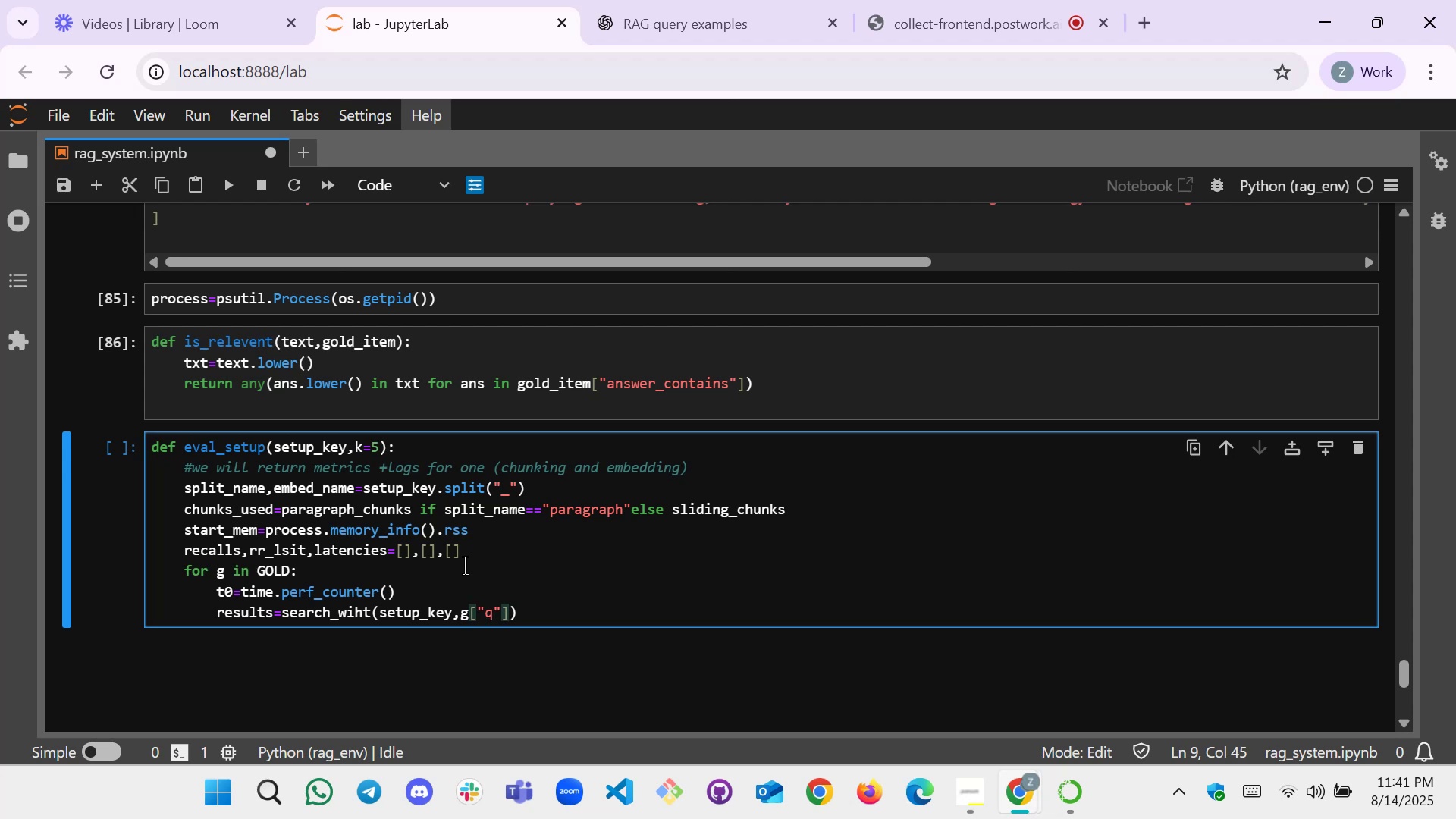 
key(Comma)
 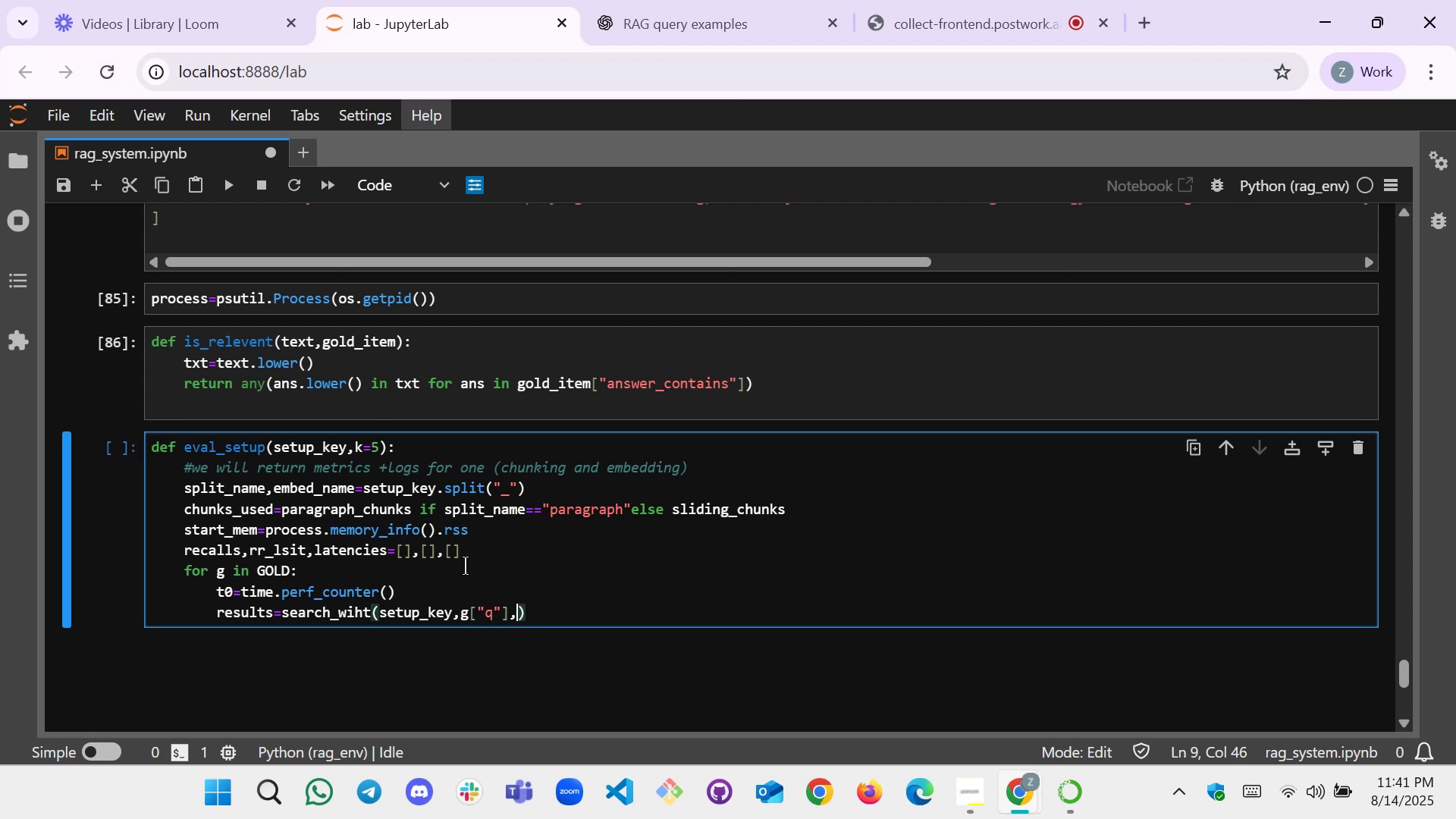 
key(K)
 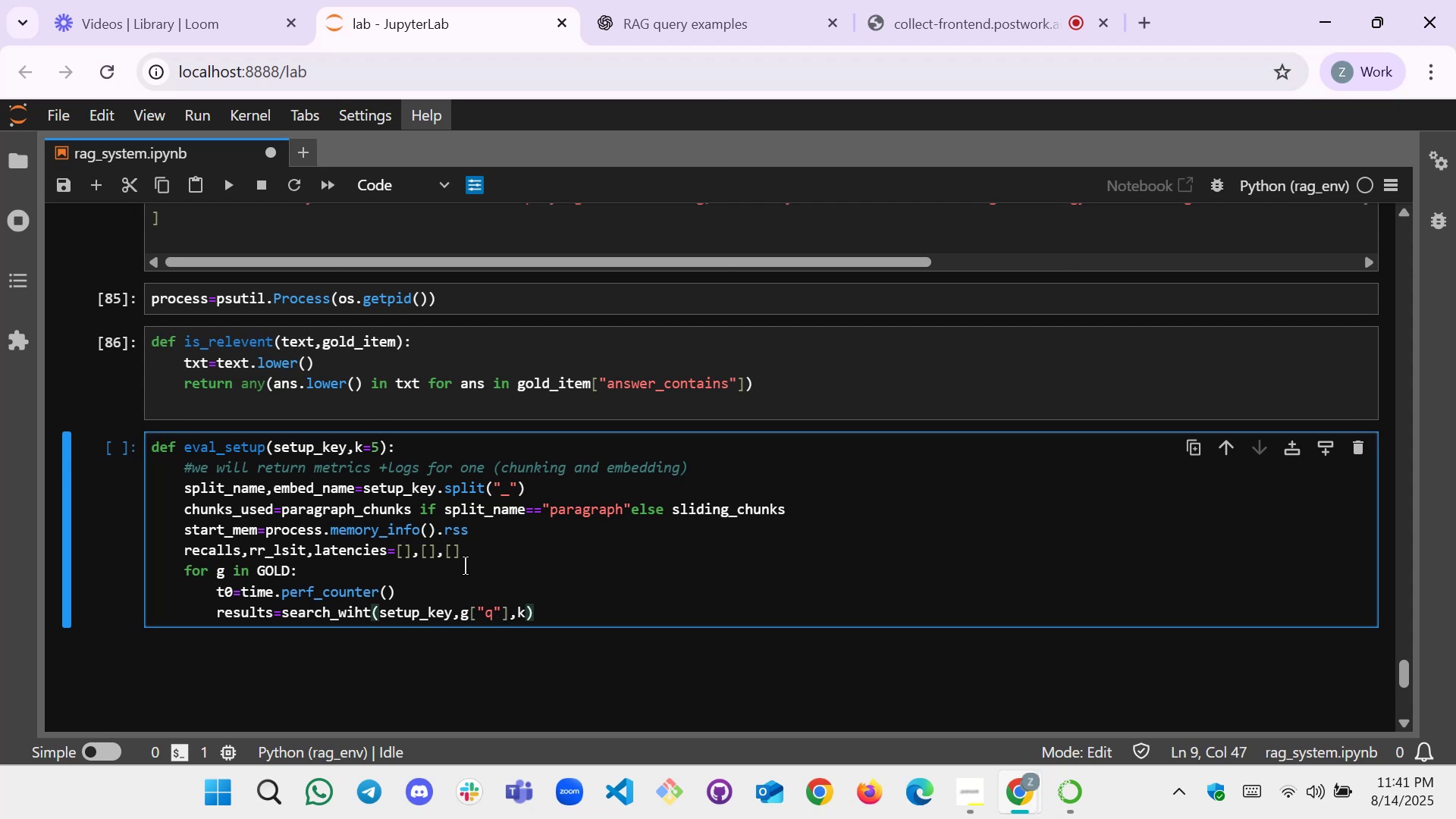 
key(Equal)
 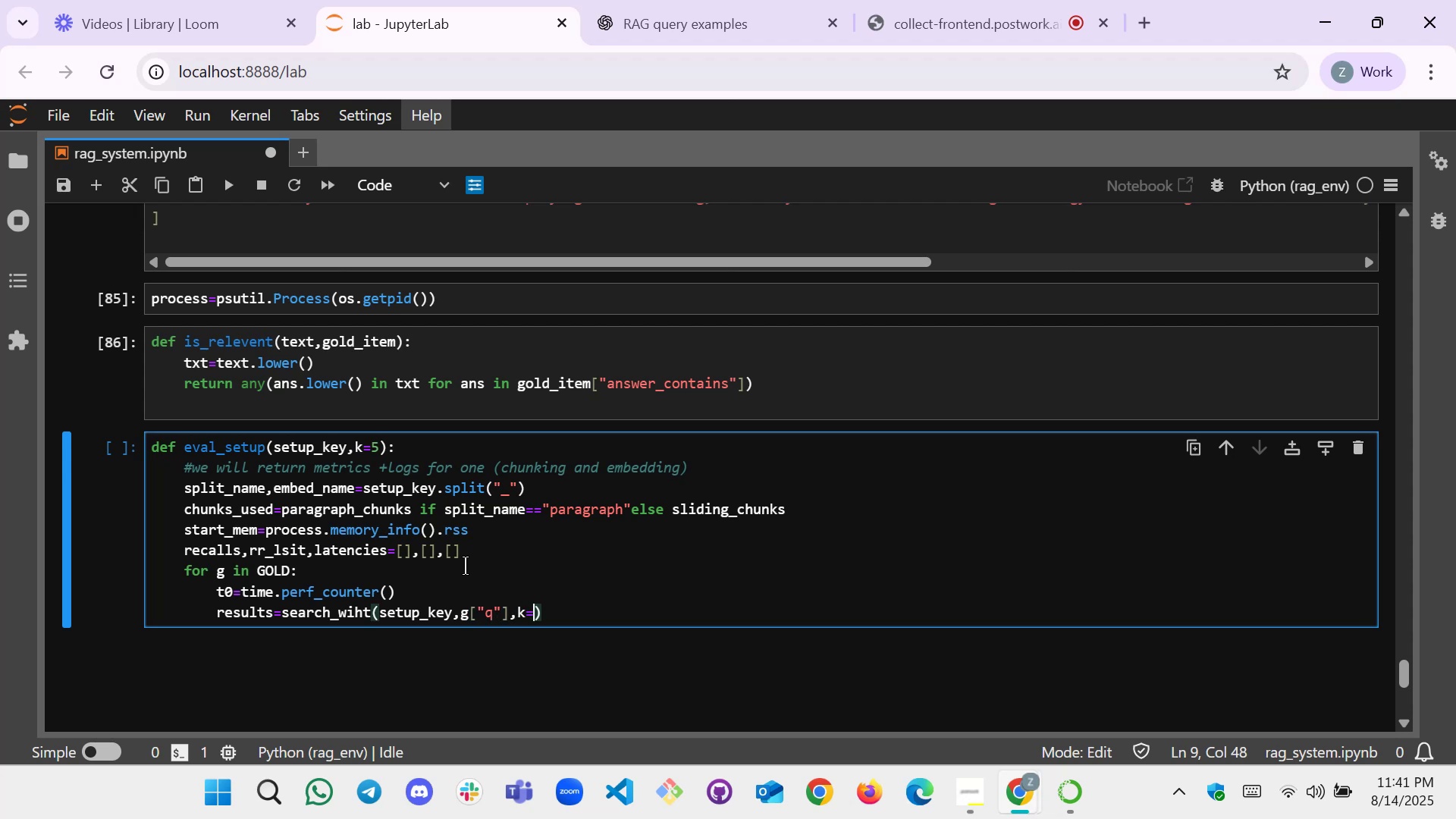 
key(K)
 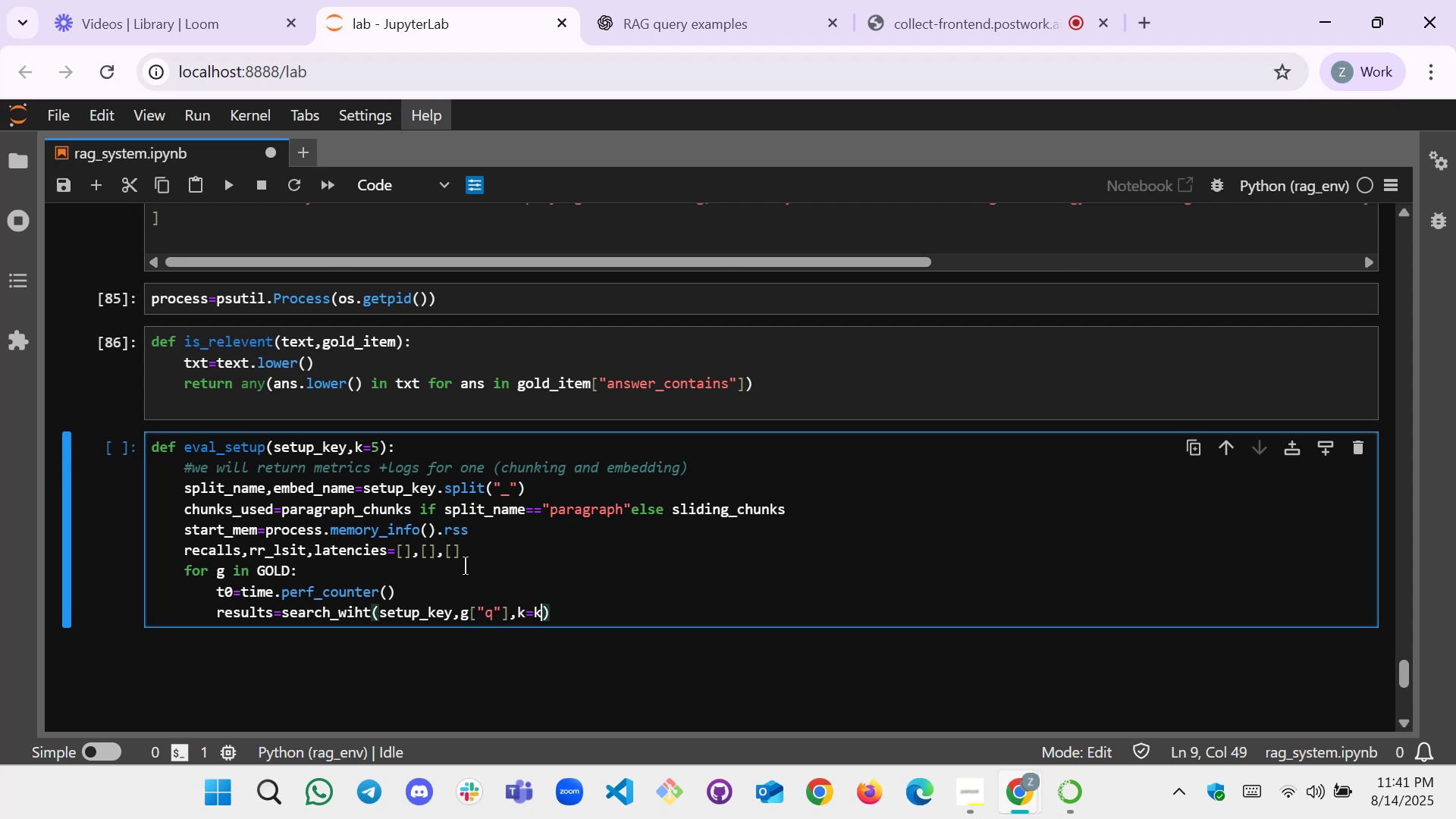 
key(ArrowRight)
 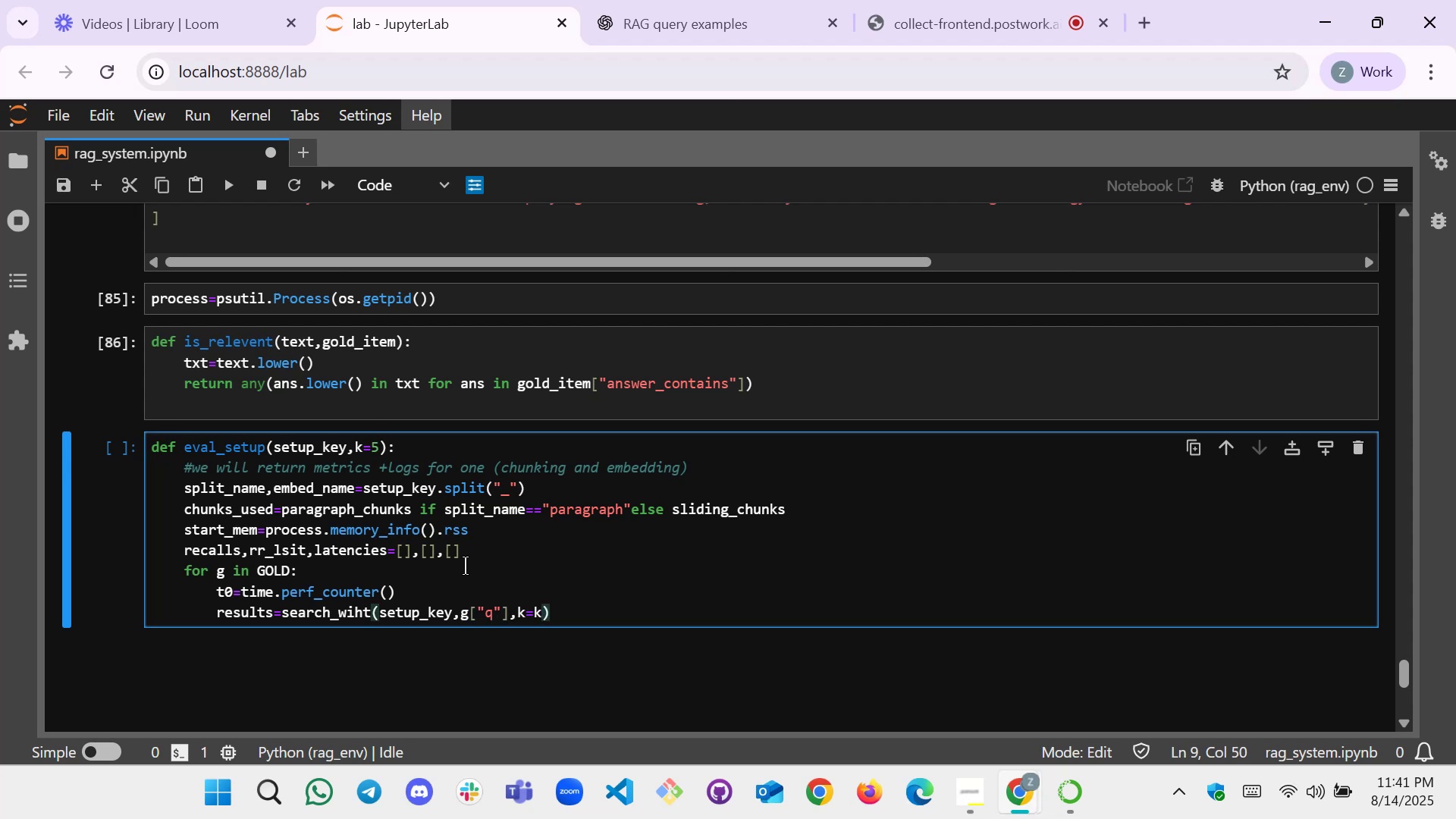 
key(Enter)
 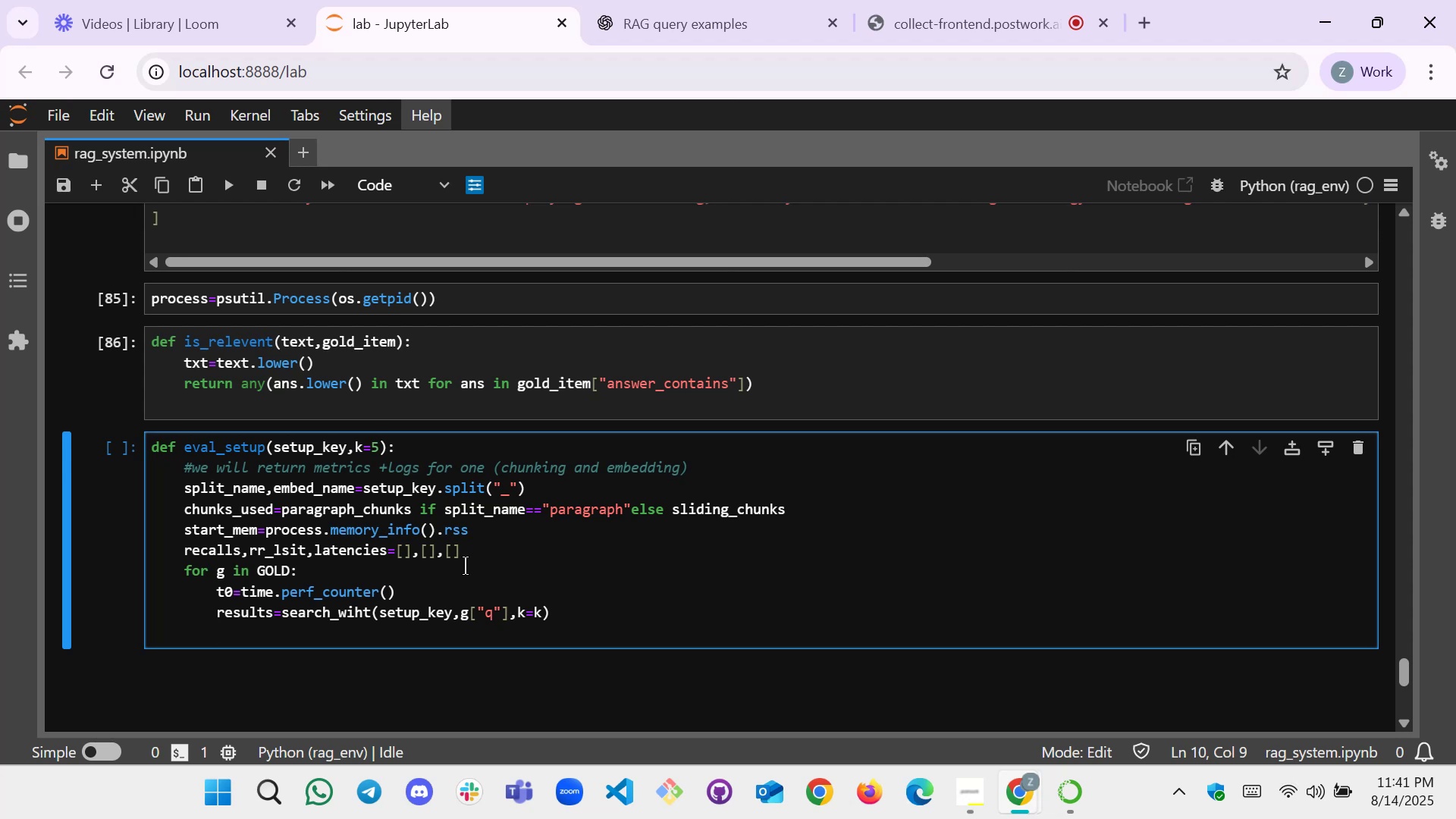 
wait(31.39)
 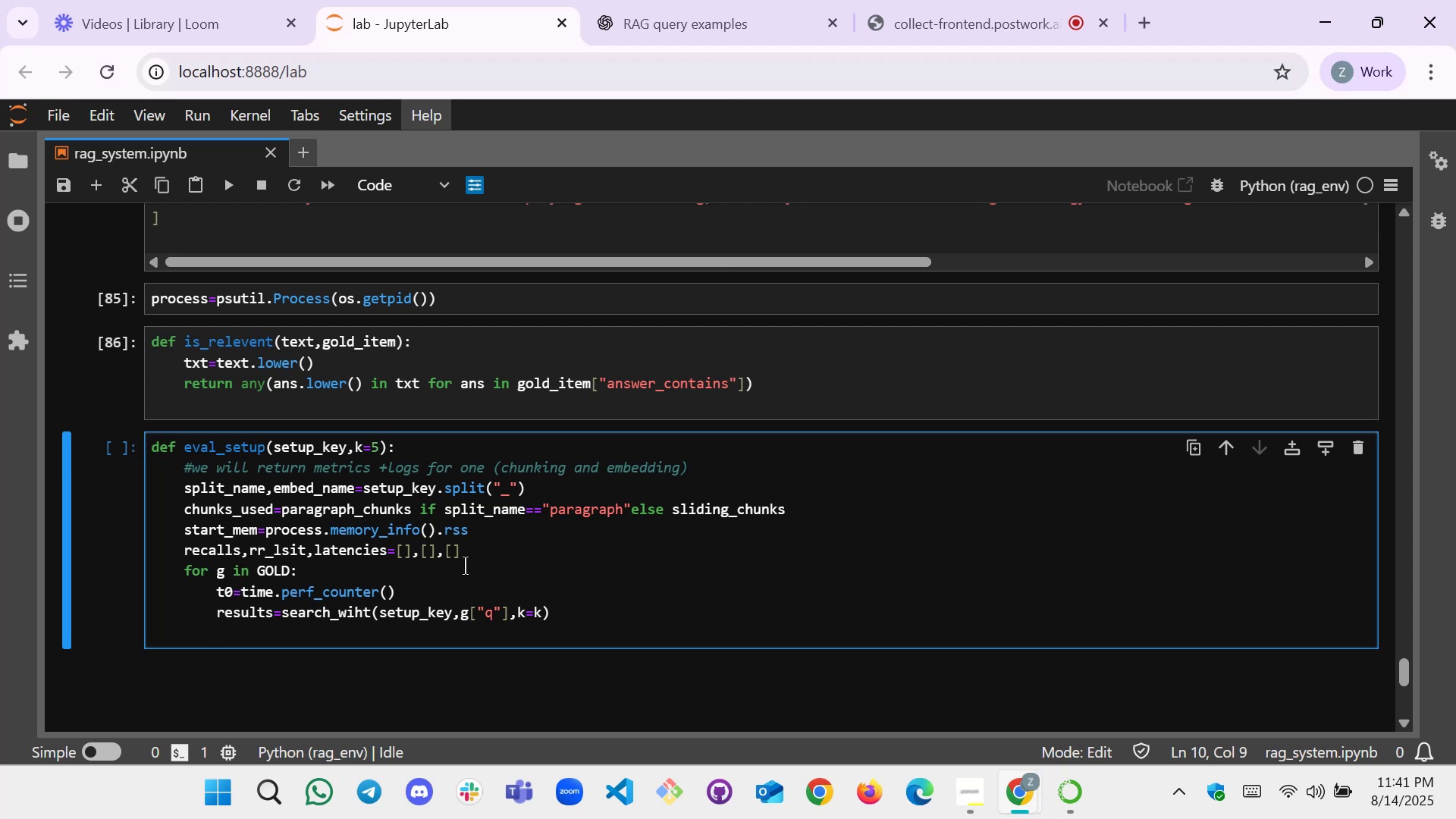 
key(Backspace)
 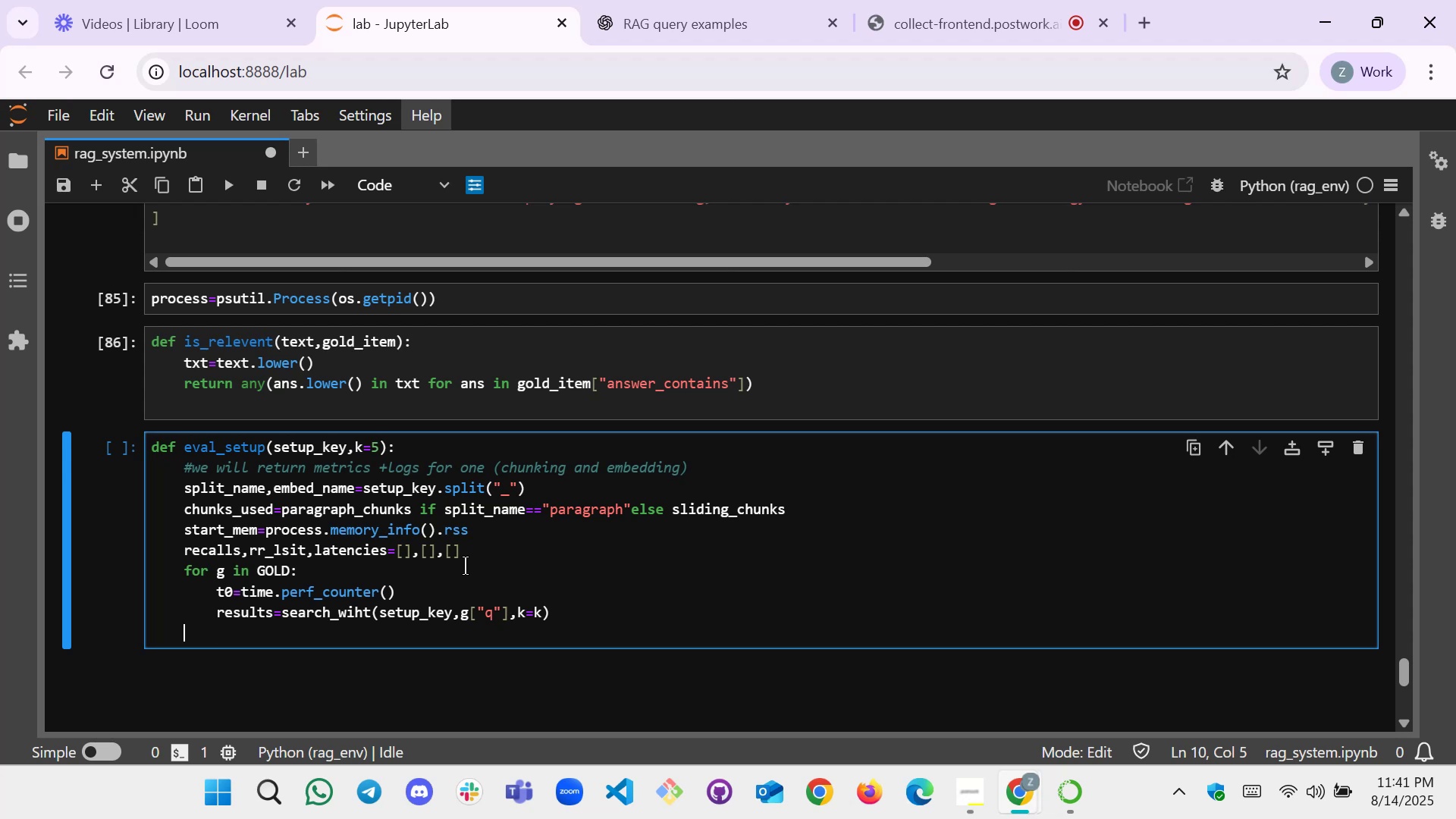 
key(Enter)
 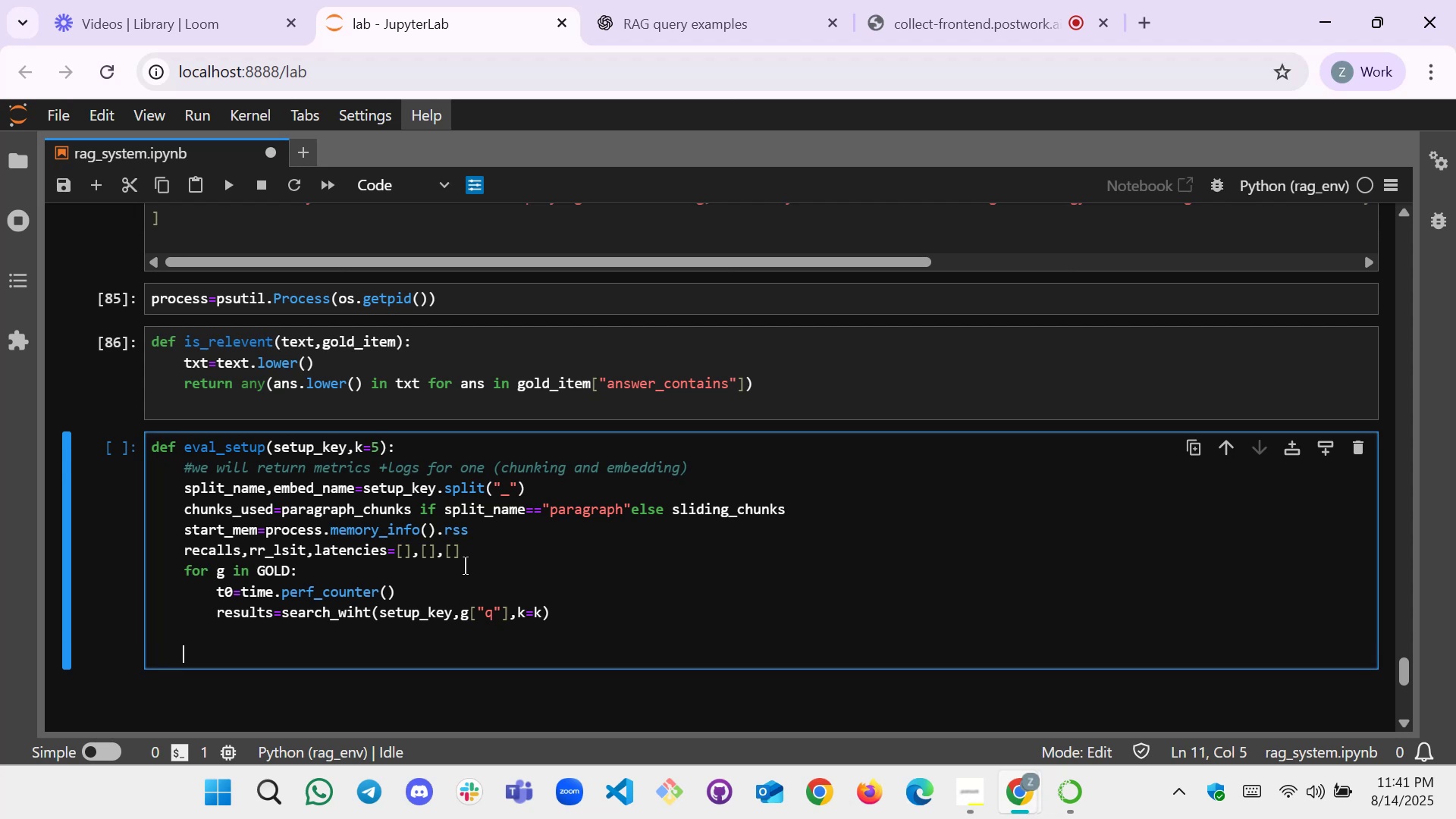 
type(laten)
key(Tab)
 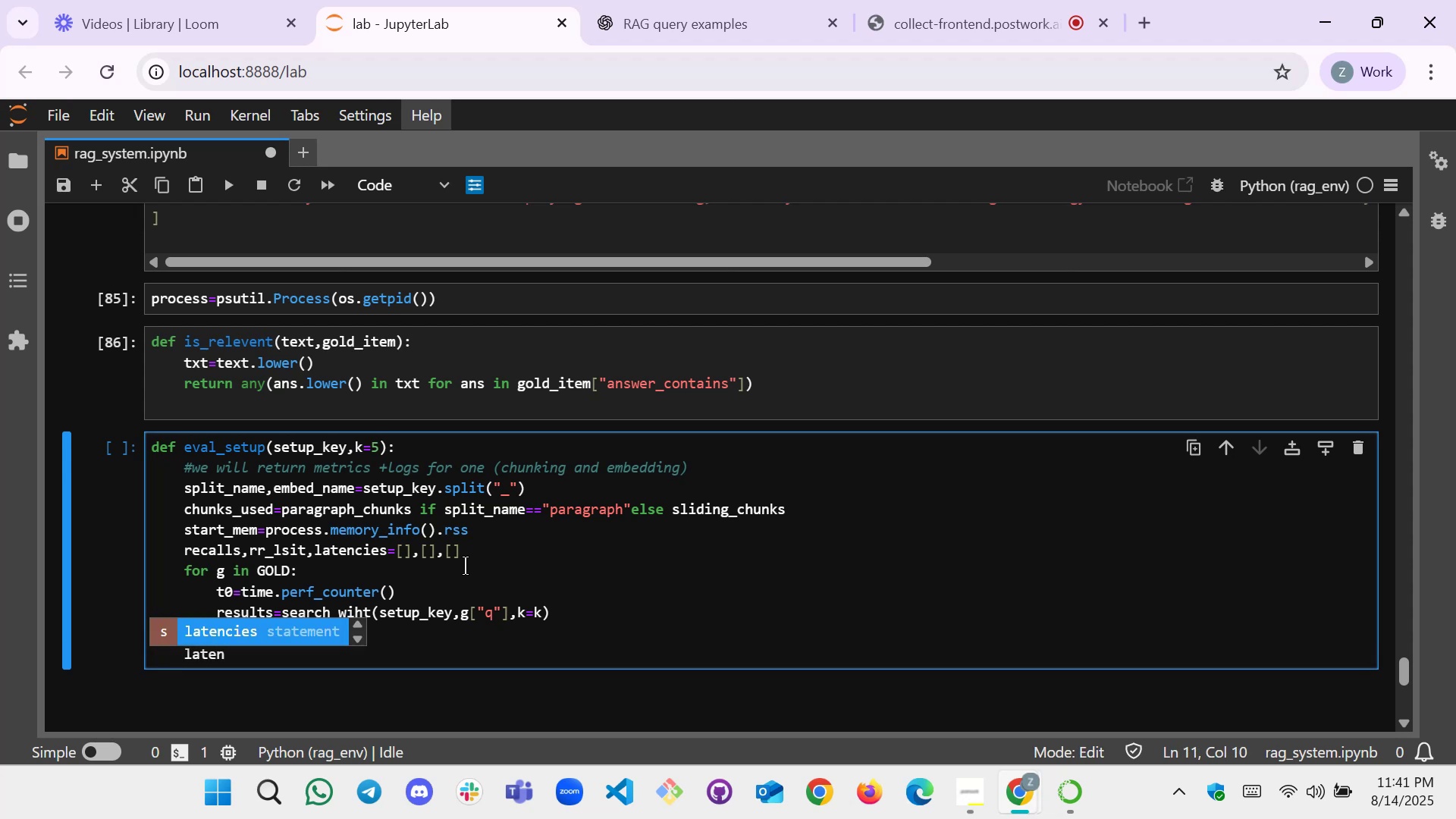 
key(Enter)
 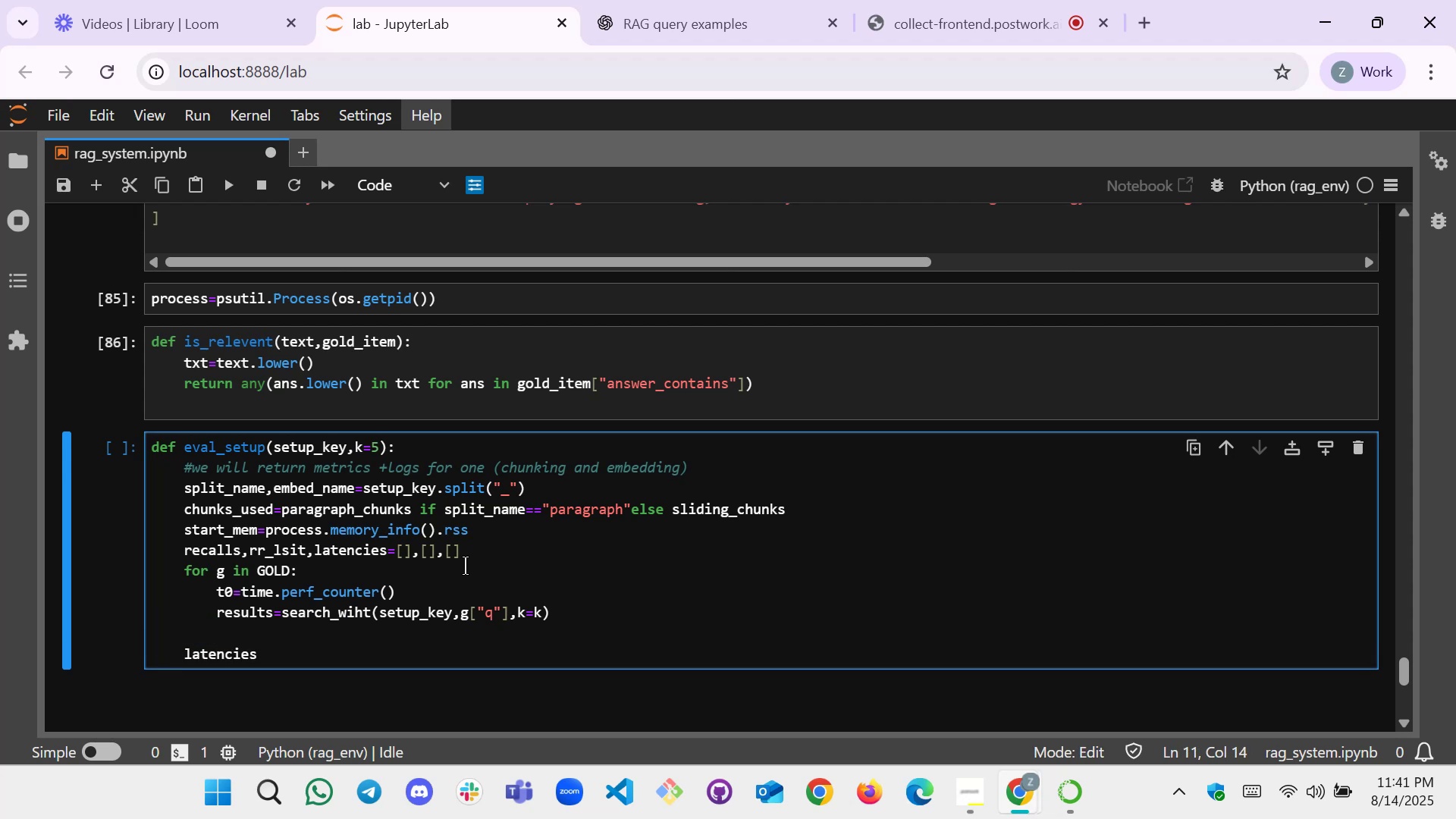 
type(.append9)
key(Backspace)
type(())
 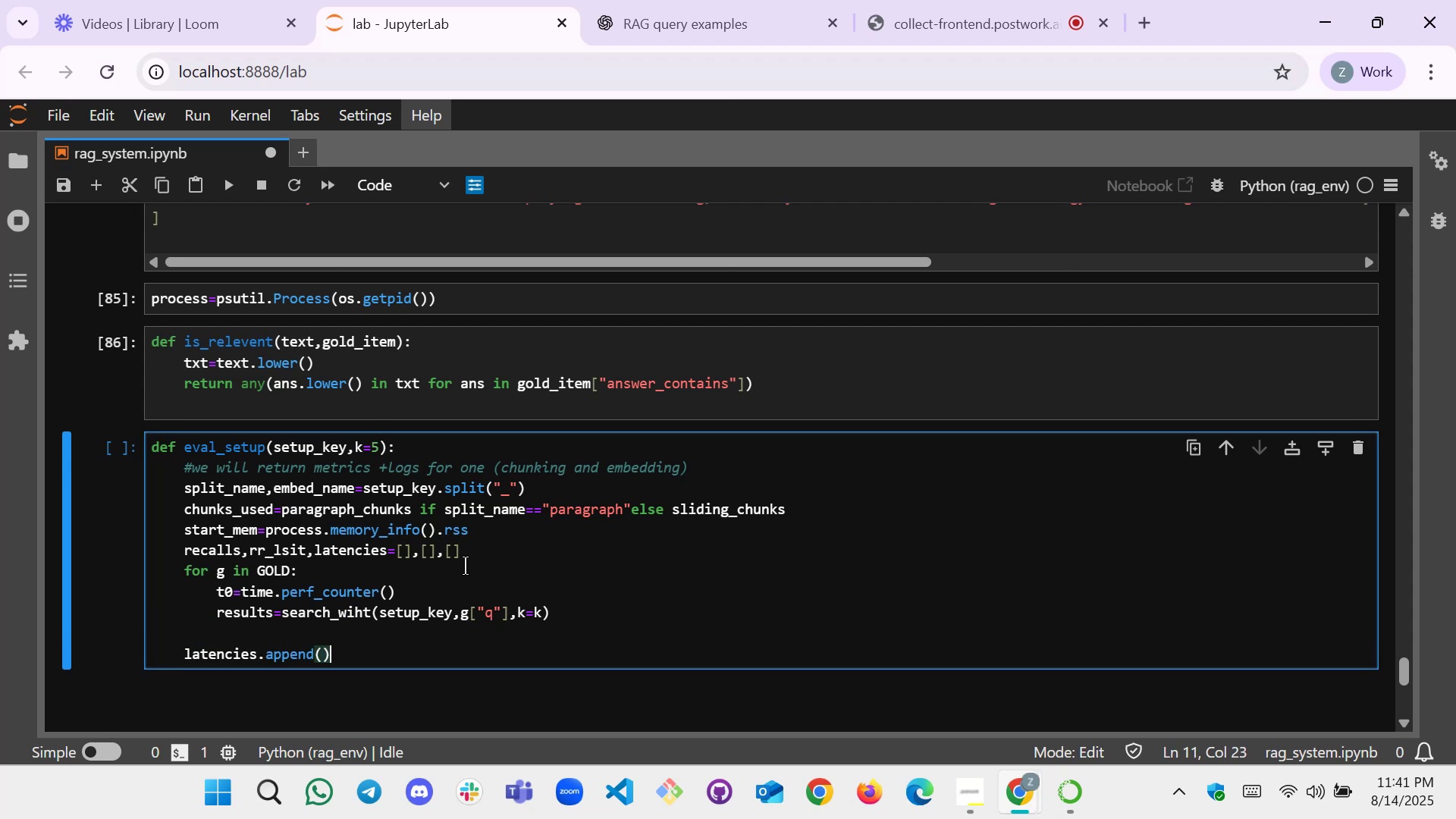 
key(ArrowLeft)
 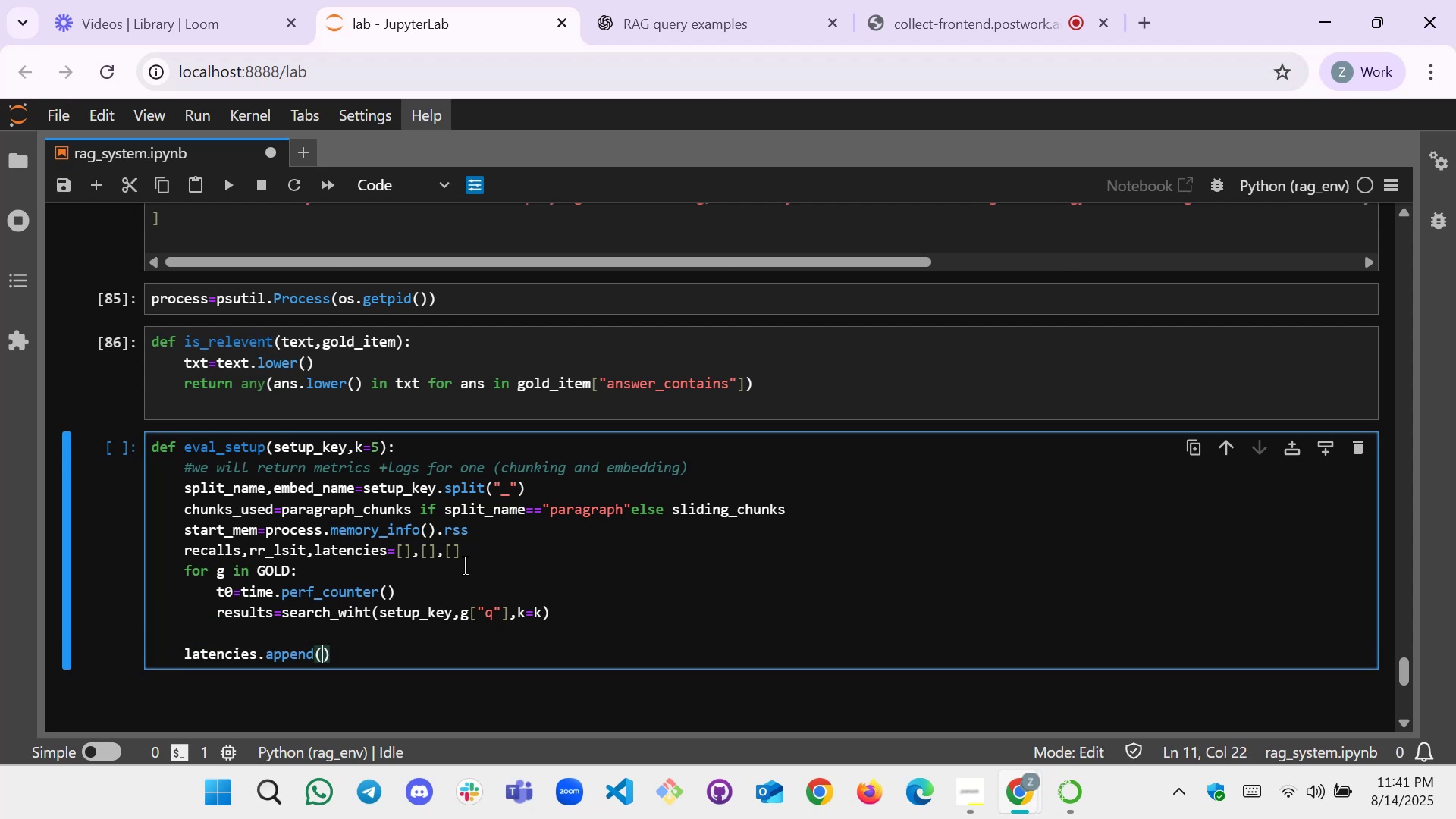 
type(tune)
key(Backspace)
key(Backspace)
key(Backspace)
type(ine.)
key(Backspace)
key(Backspace)
key(Backspace)
type(me.perf)
key(Tab)
 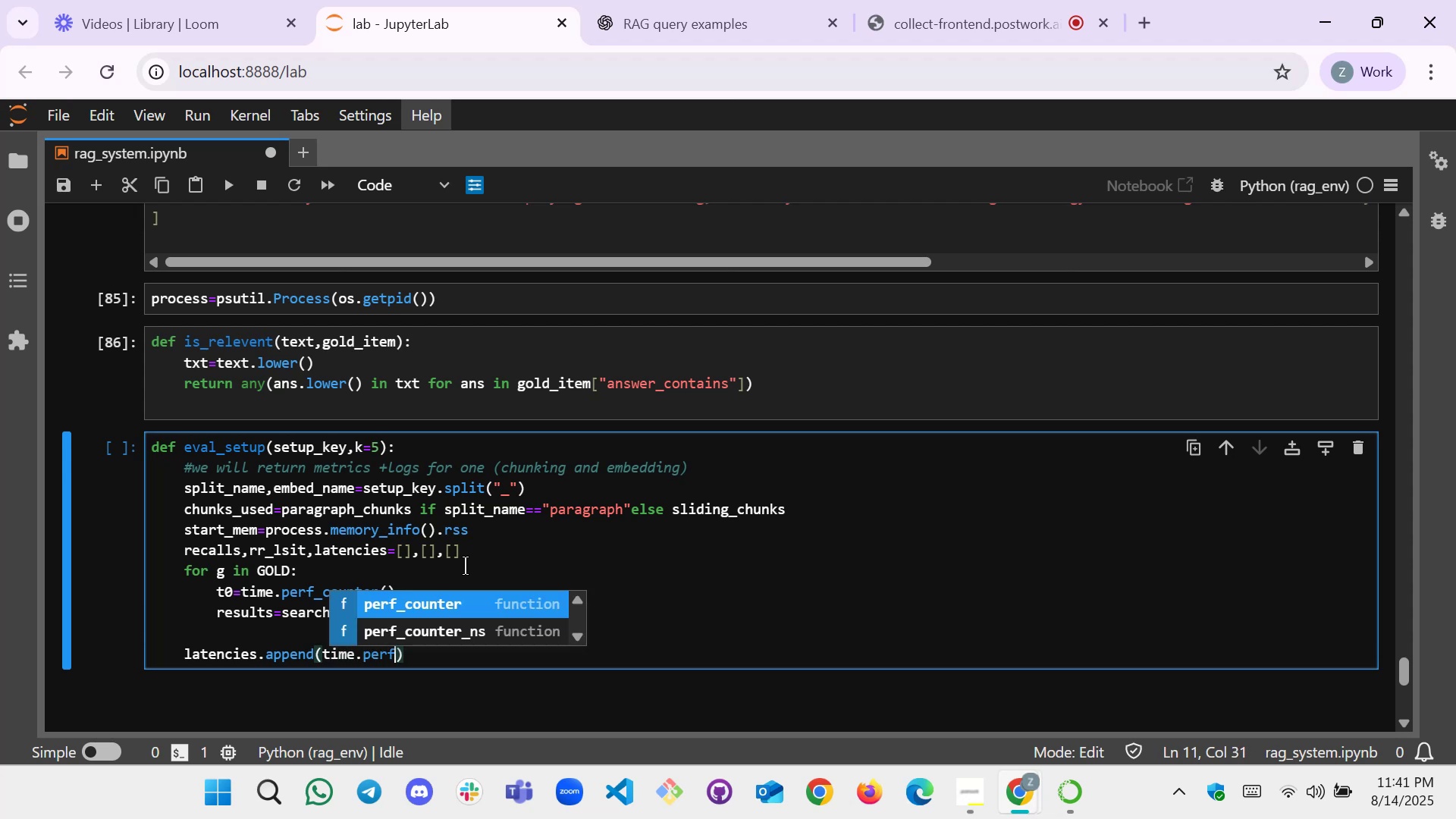 
key(Enter)
 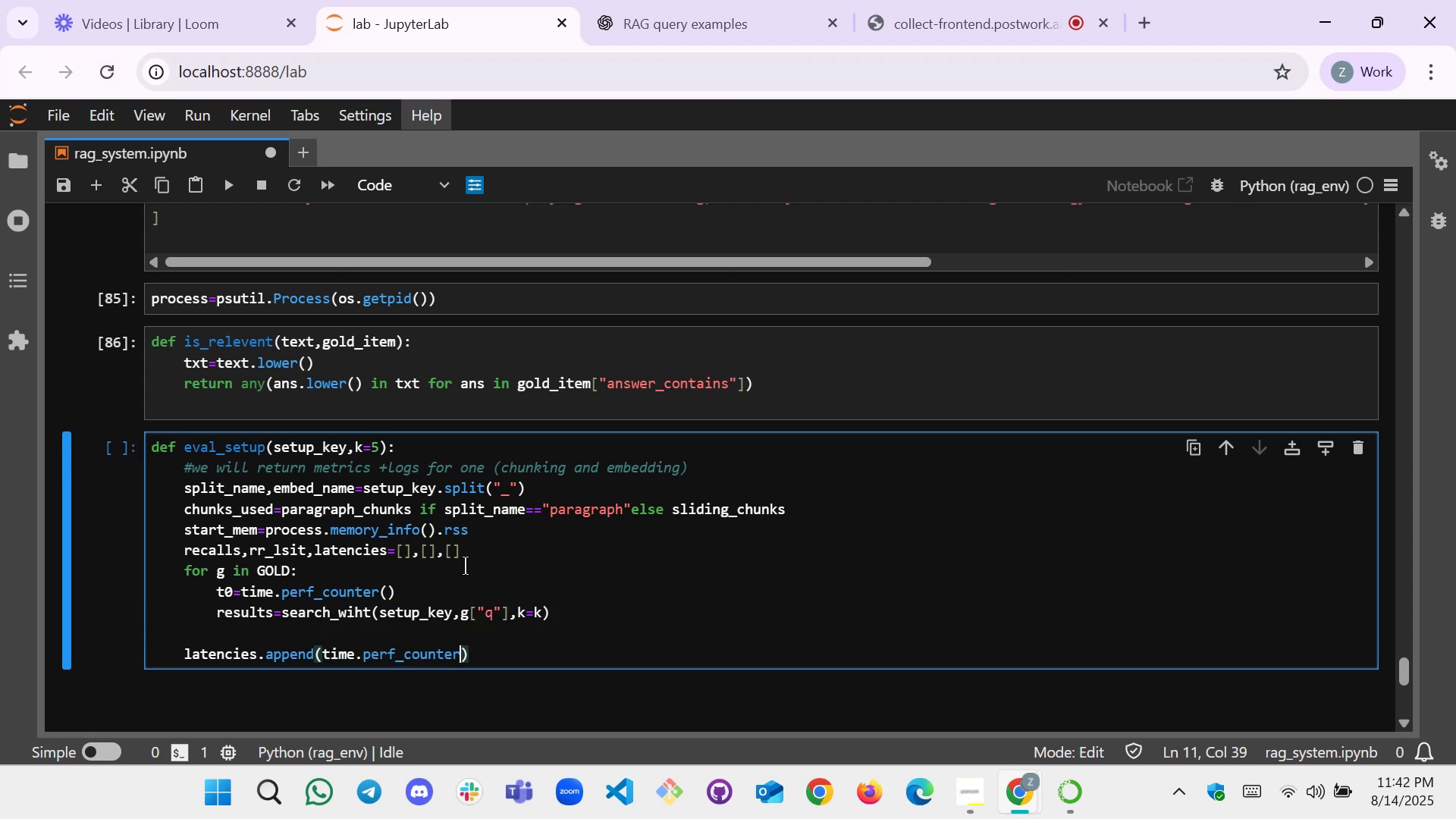 
key(ArrowRight)
 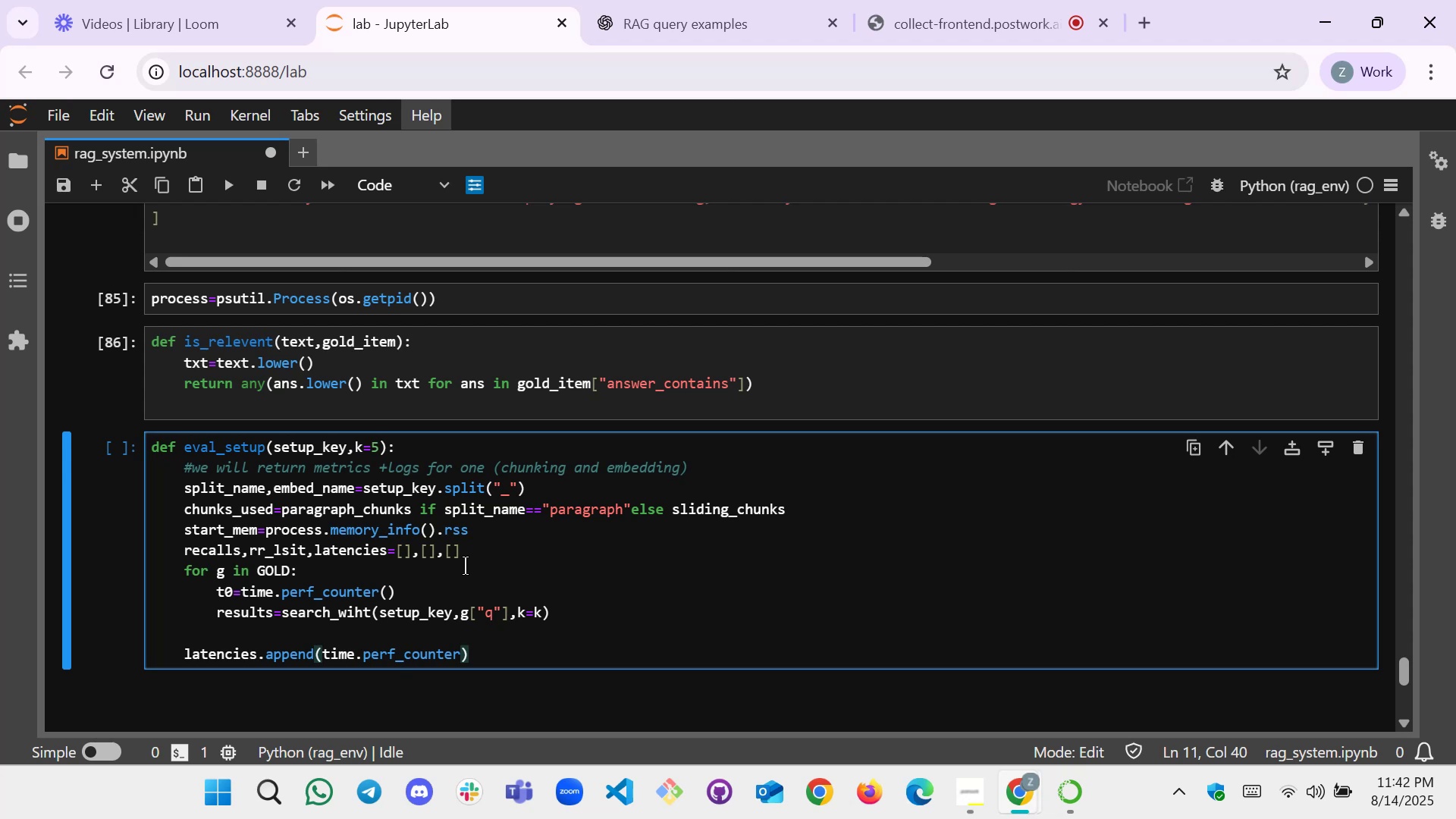 
key(ArrowLeft)
 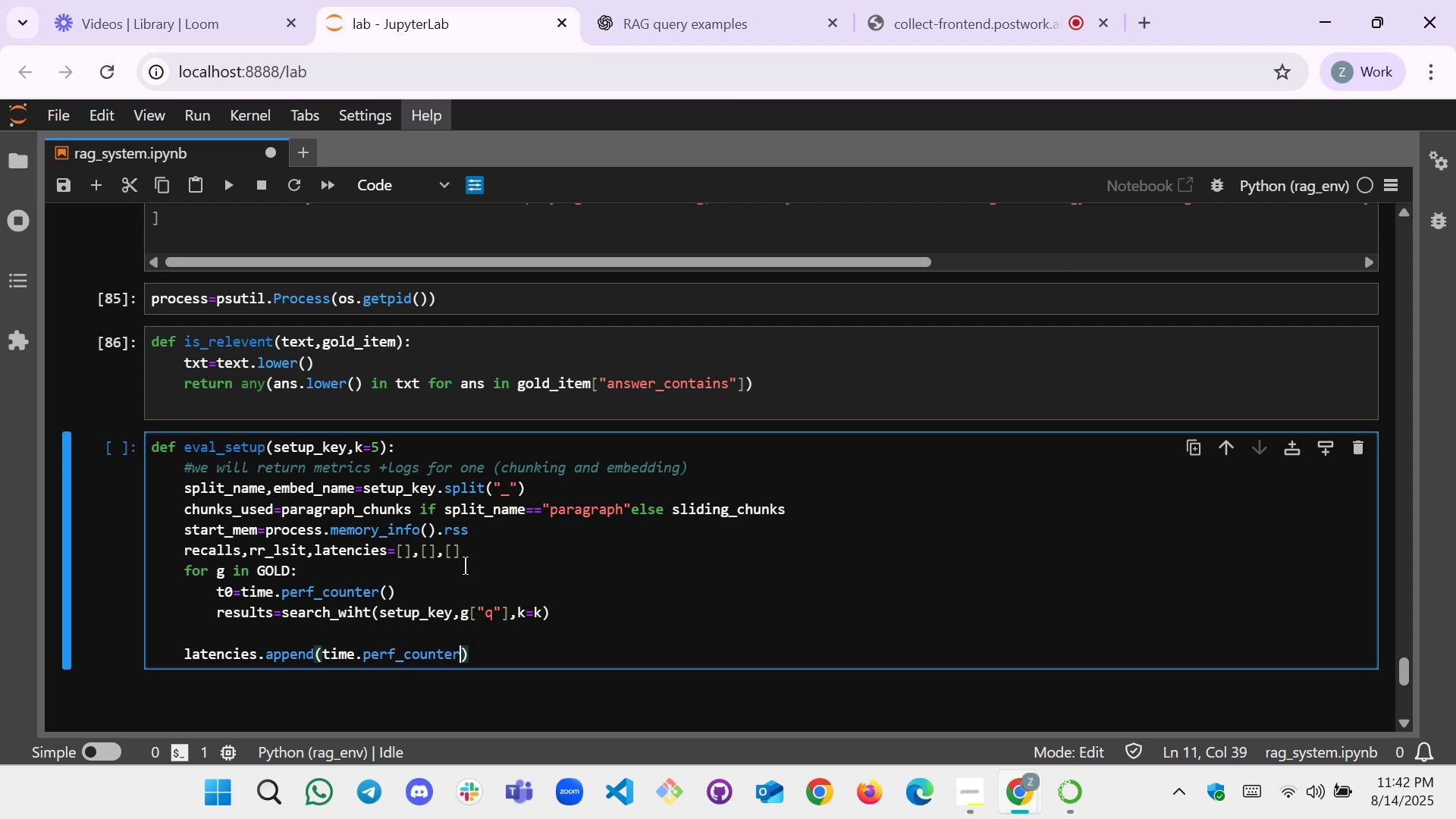 
type(())
 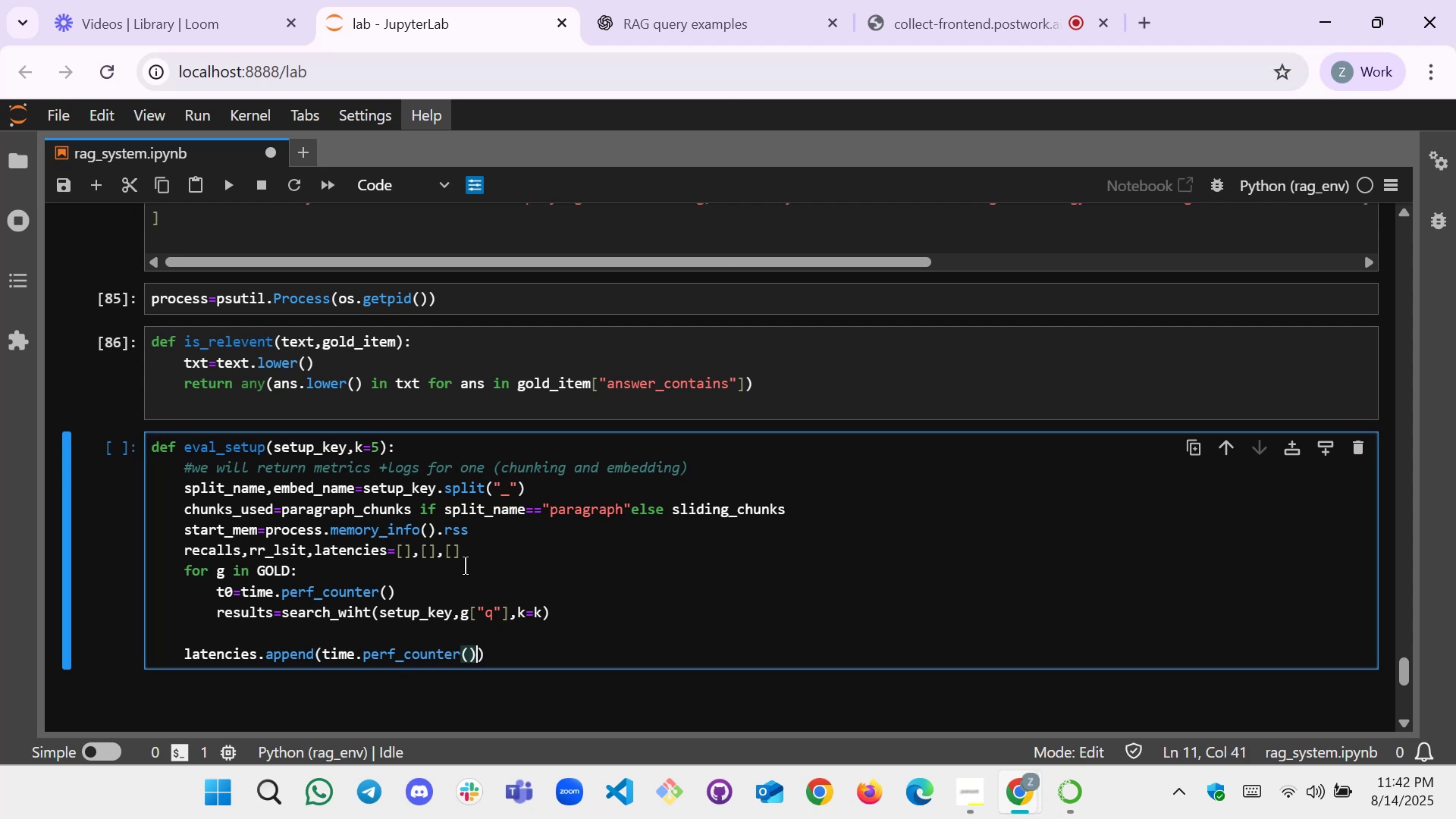 
key(ArrowRight)
 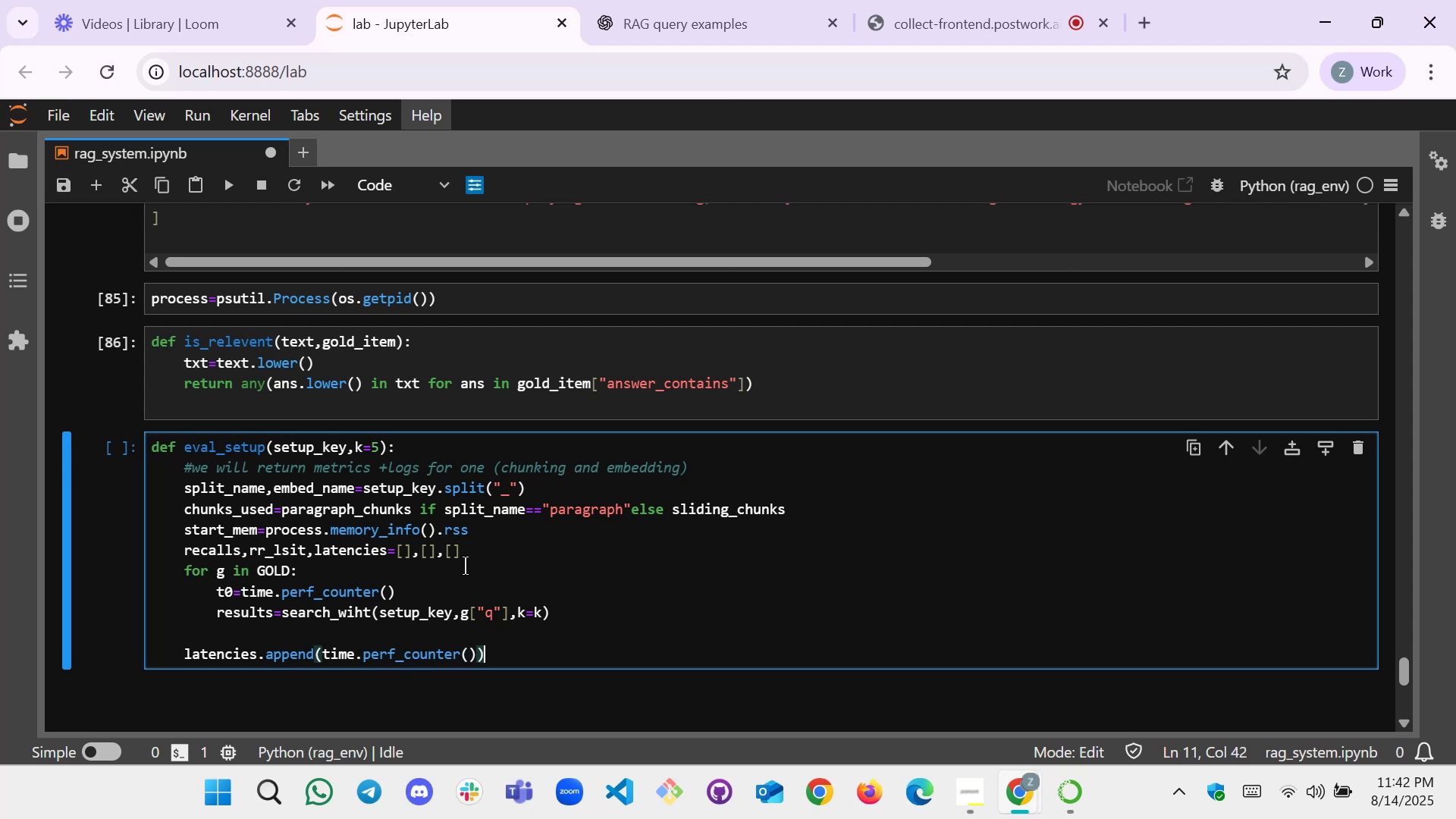 
key(ArrowLeft)
 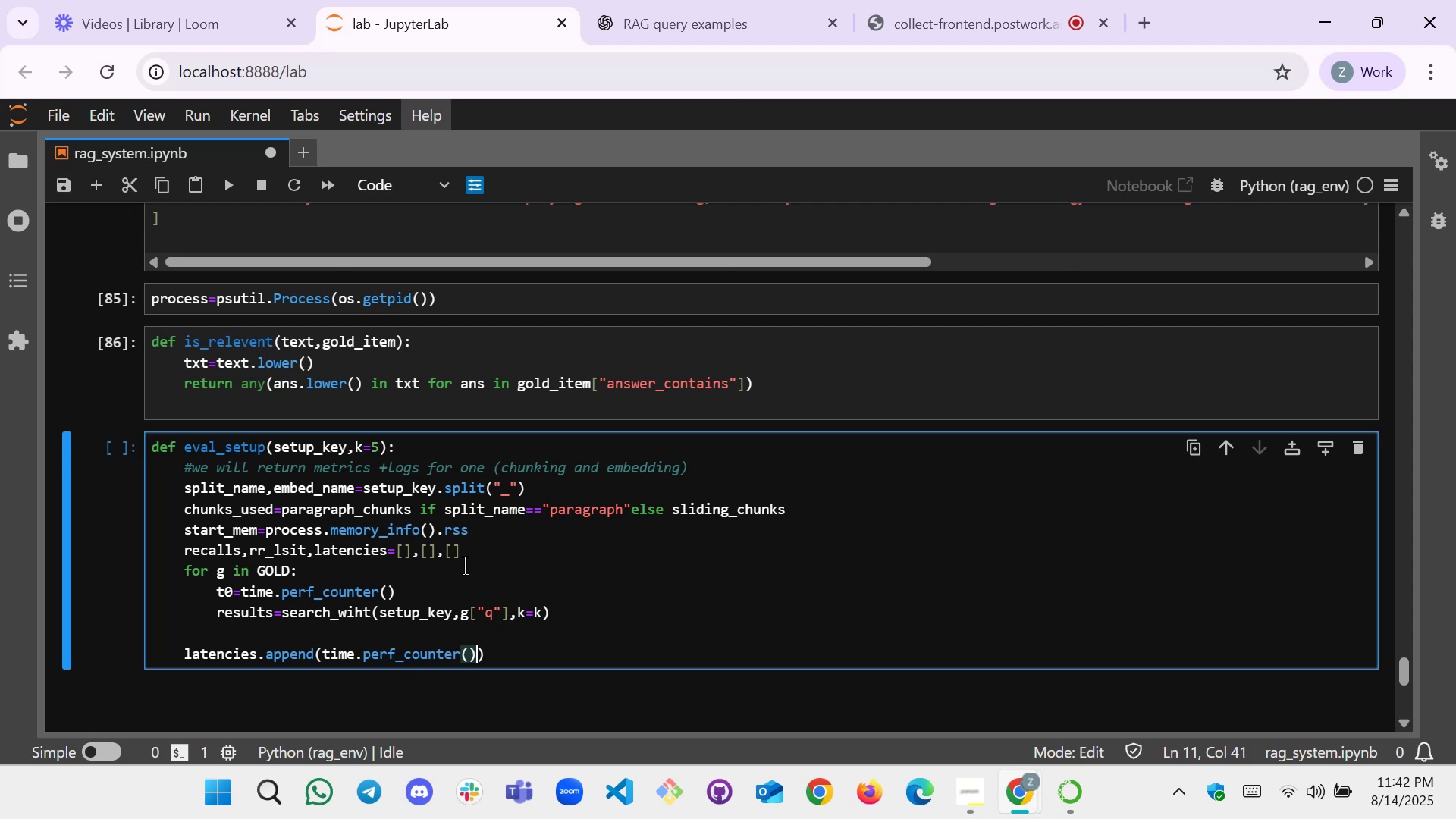 
key(Minus)
 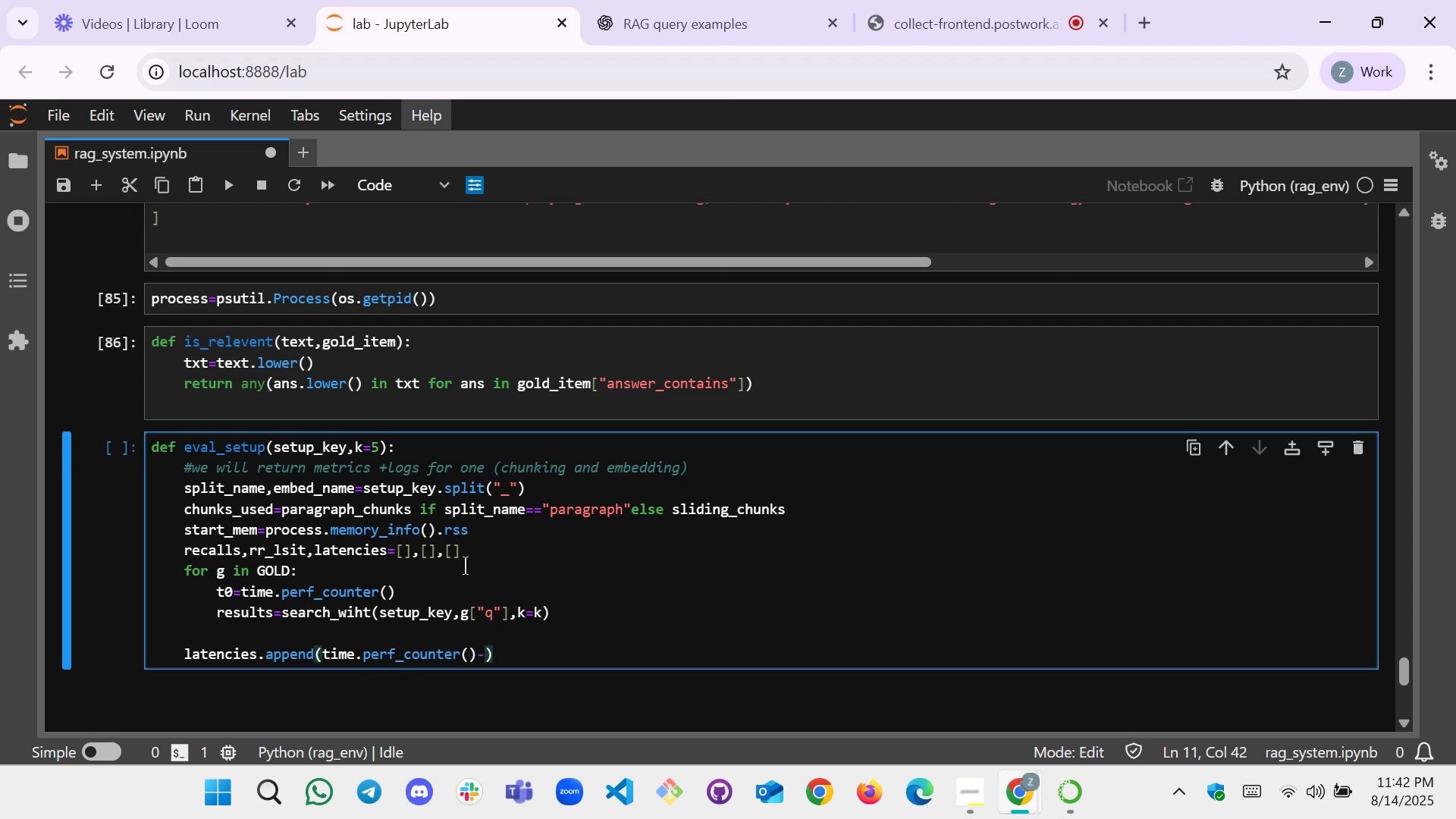 
wait(7.63)
 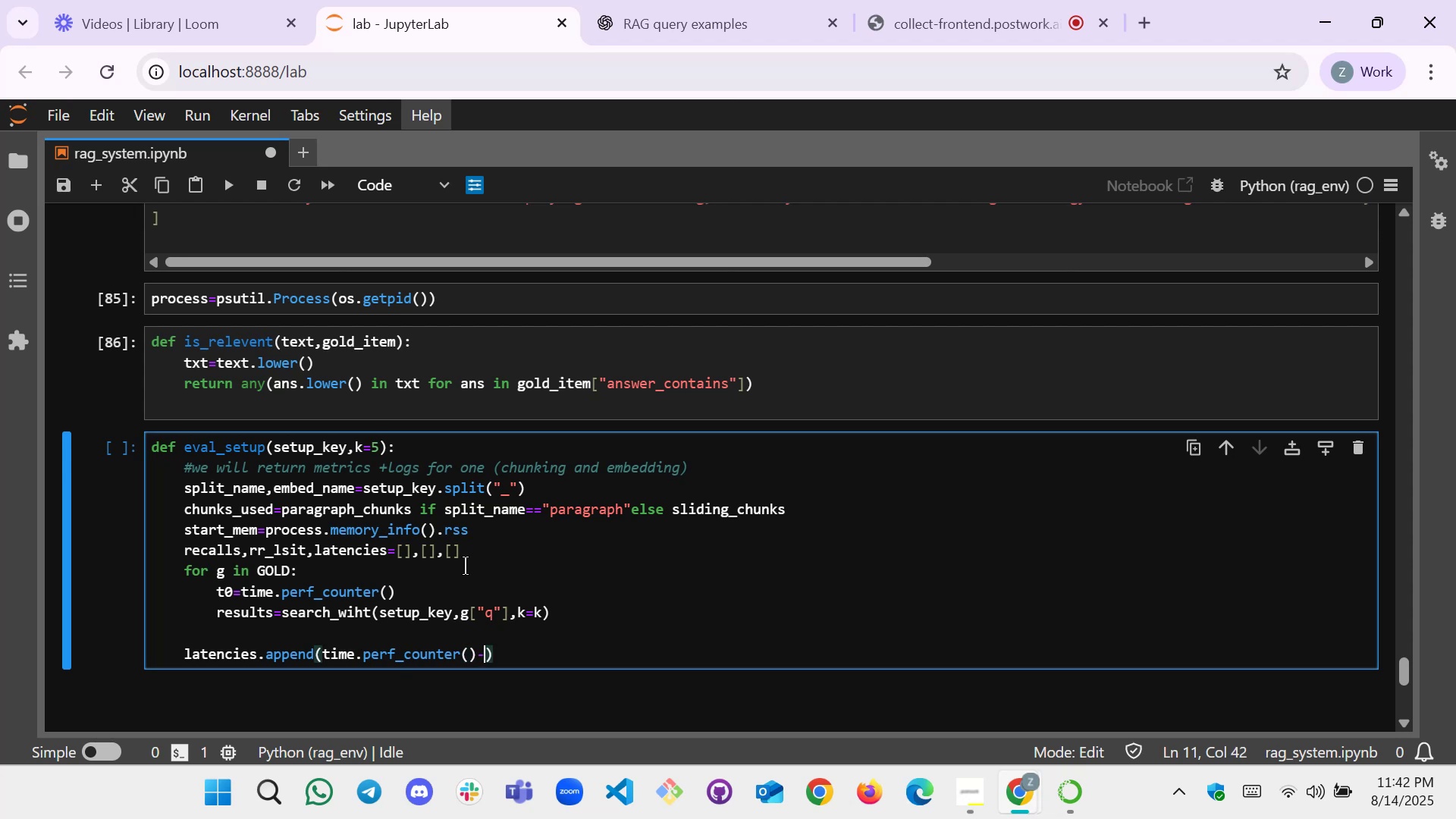 
type(t0*10000.)
key(Backspace)
key(Backspace)
type(.0)
 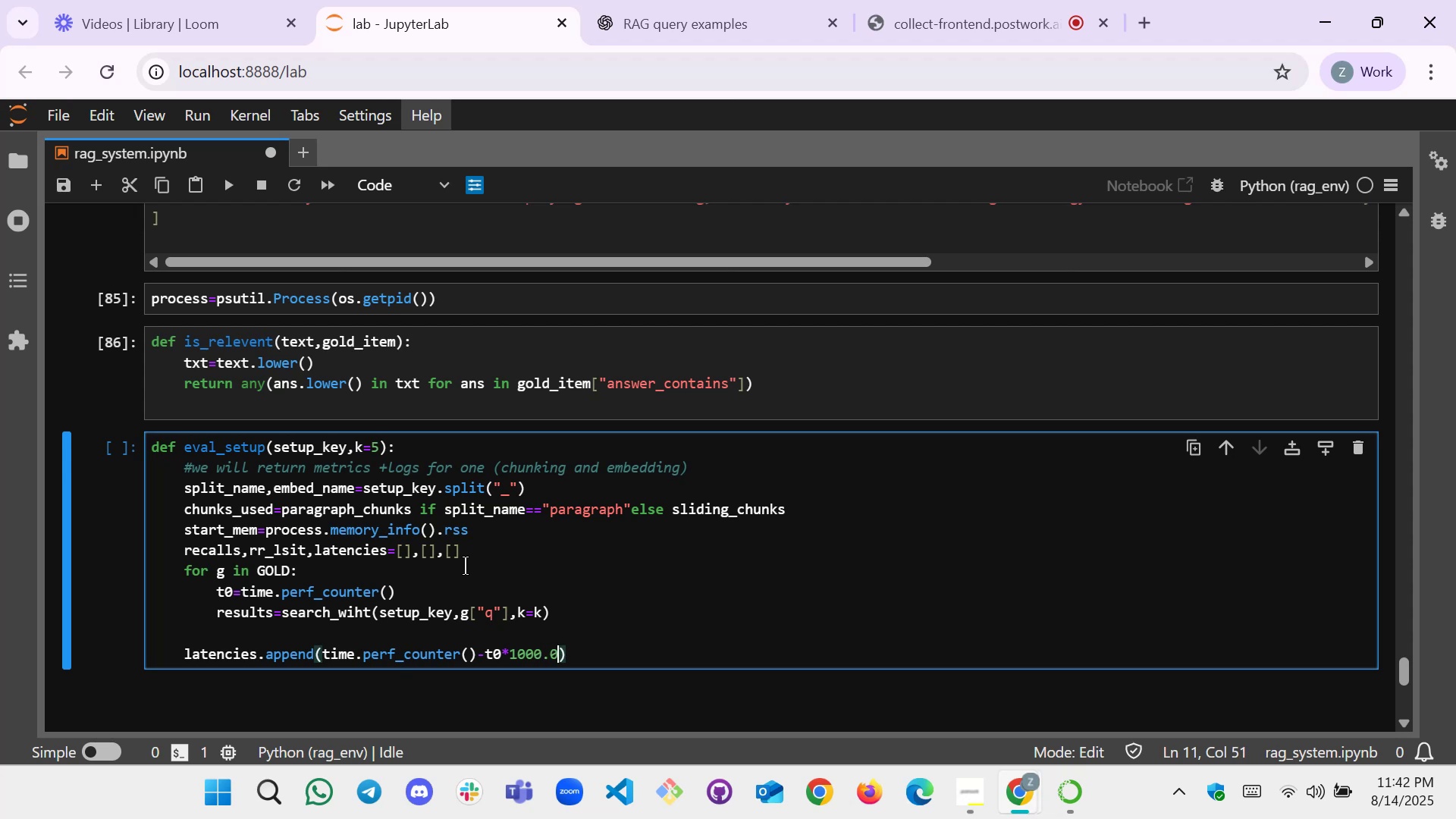 
key(ArrowRight)
 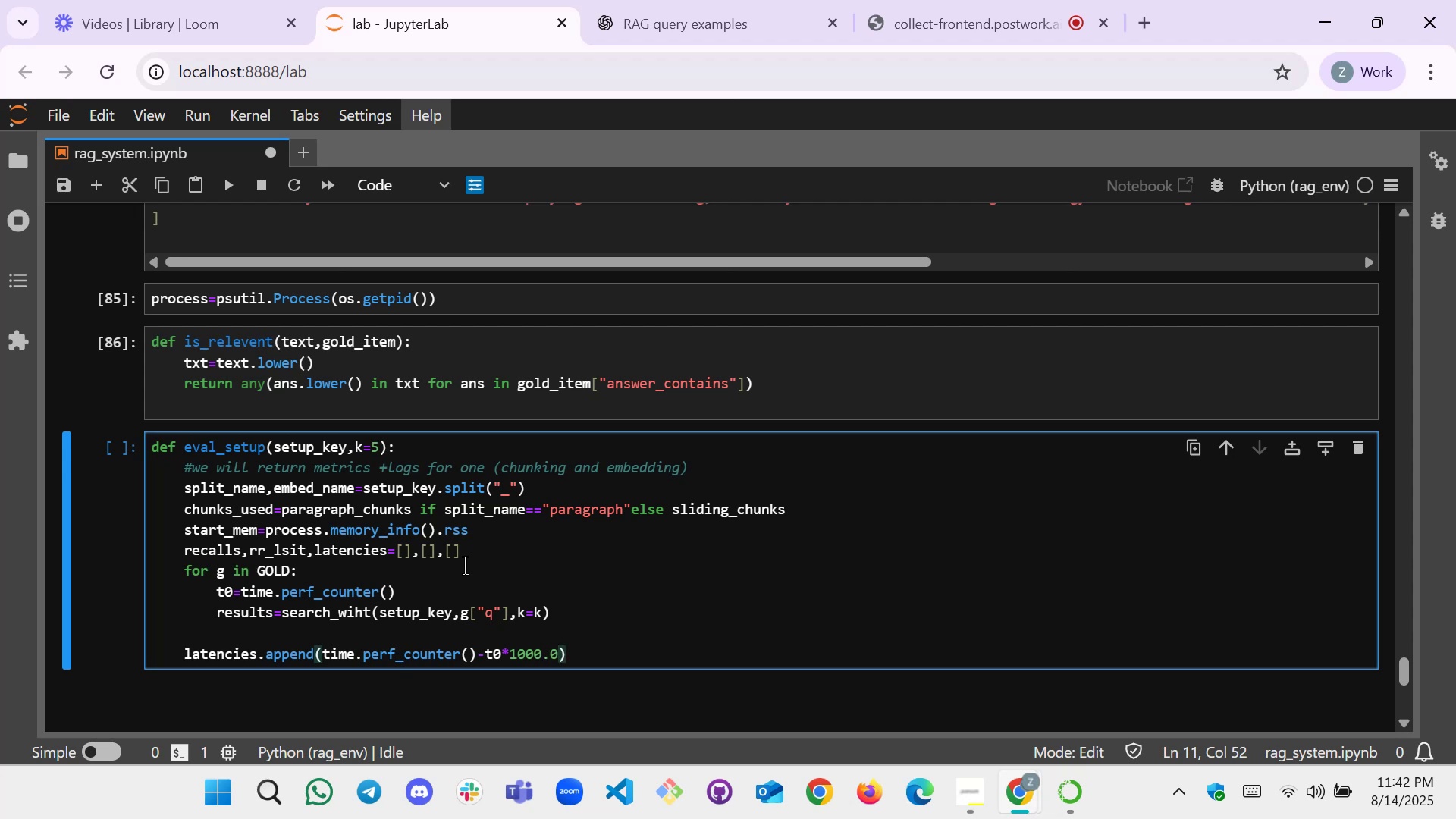 
key(Enter)
 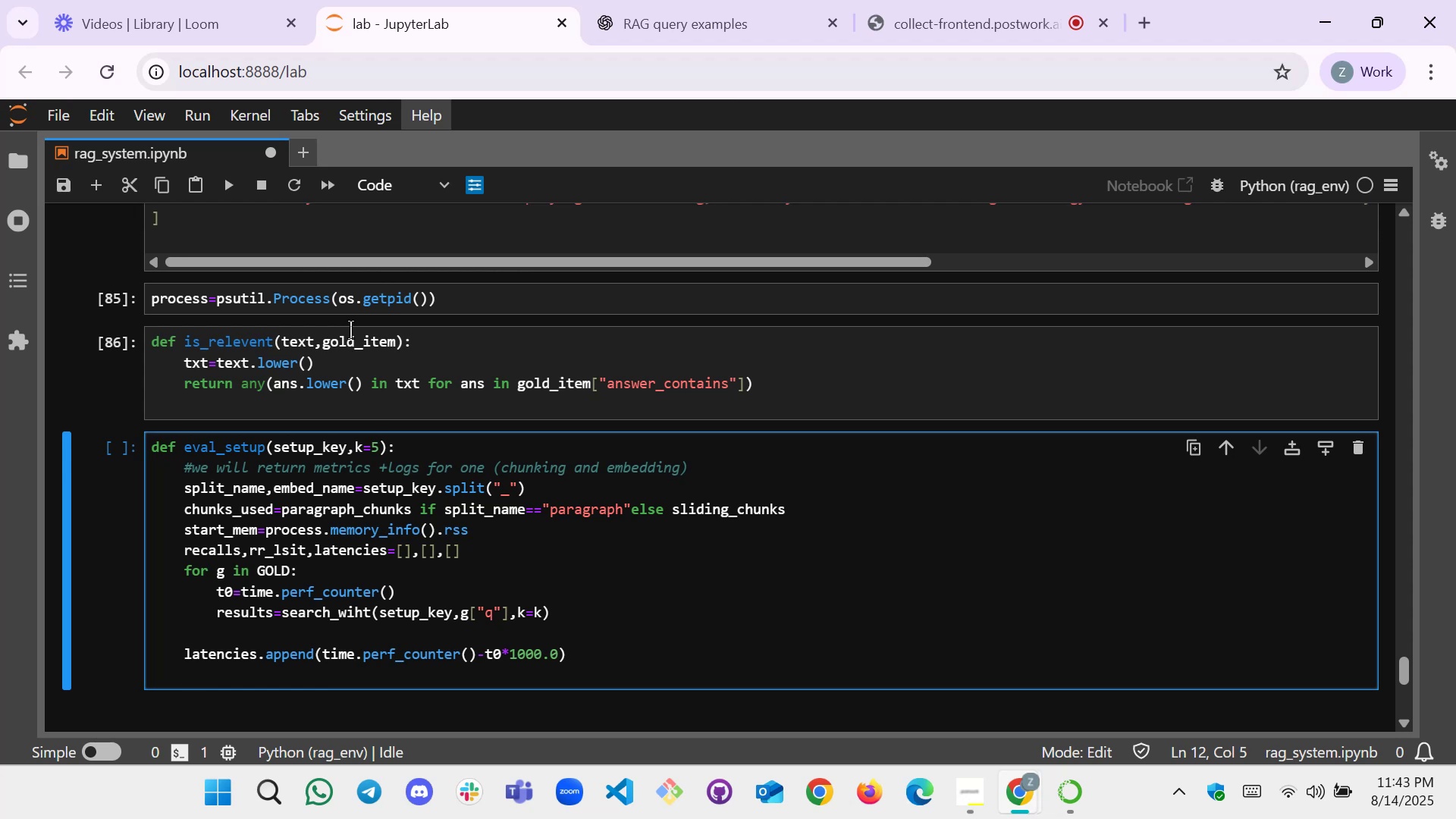 
wait(39.67)
 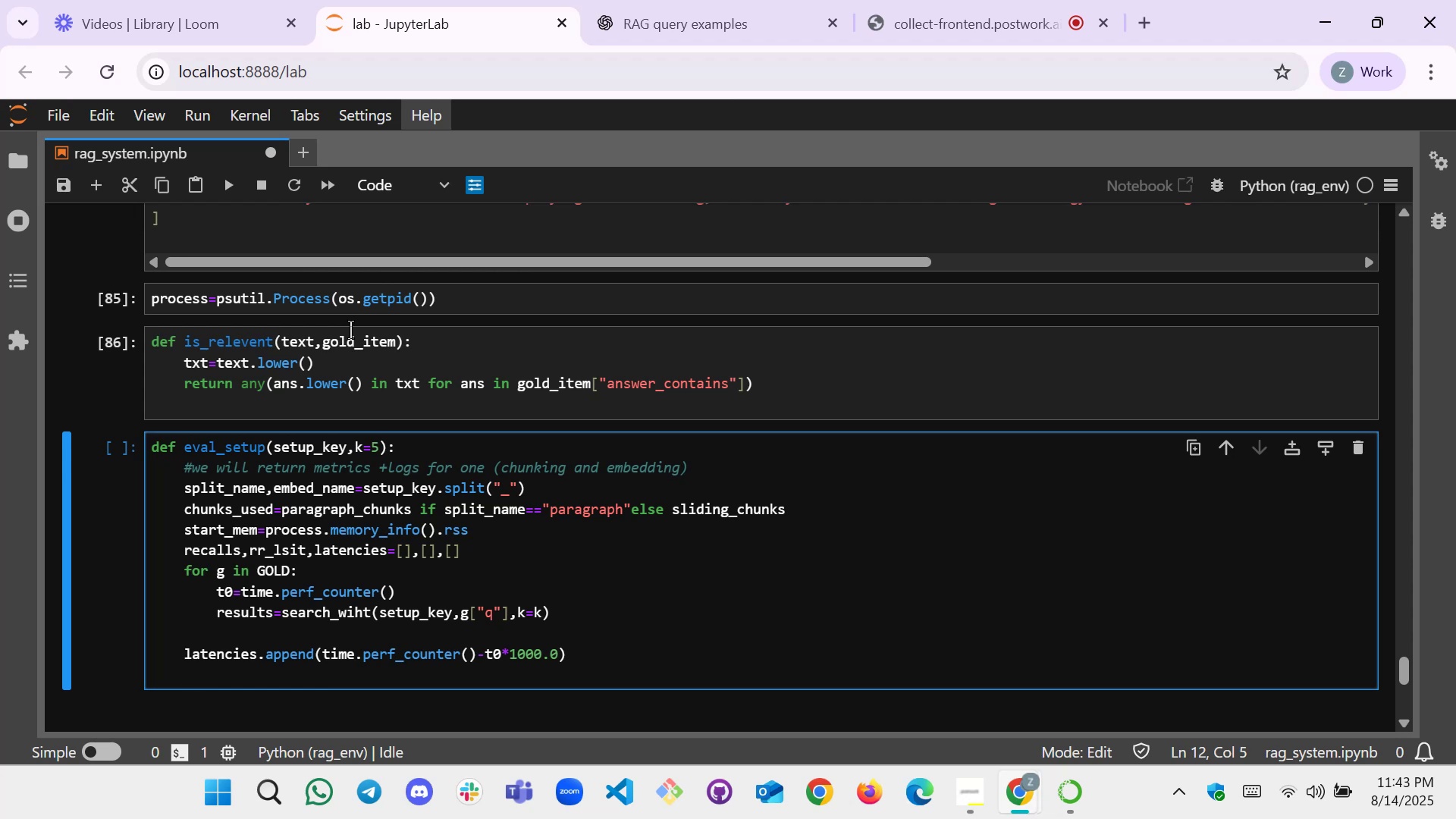 
scroll: coordinate [330, 534], scroll_direction: down, amount: 1.0
 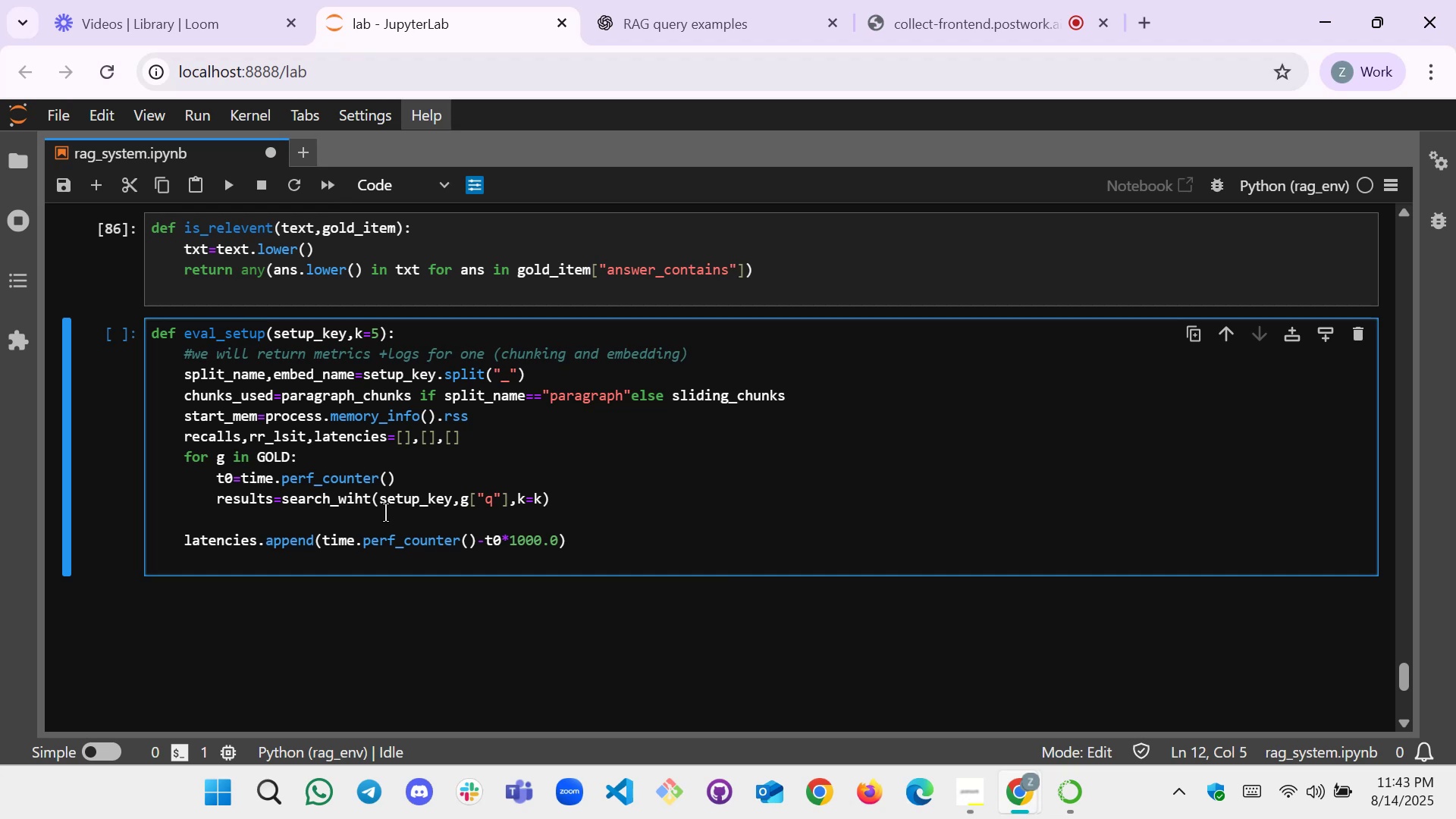 
wait(9.61)
 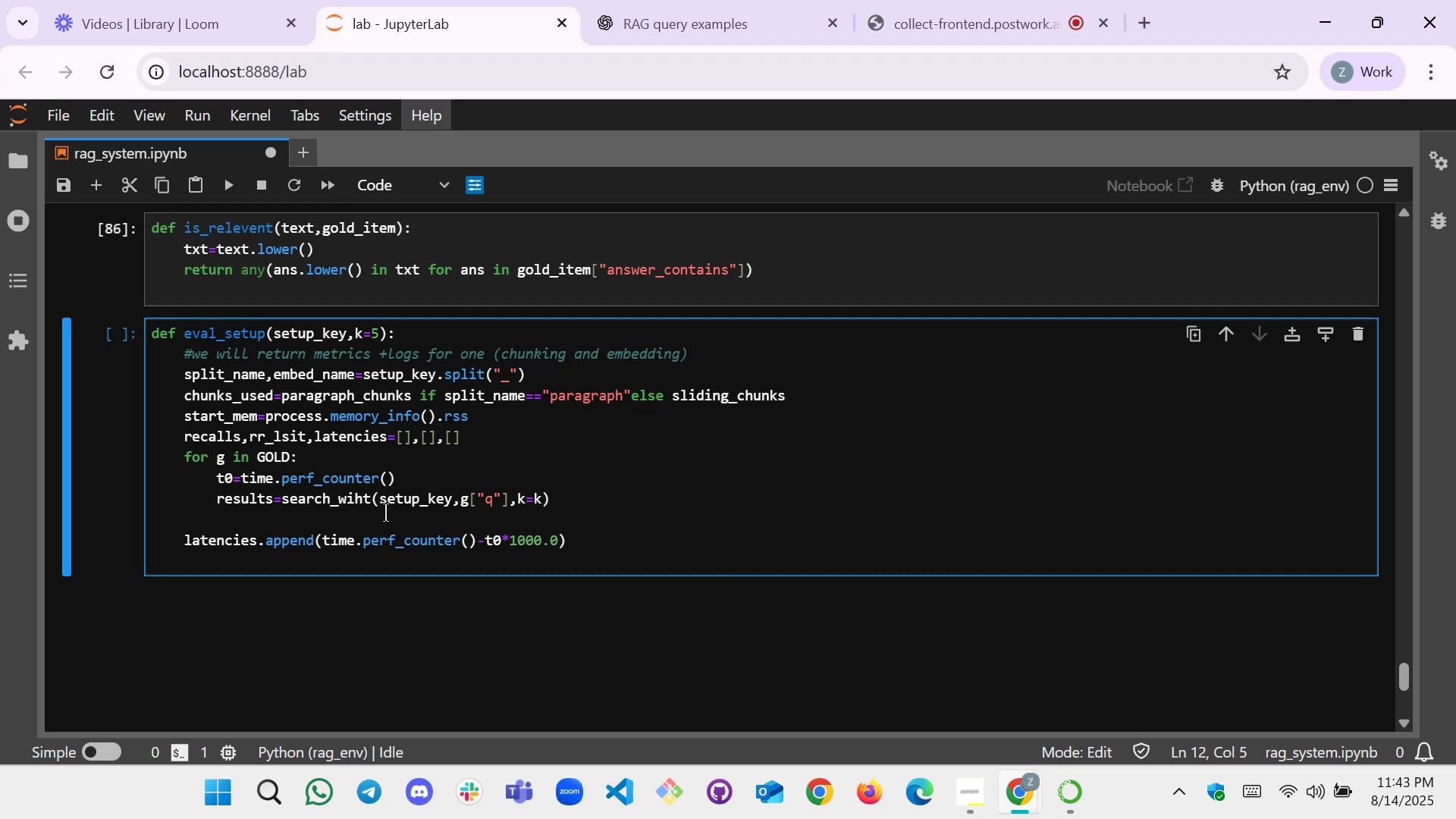 
left_click_drag(start_coordinate=[569, 546], to_coordinate=[146, 330])
 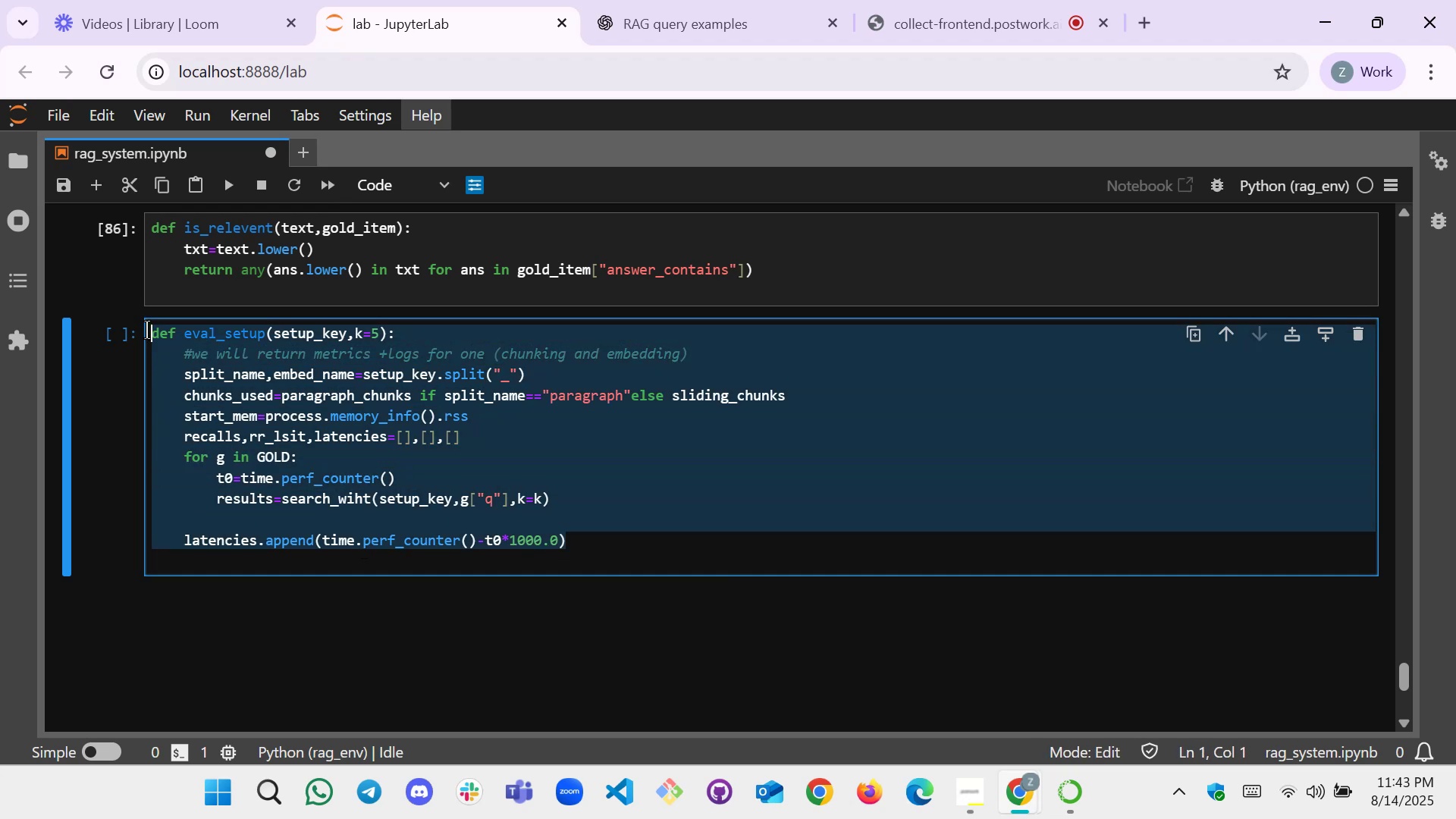 
key(Control+C)
 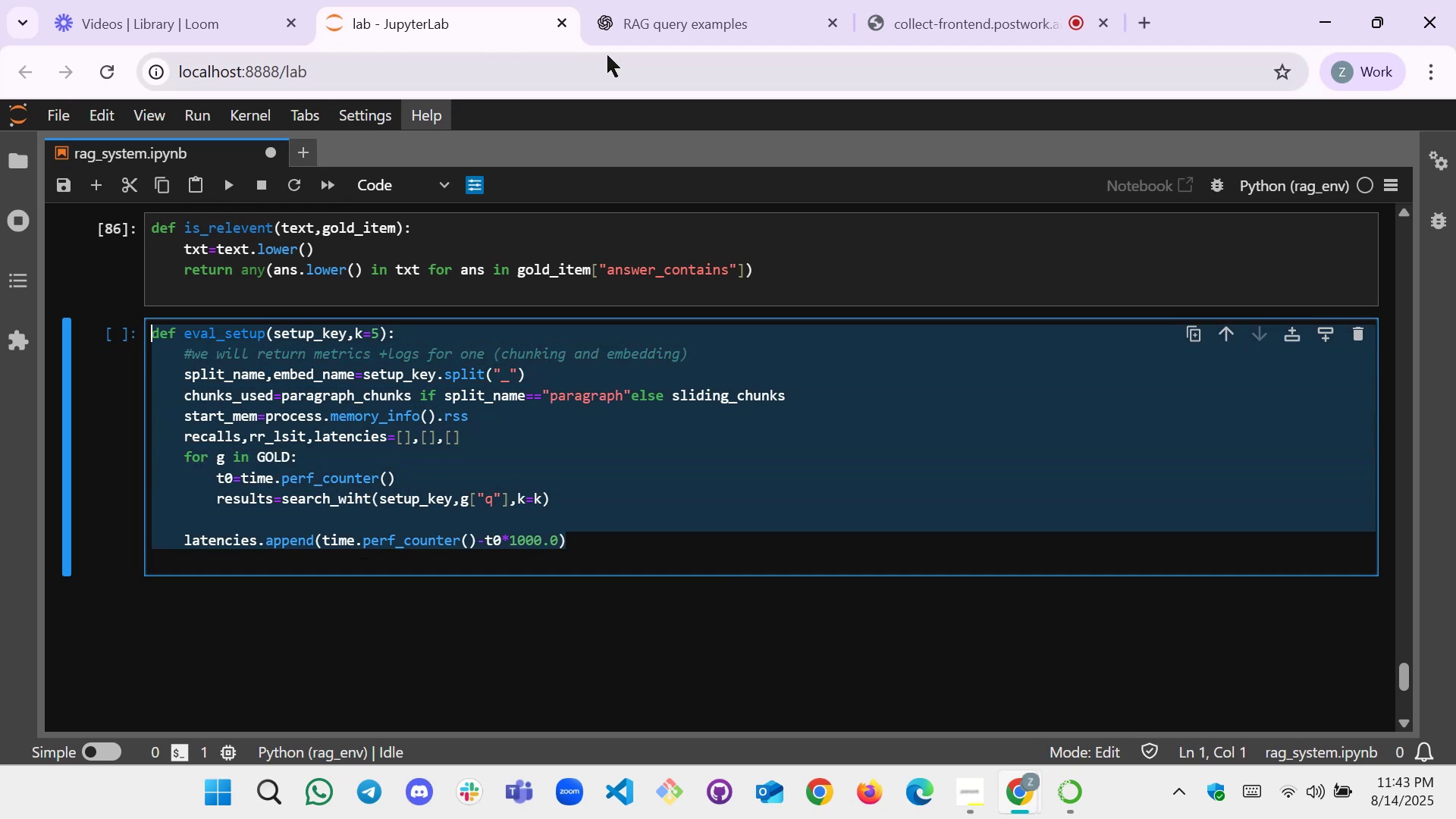 
left_click([655, 8])
 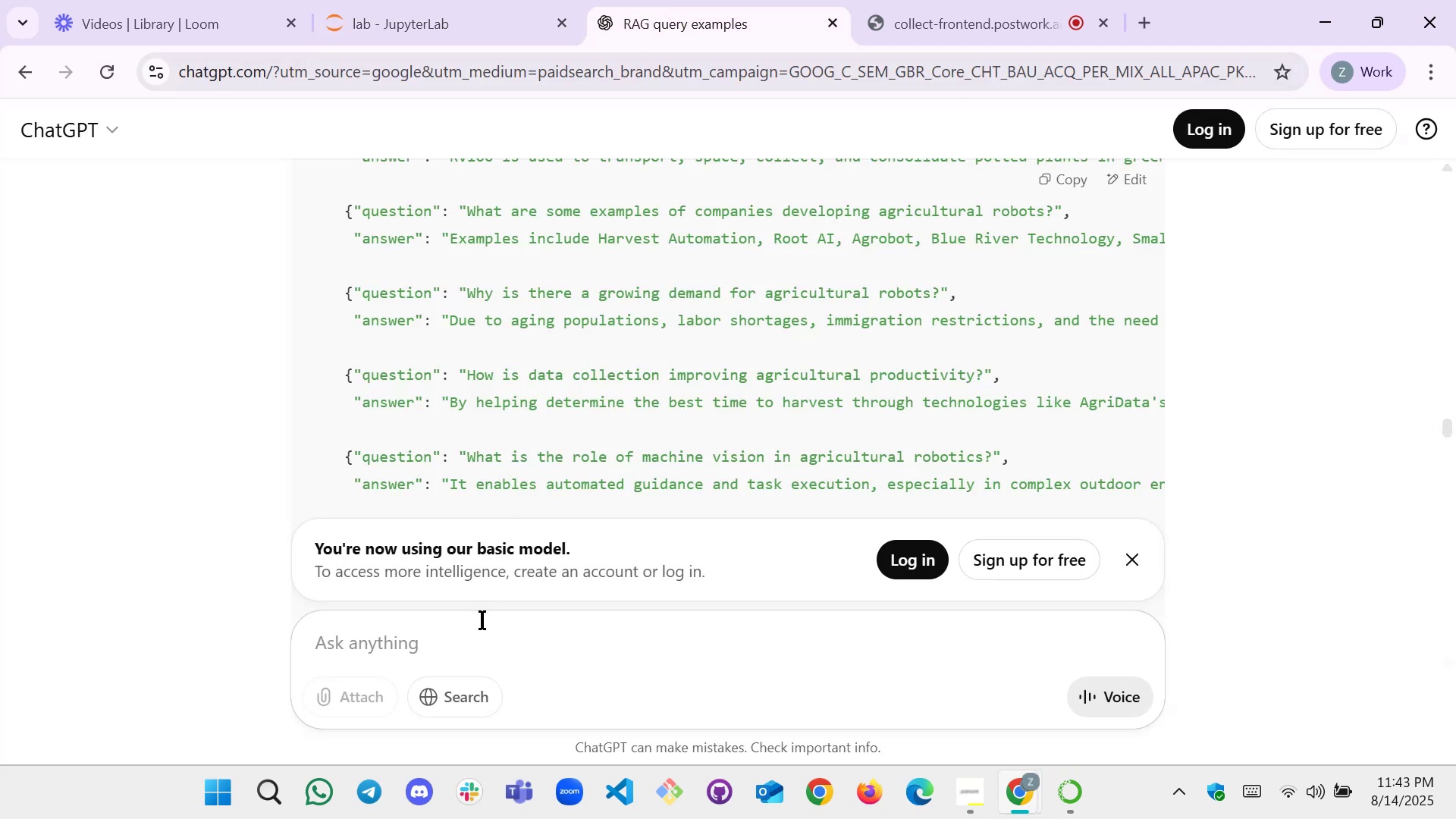 
left_click([480, 637])
 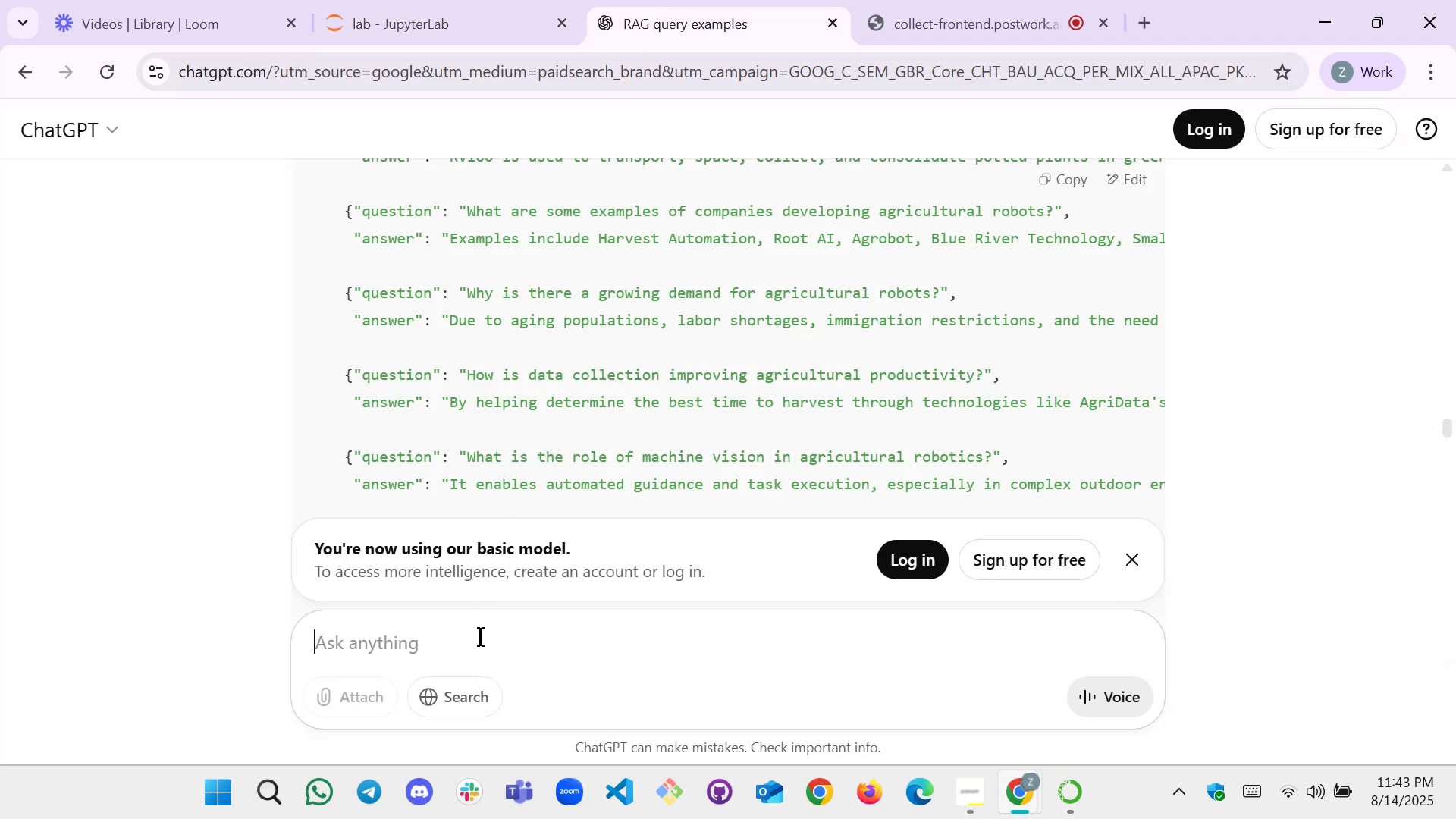 
key(Control+V)
 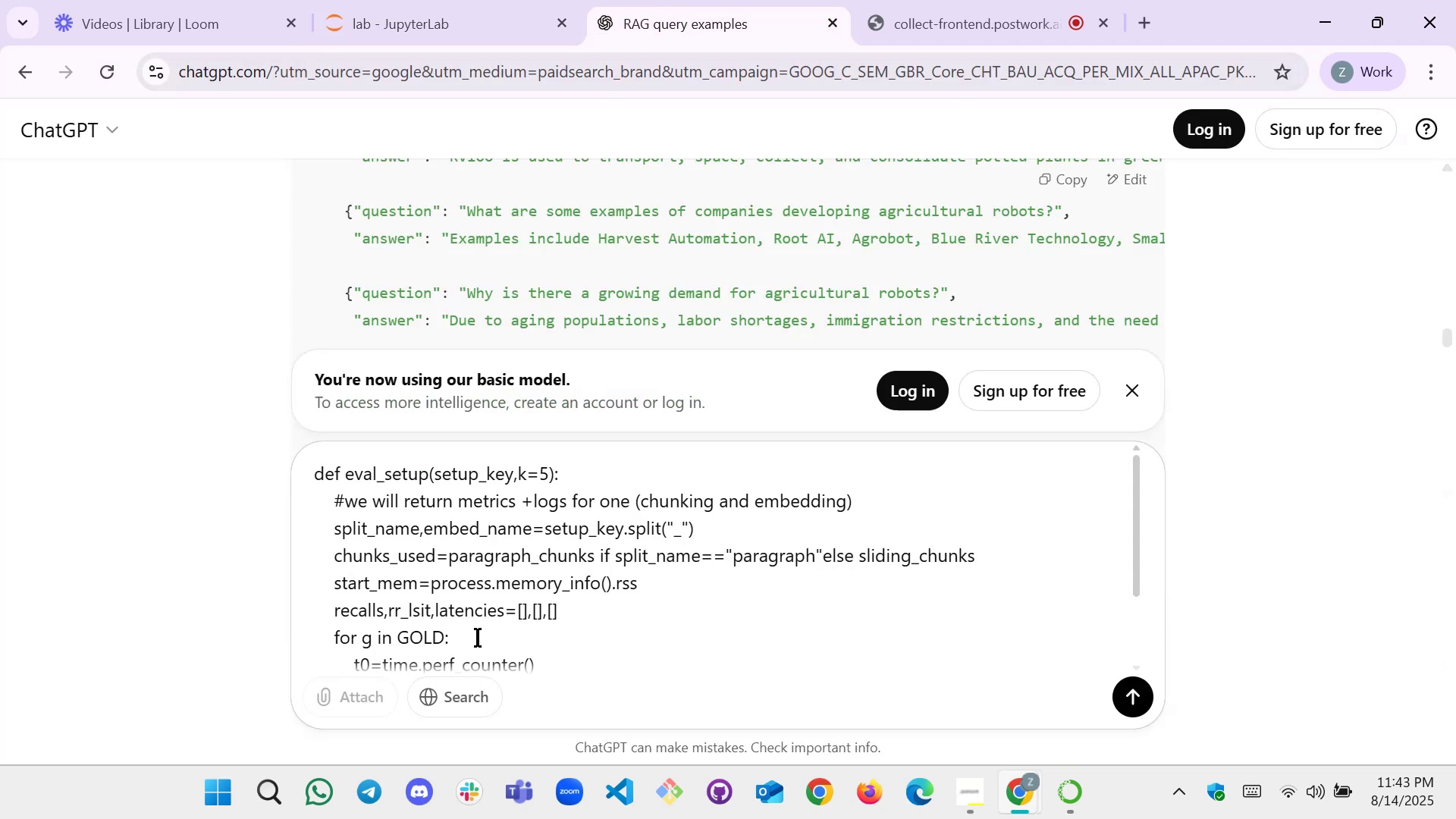 
key(Shift+Enter)
 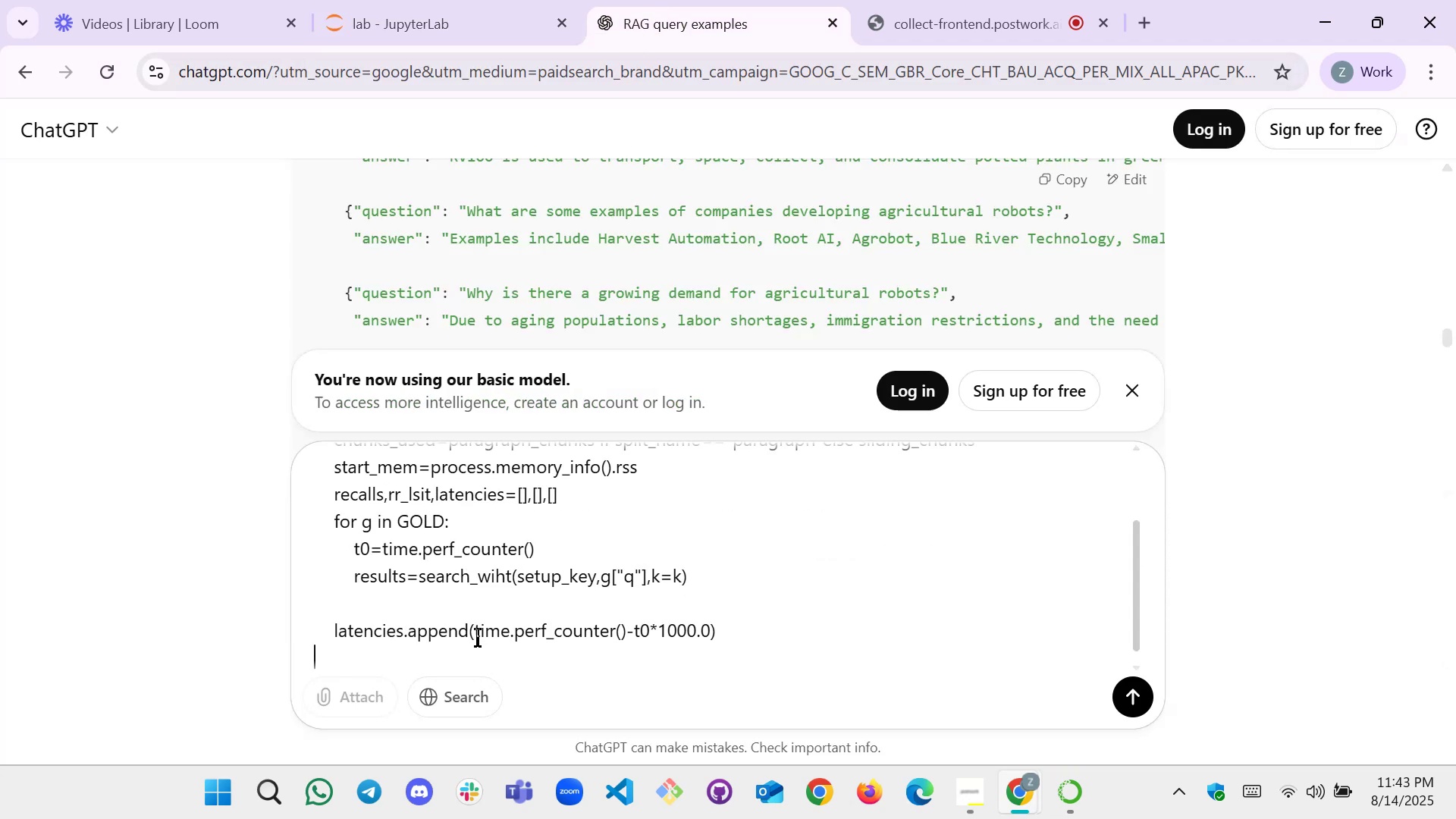 
key(Shift+Enter)
 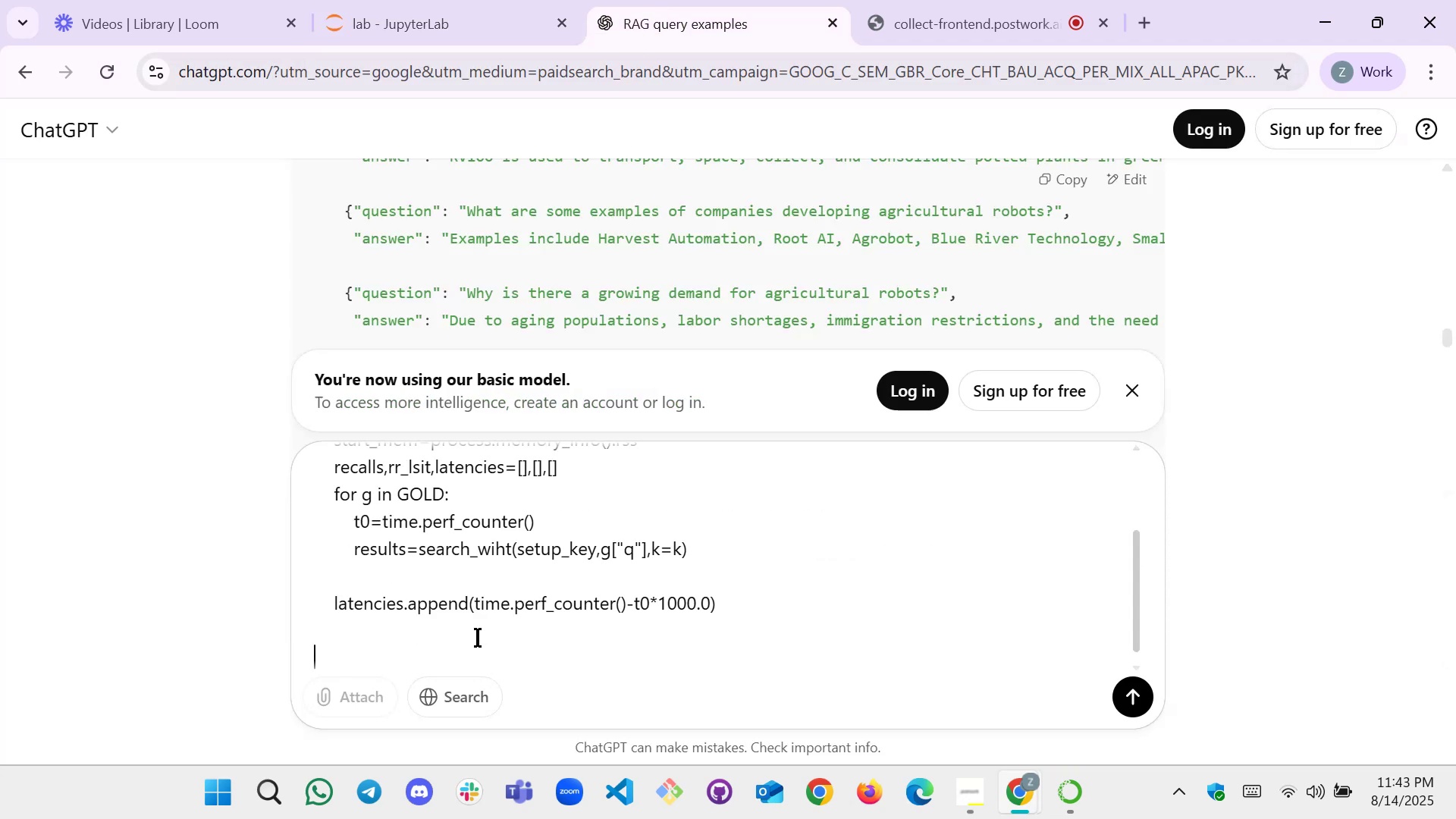 
key(Shift+Enter)
 